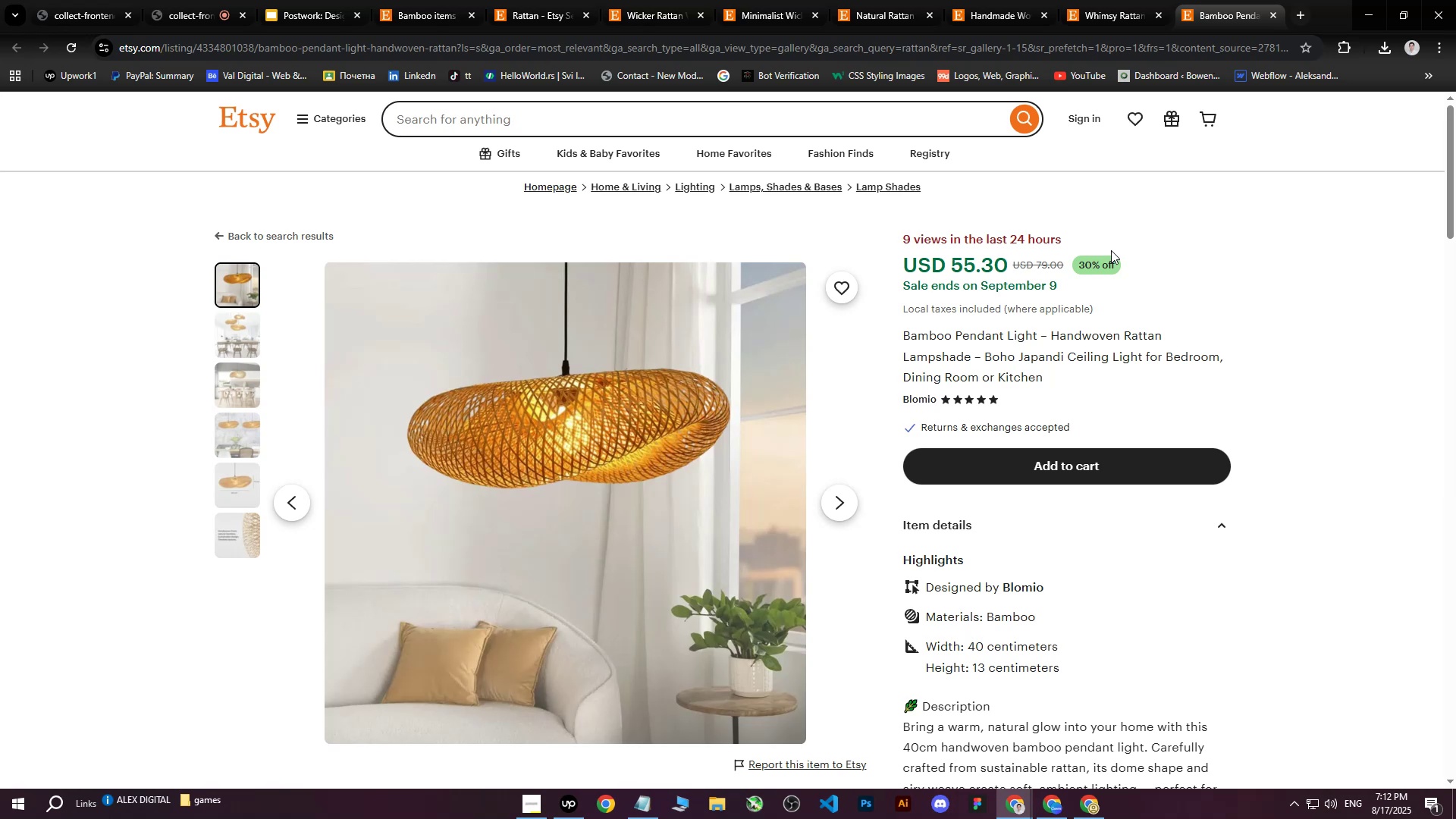 
double_click([1271, 14])
 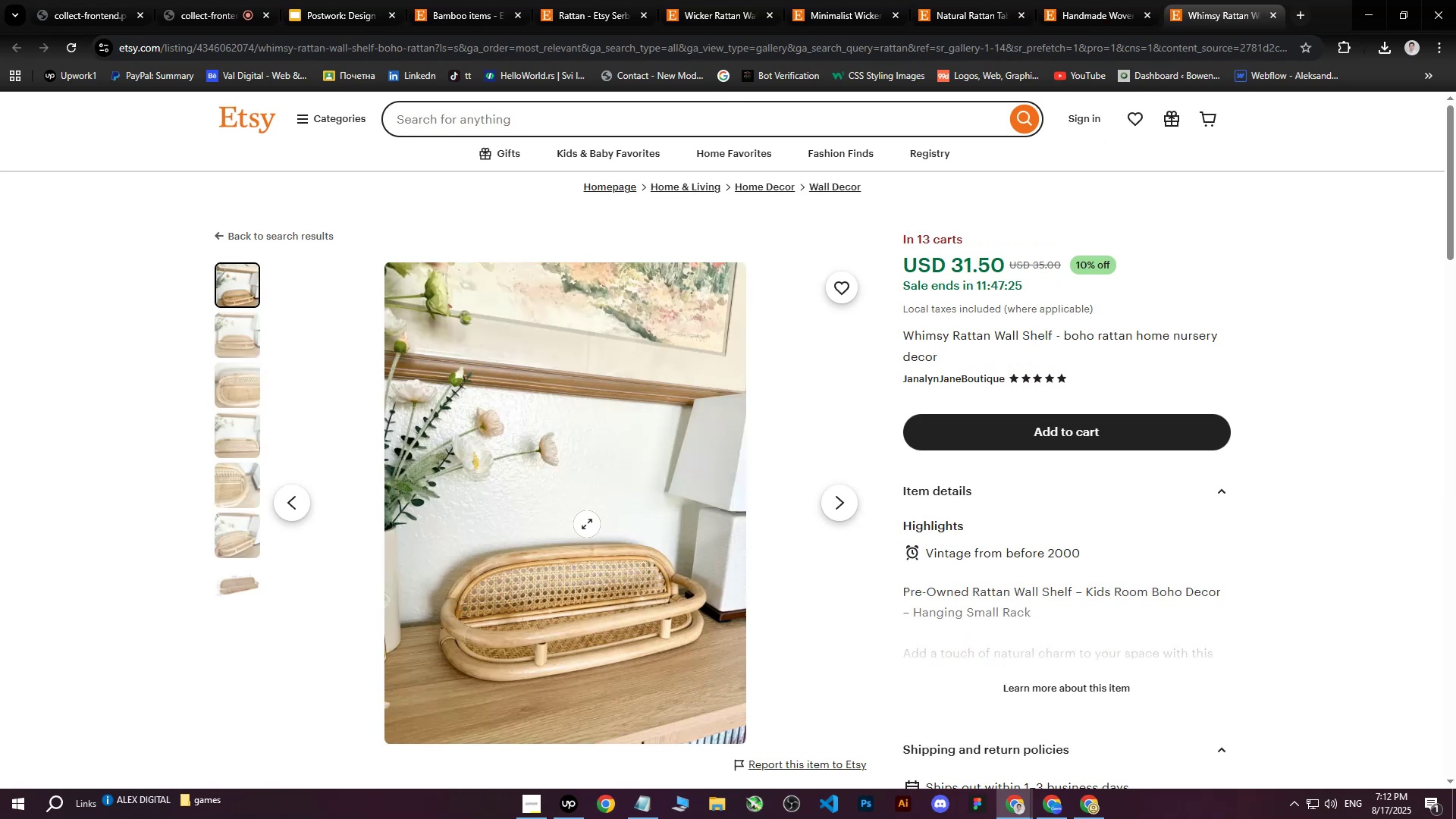 
right_click([516, 541])
 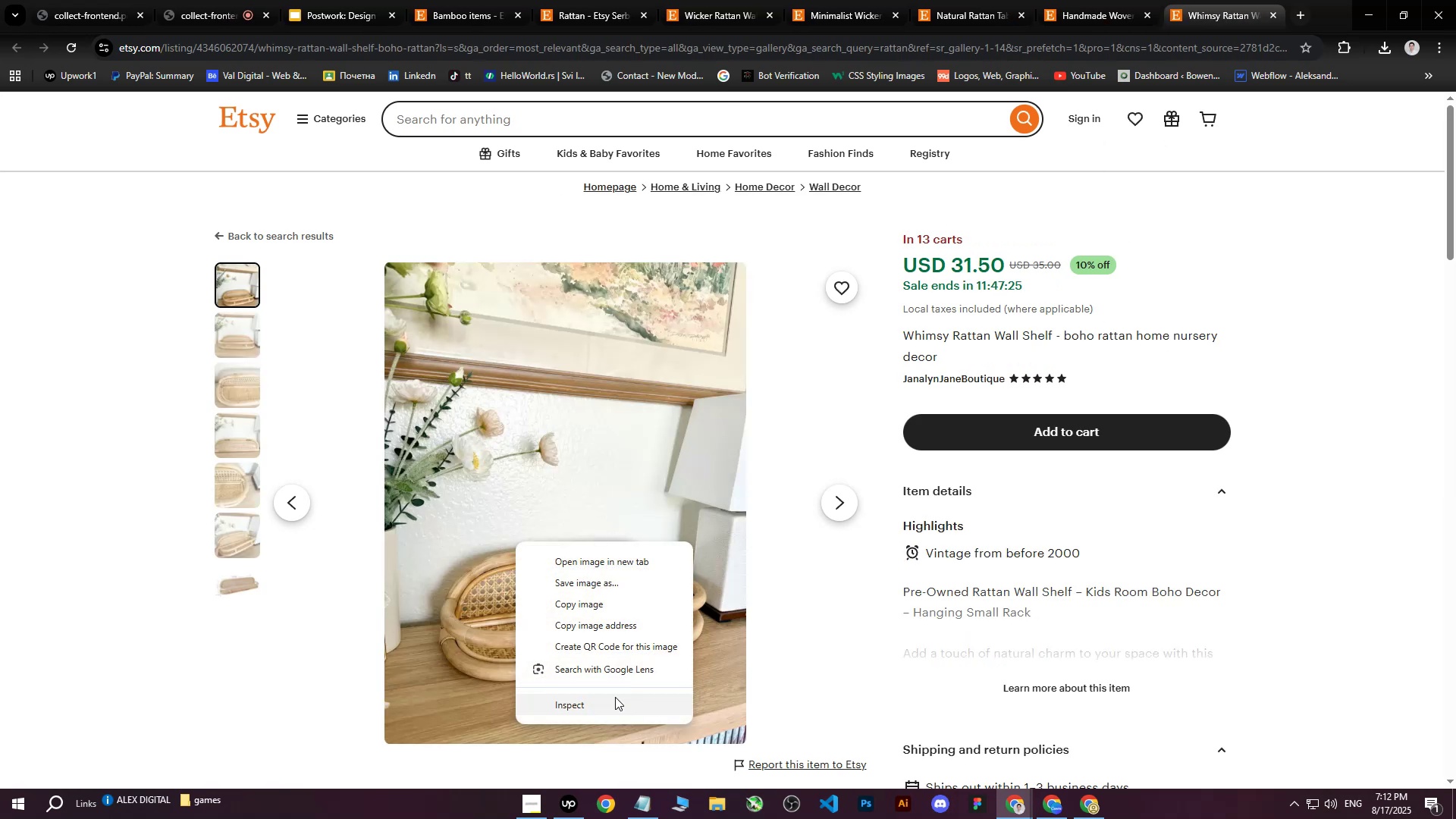 
left_click([607, 711])
 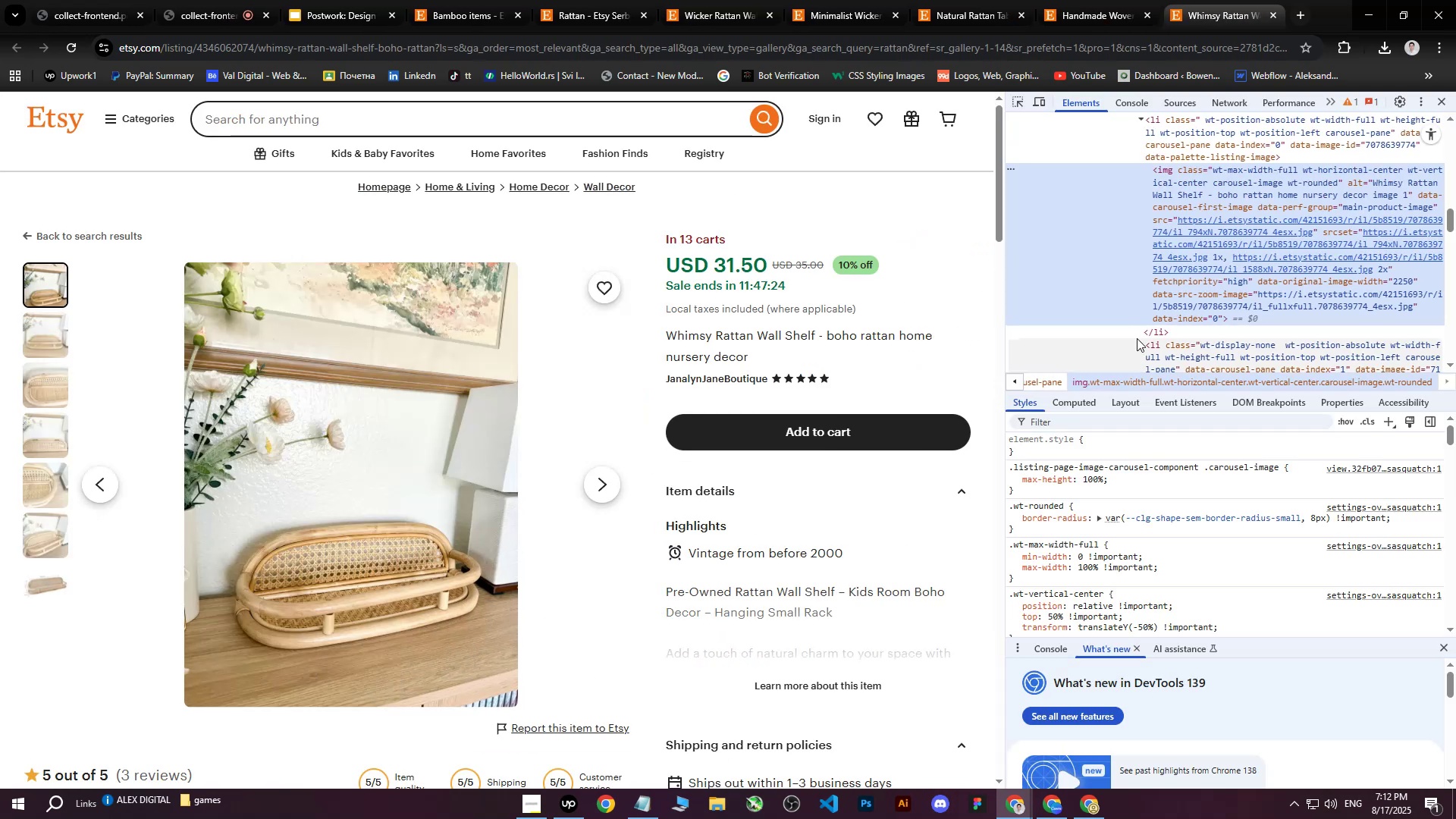 
left_click([1337, 225])
 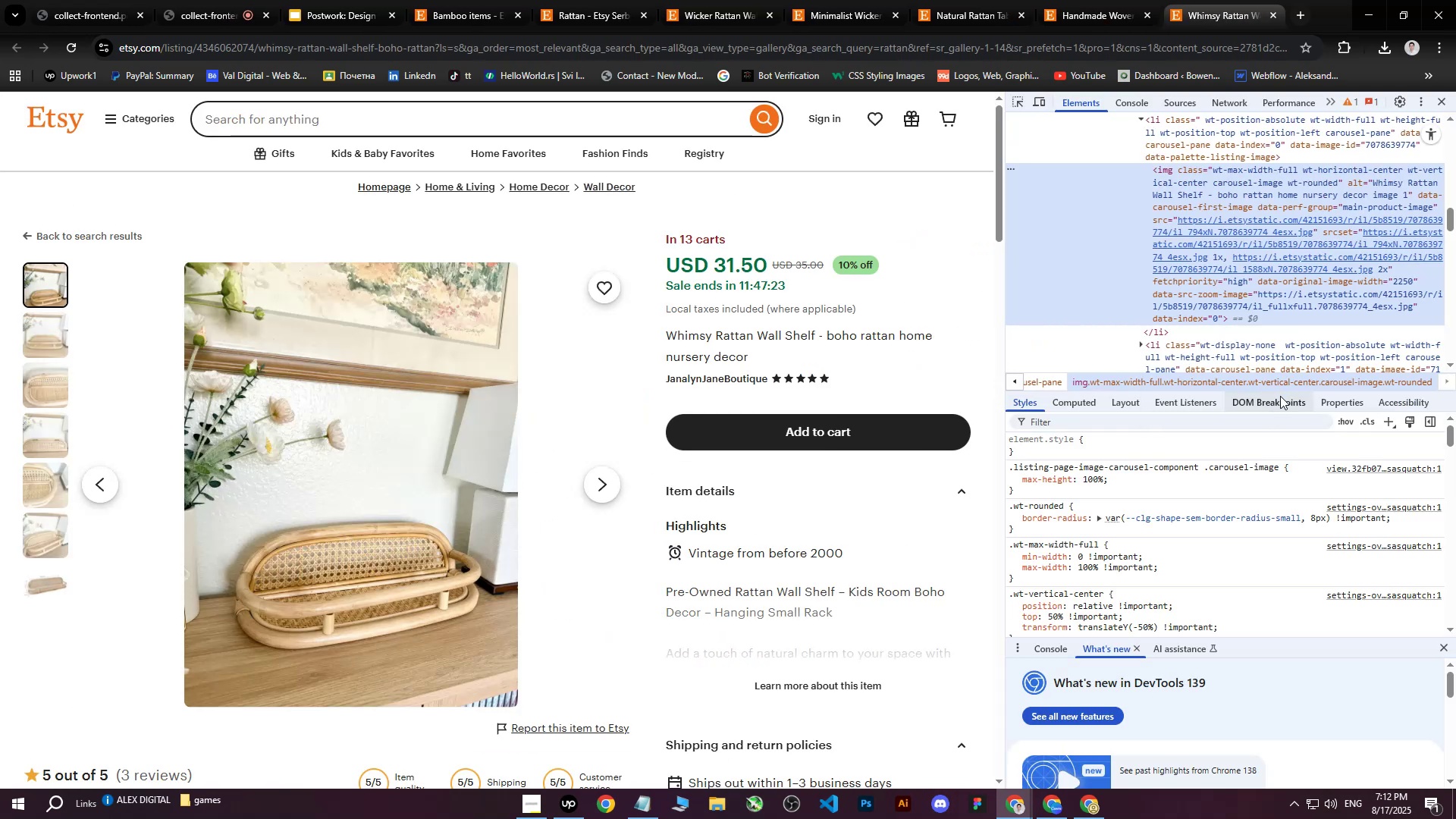 
left_click([1272, 265])
 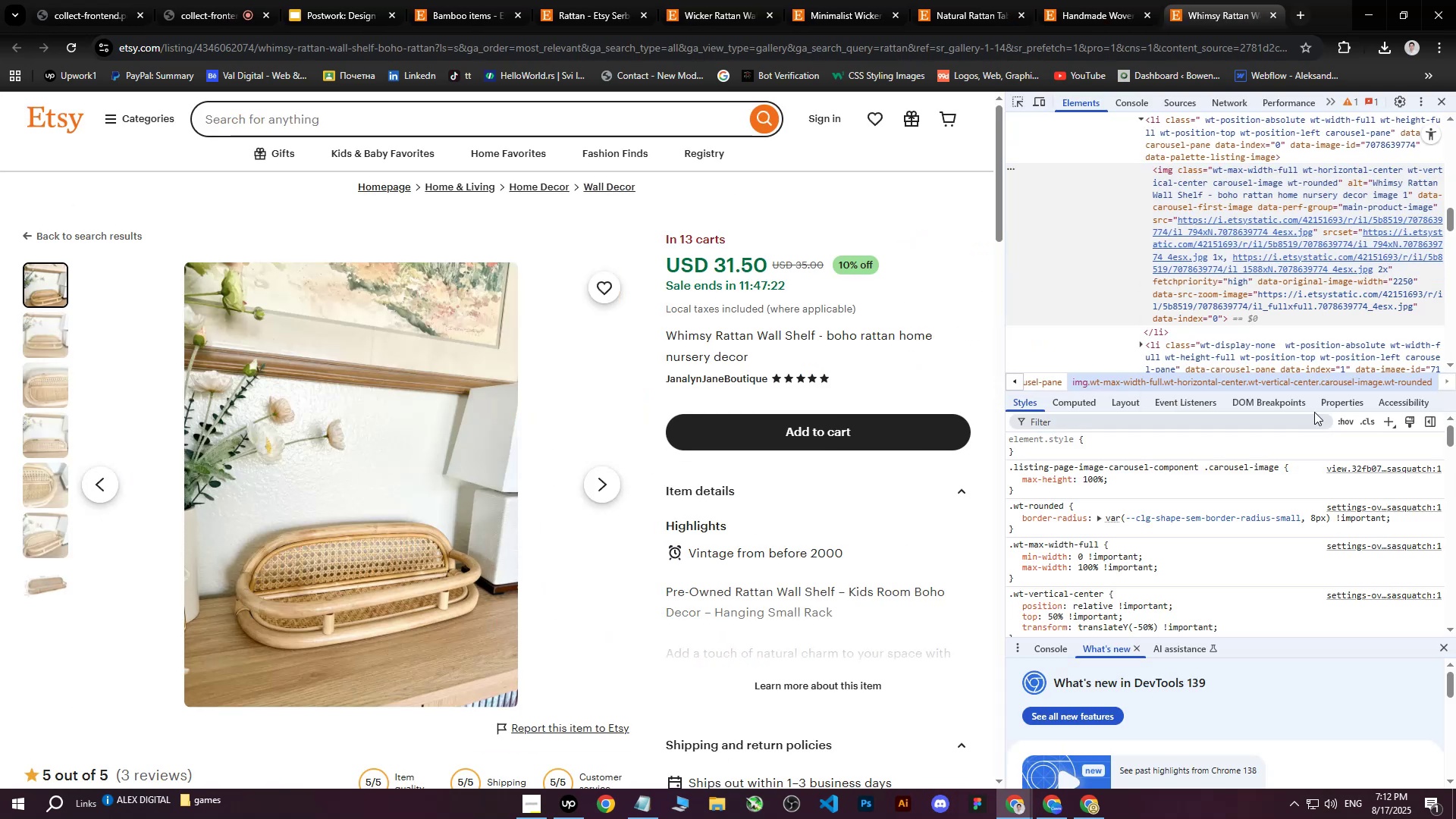 
left_click([1275, 265])
 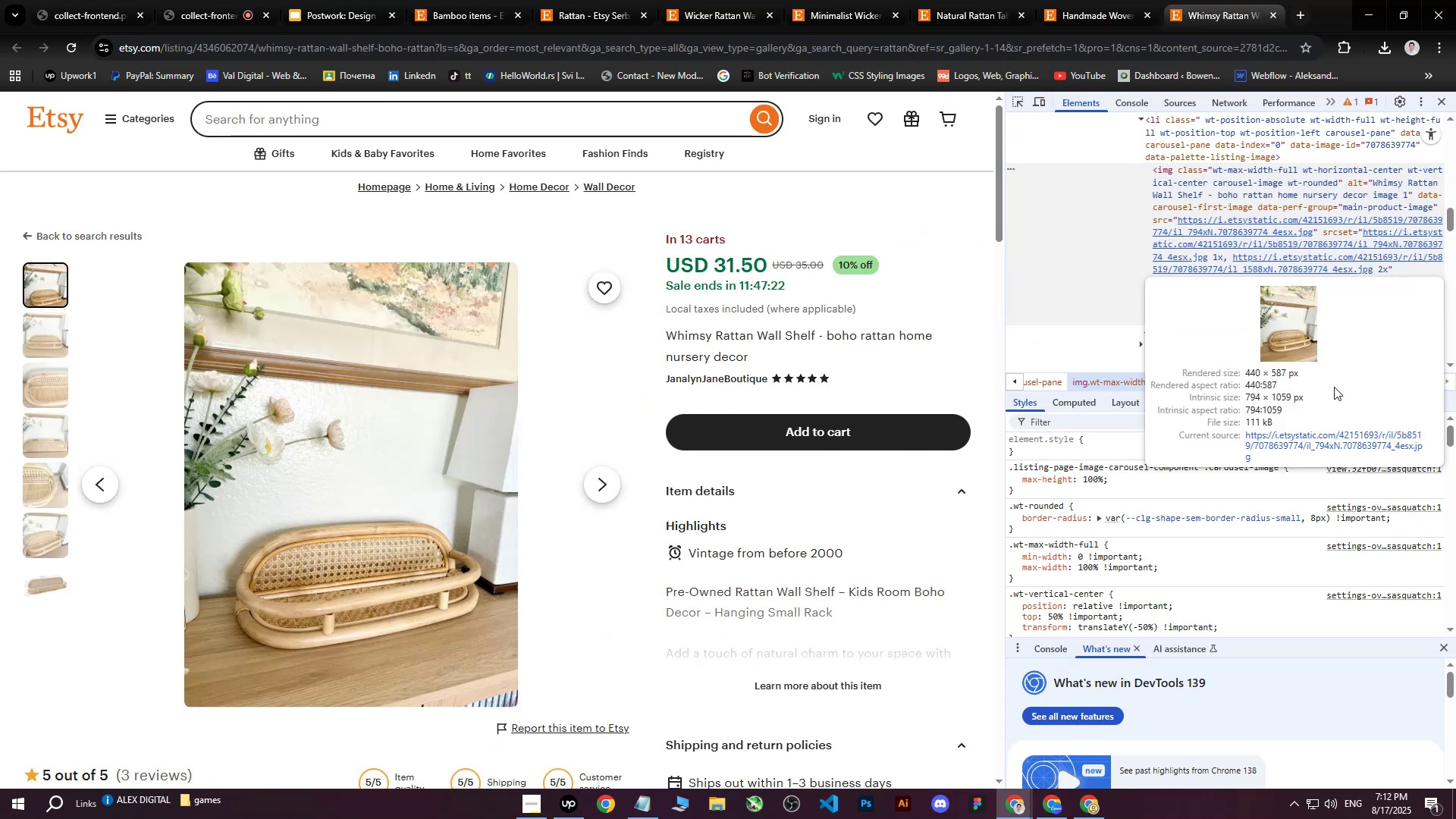 
left_click_drag(start_coordinate=[1312, 422], to_coordinate=[1310, 427])
 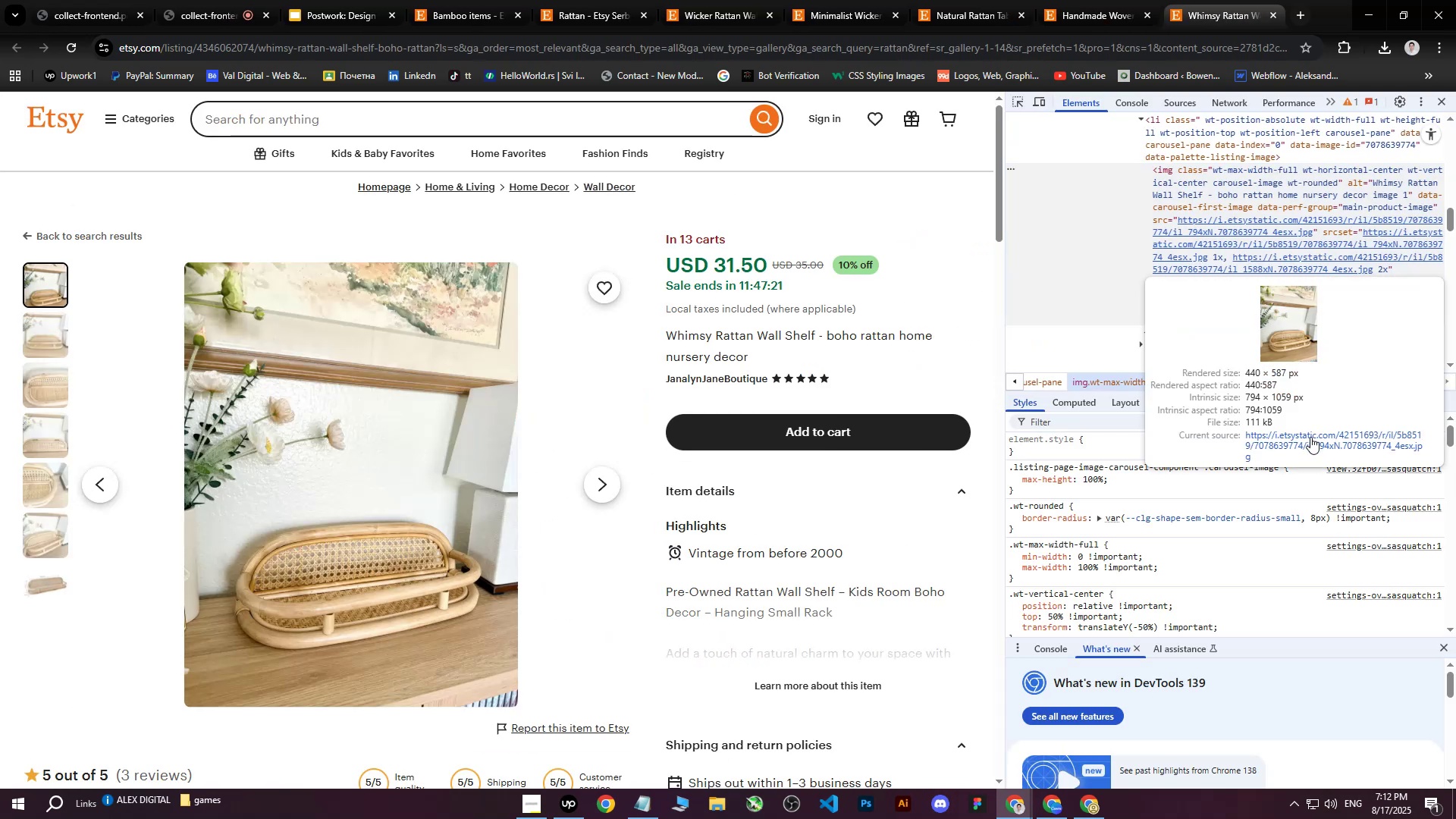 
double_click([1310, 438])
 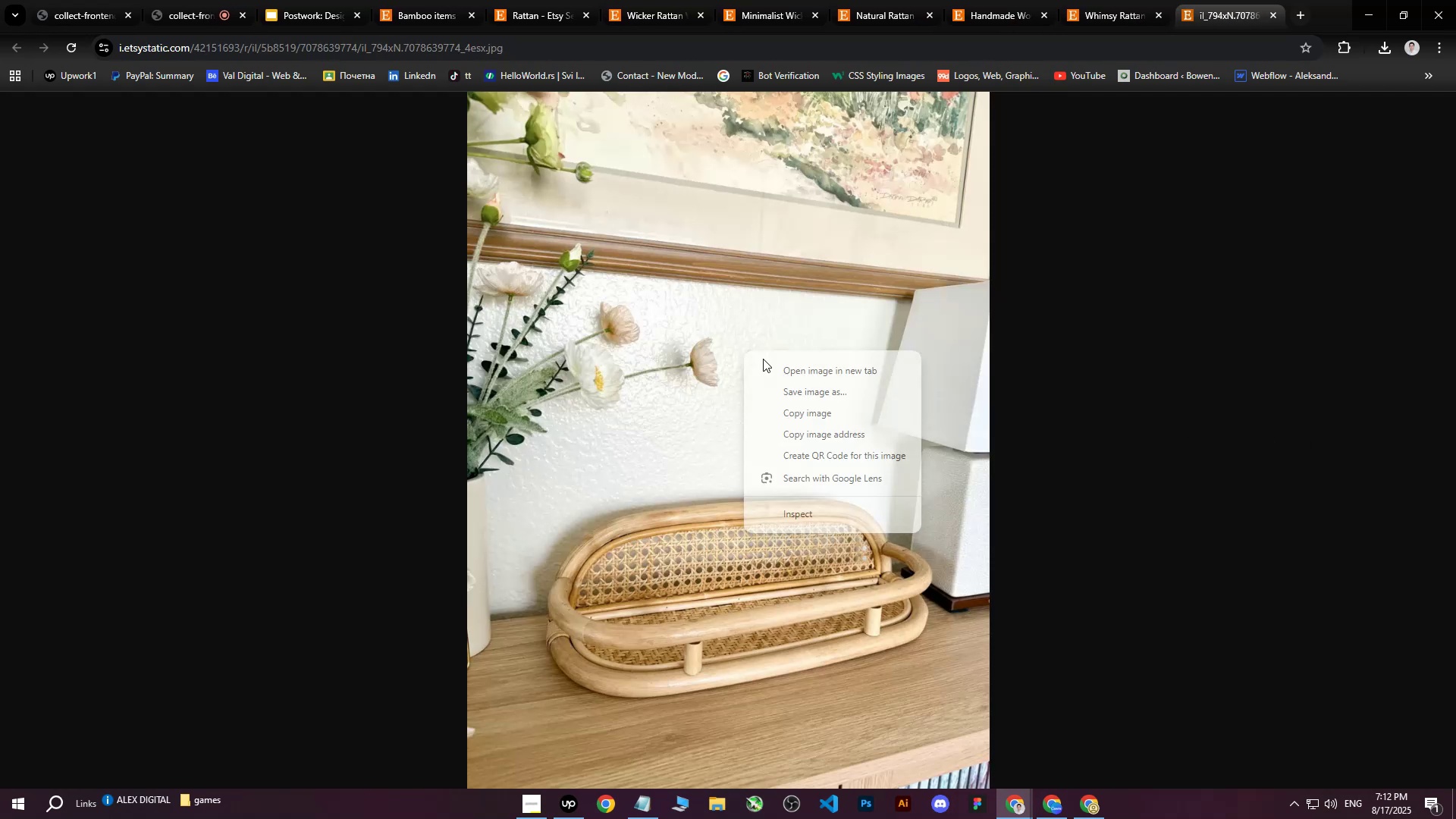 
left_click([824, 393])
 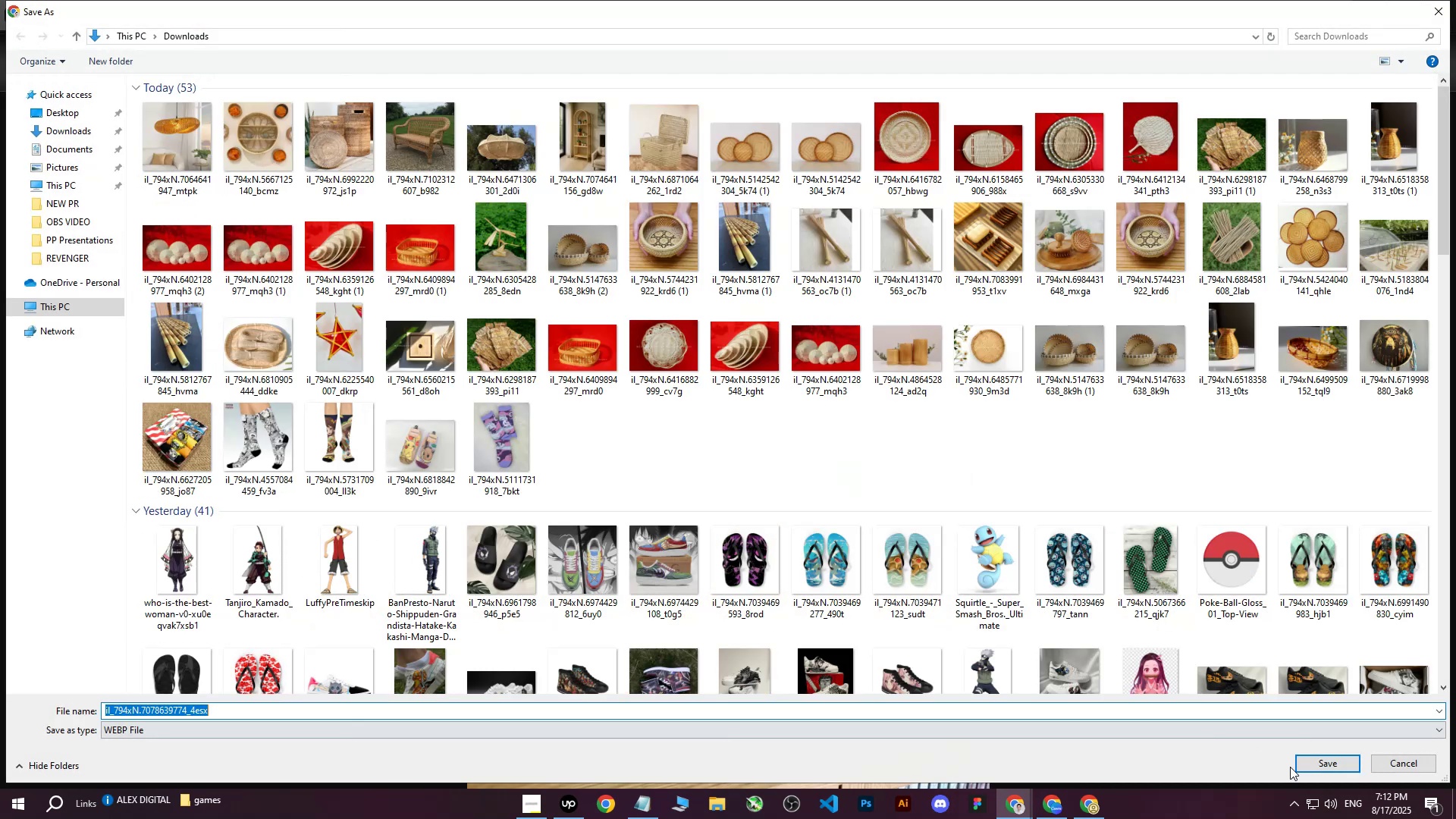 
left_click([1323, 767])
 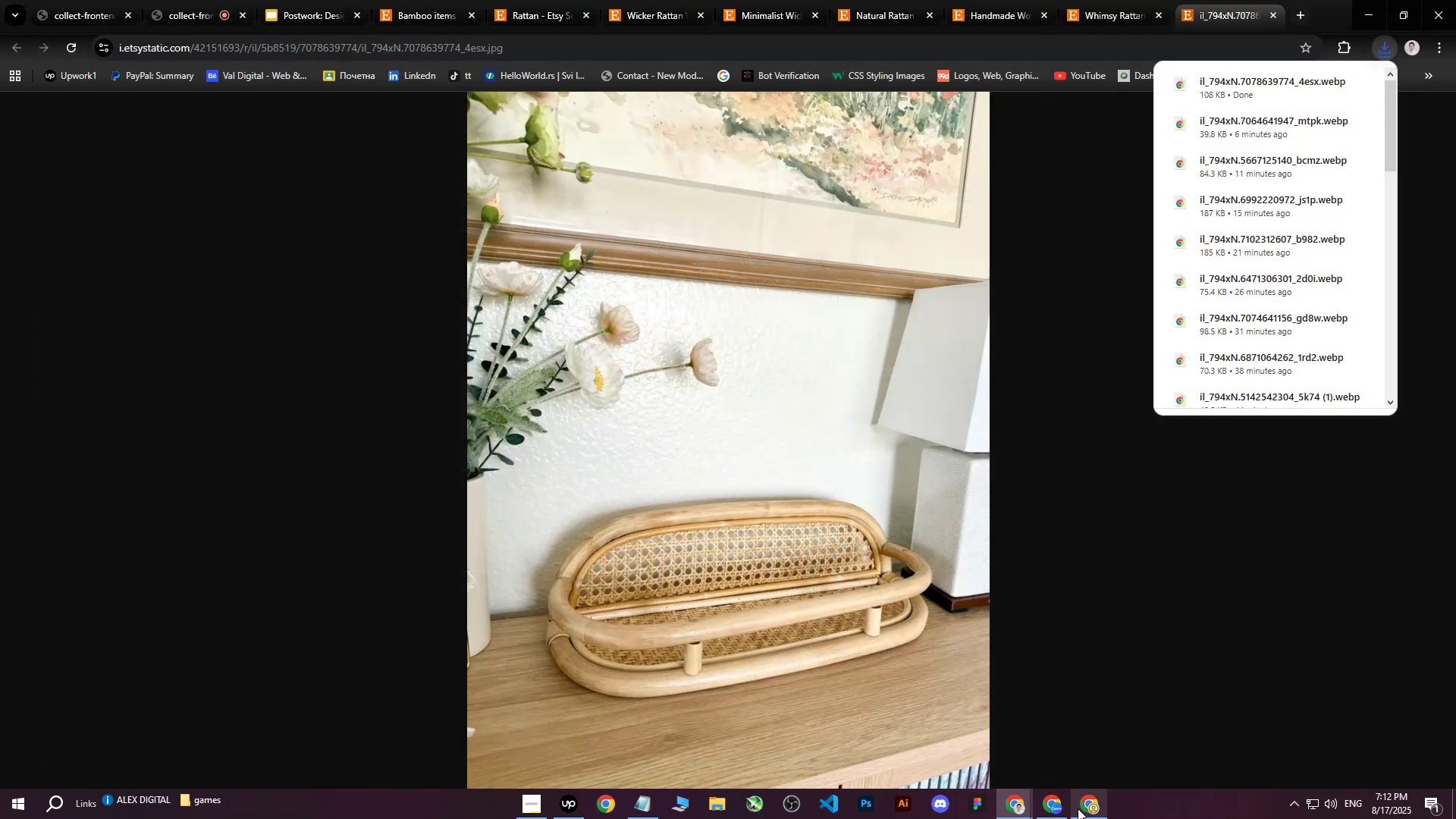 
left_click([1089, 809])
 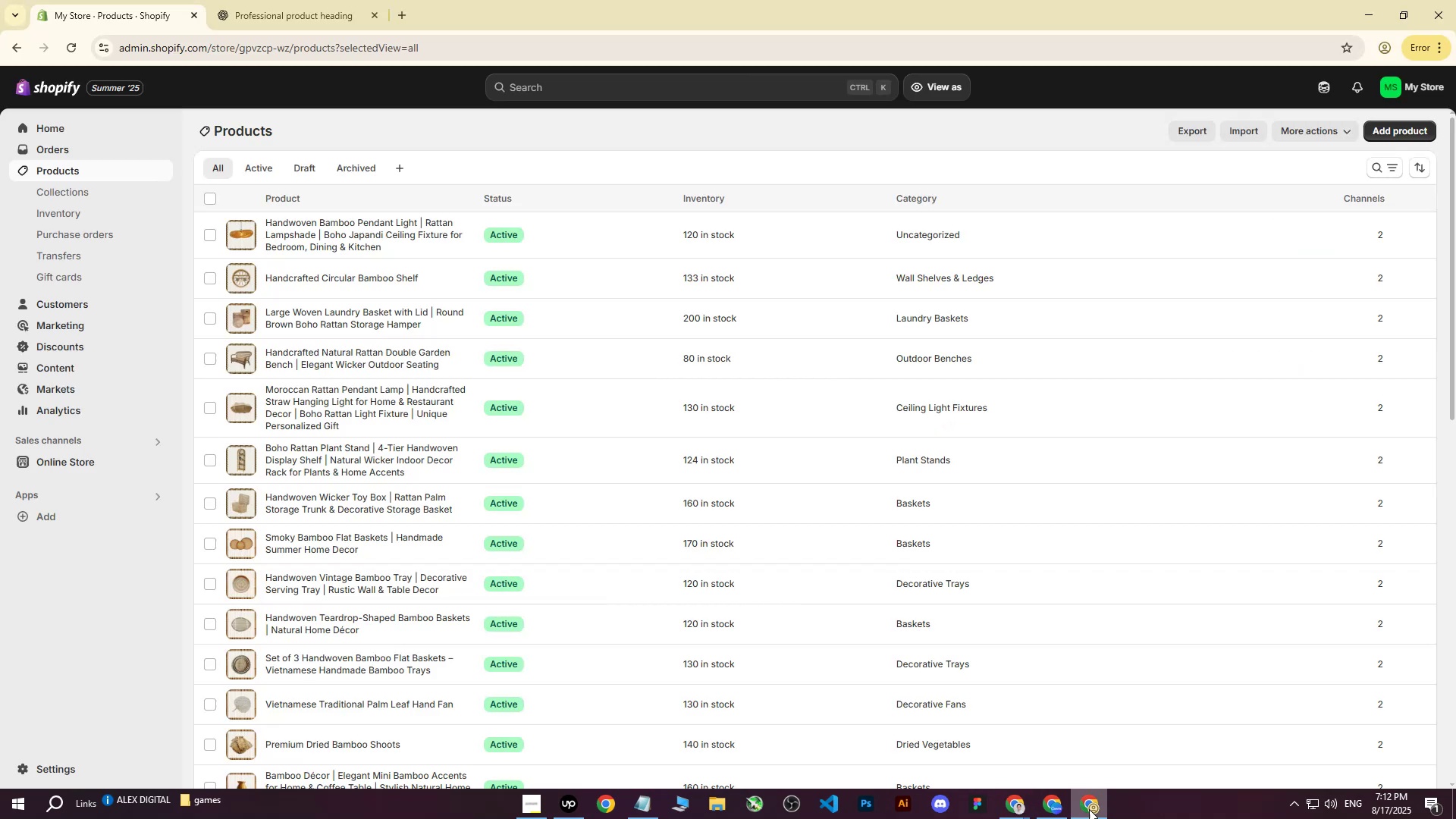 
left_click([1089, 809])
 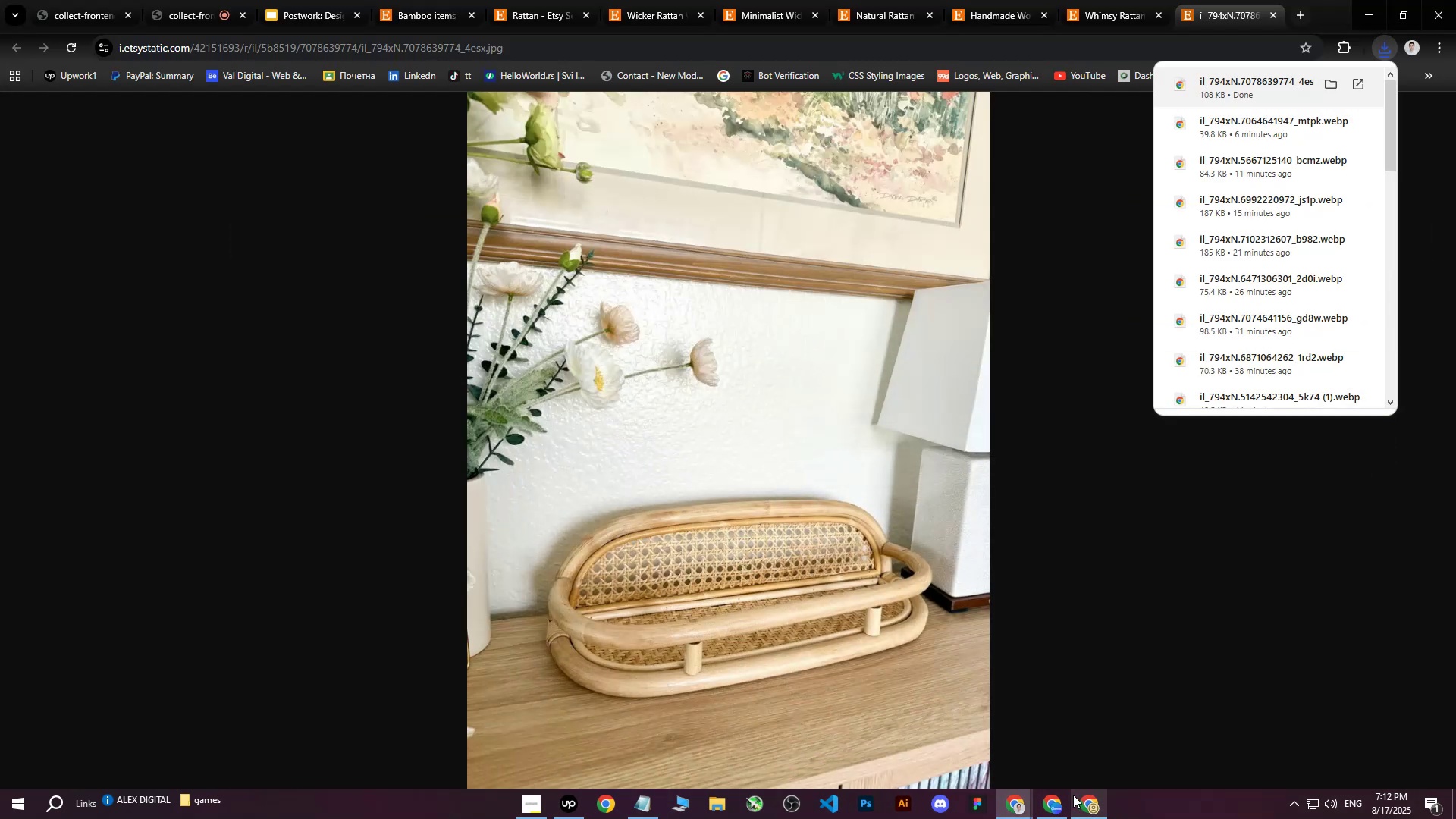 
left_click([1054, 805])
 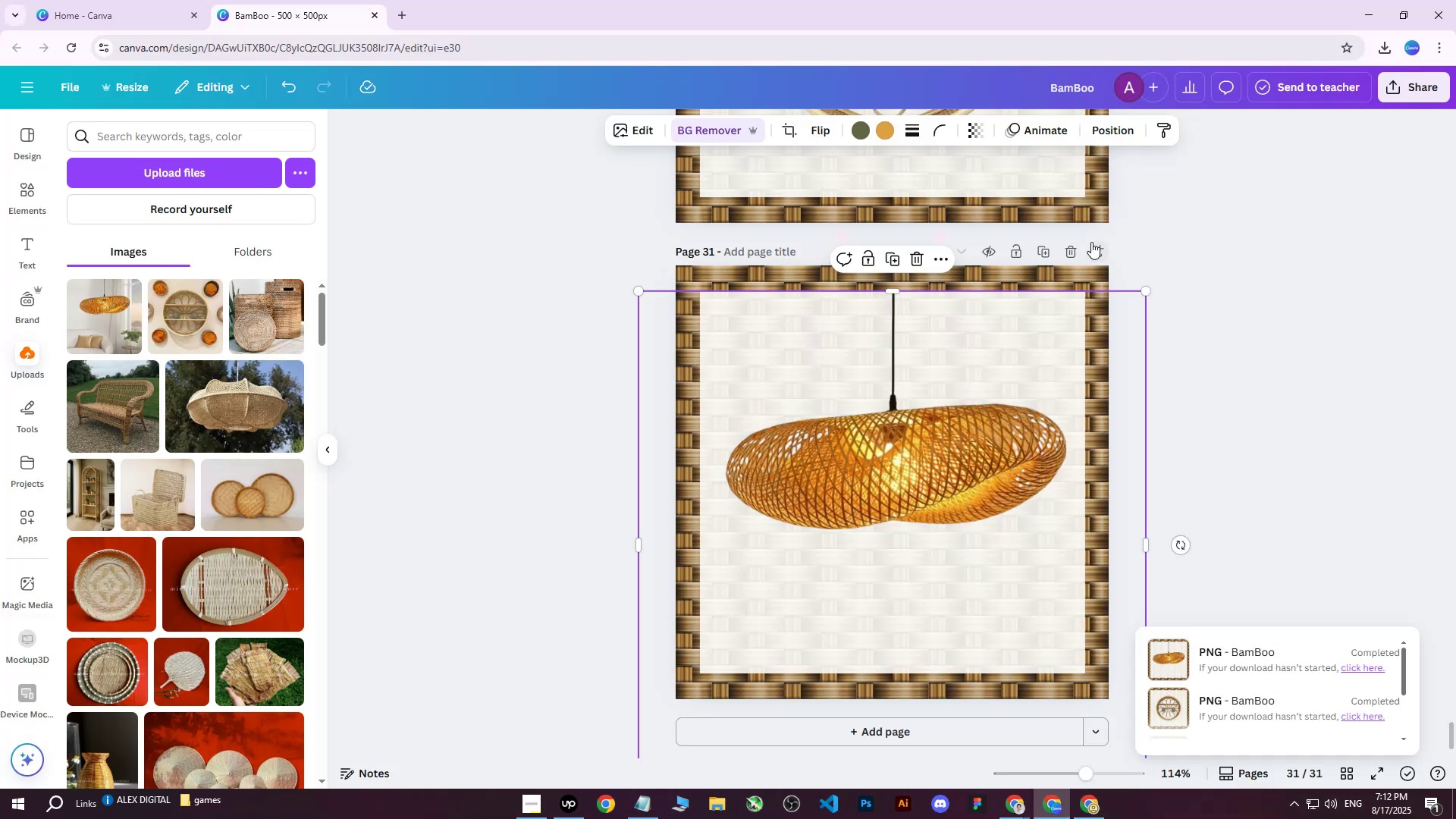 
left_click([1212, 275])
 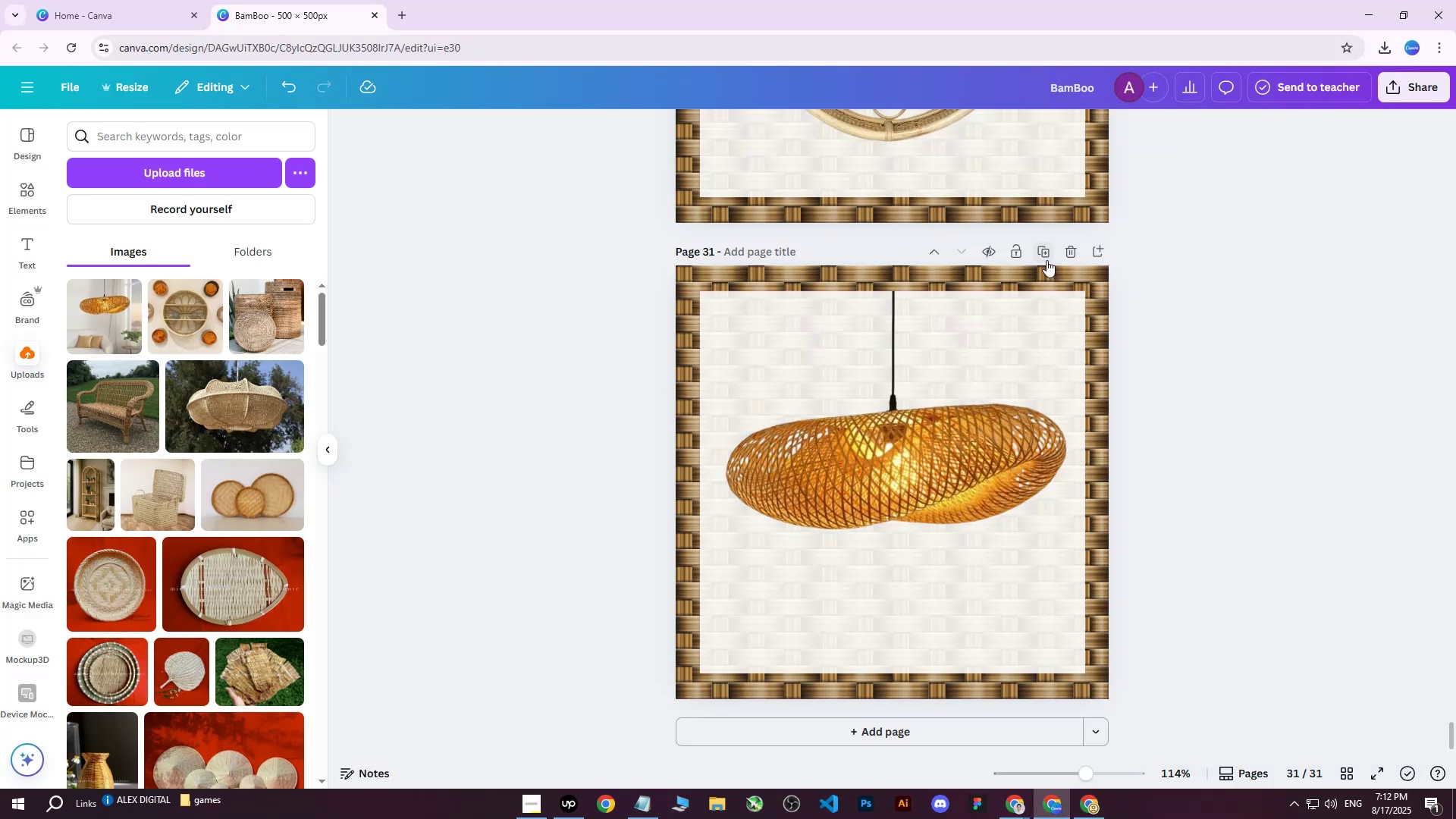 
left_click([1048, 254])
 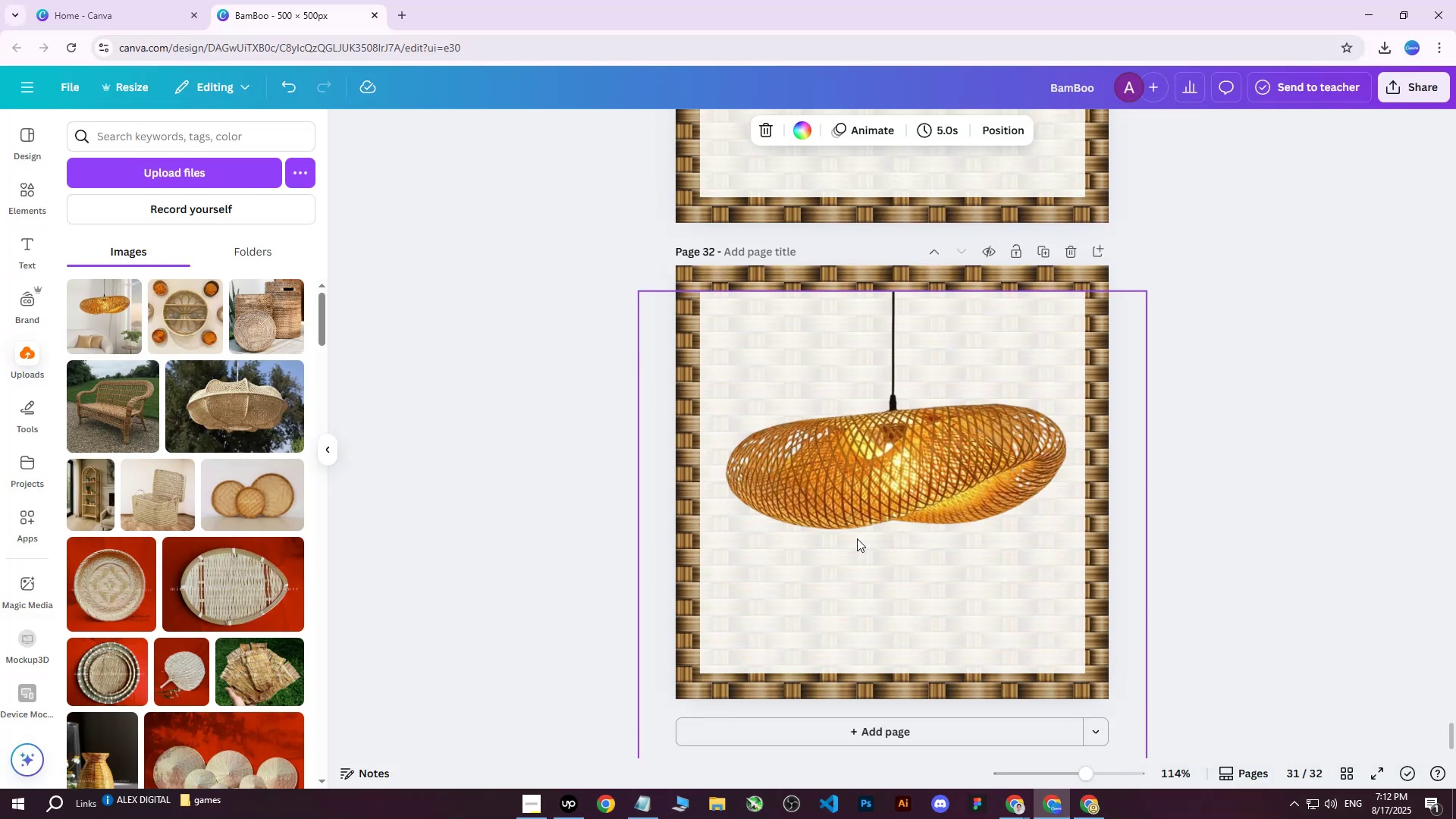 
left_click([855, 542])
 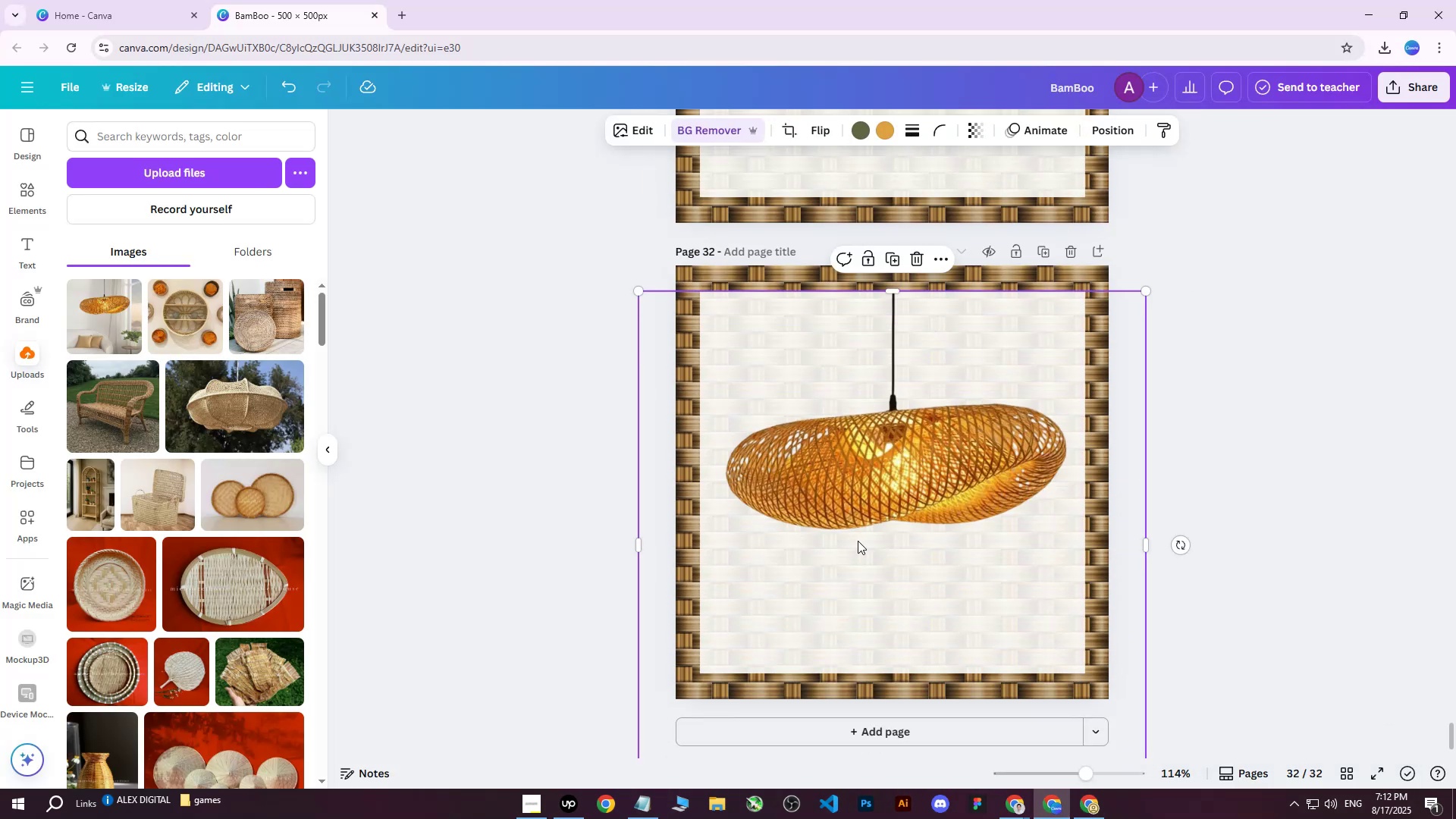 
key(Delete)
 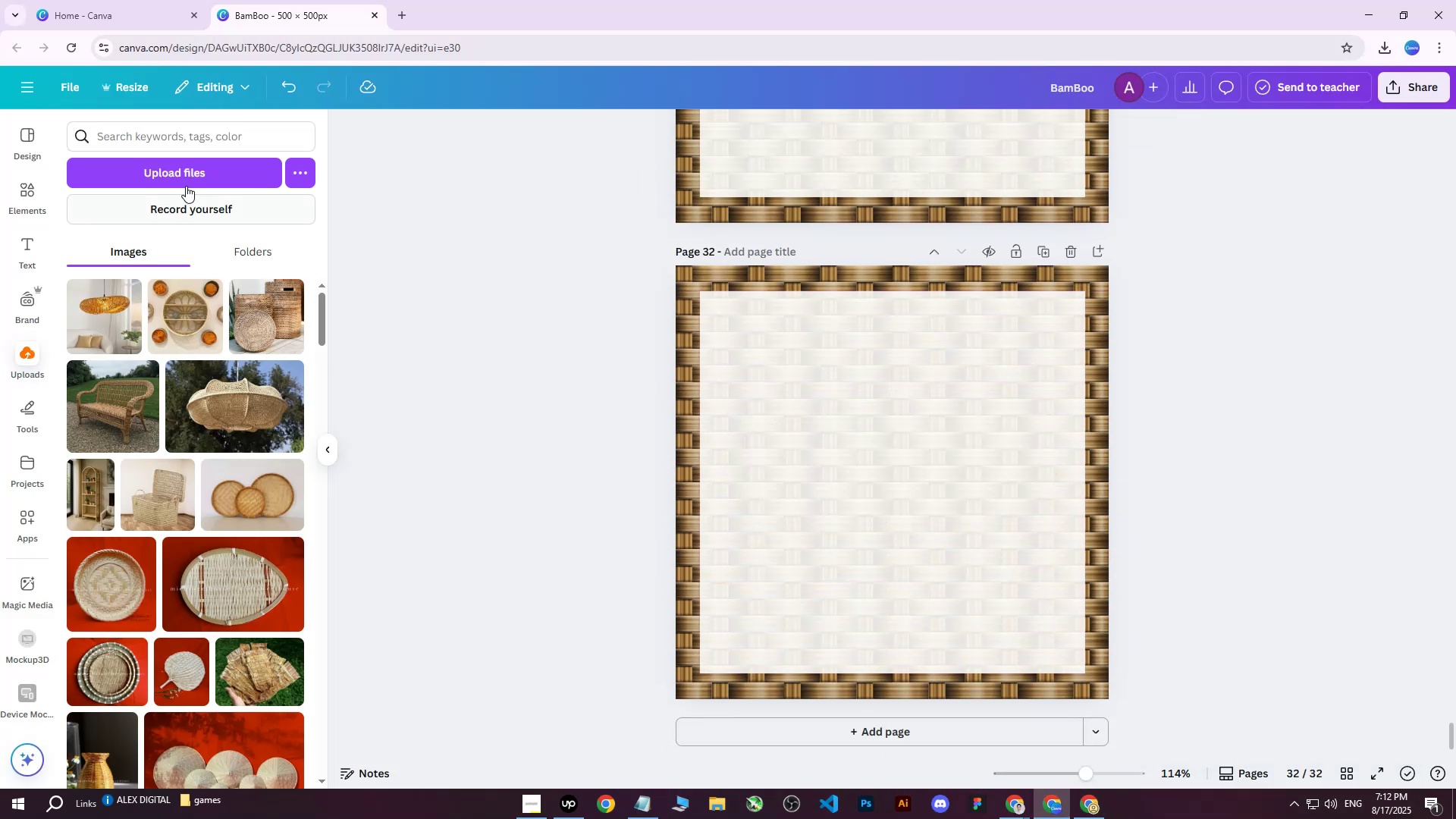 
left_click([183, 172])
 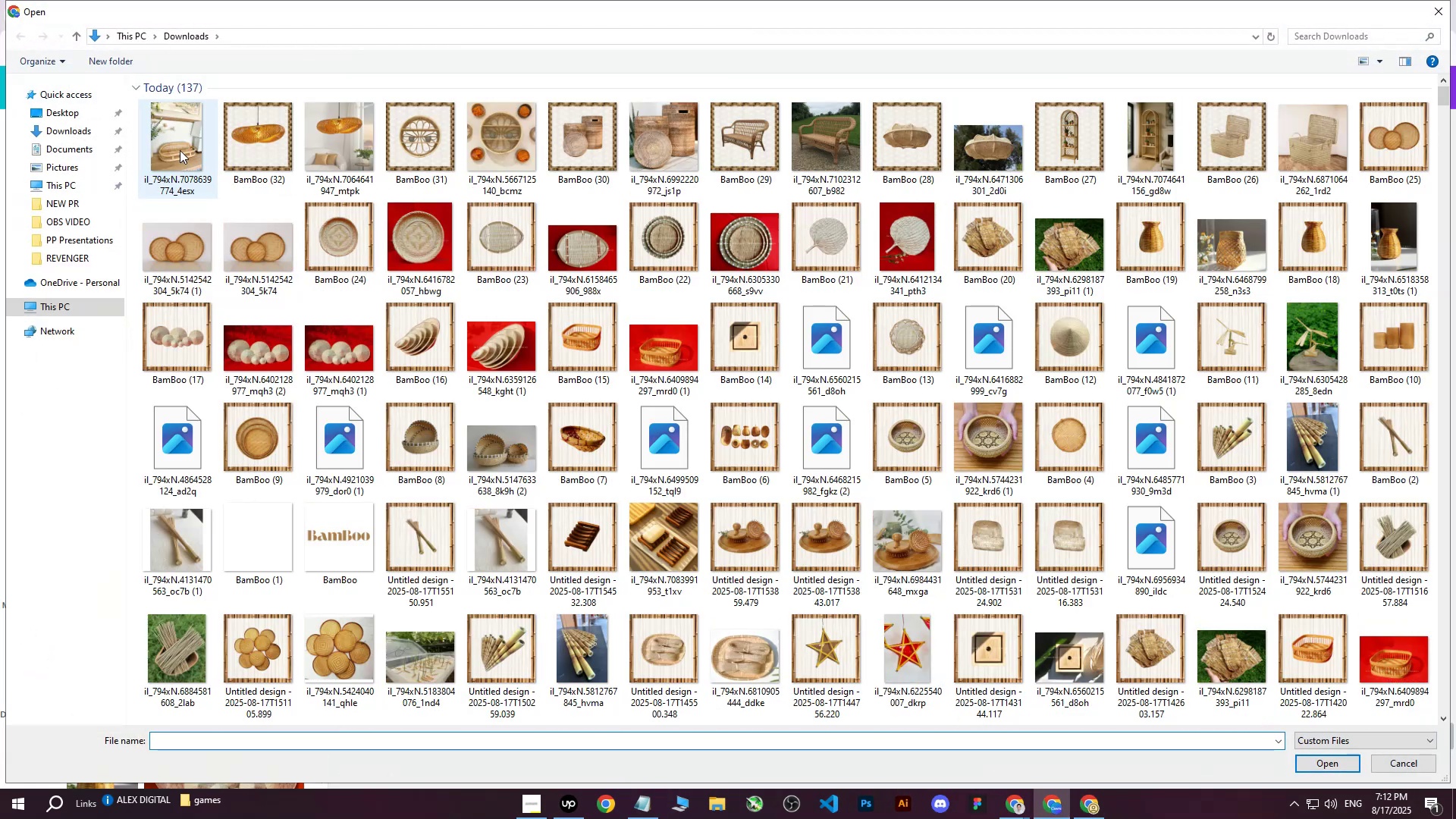 
left_click([177, 145])
 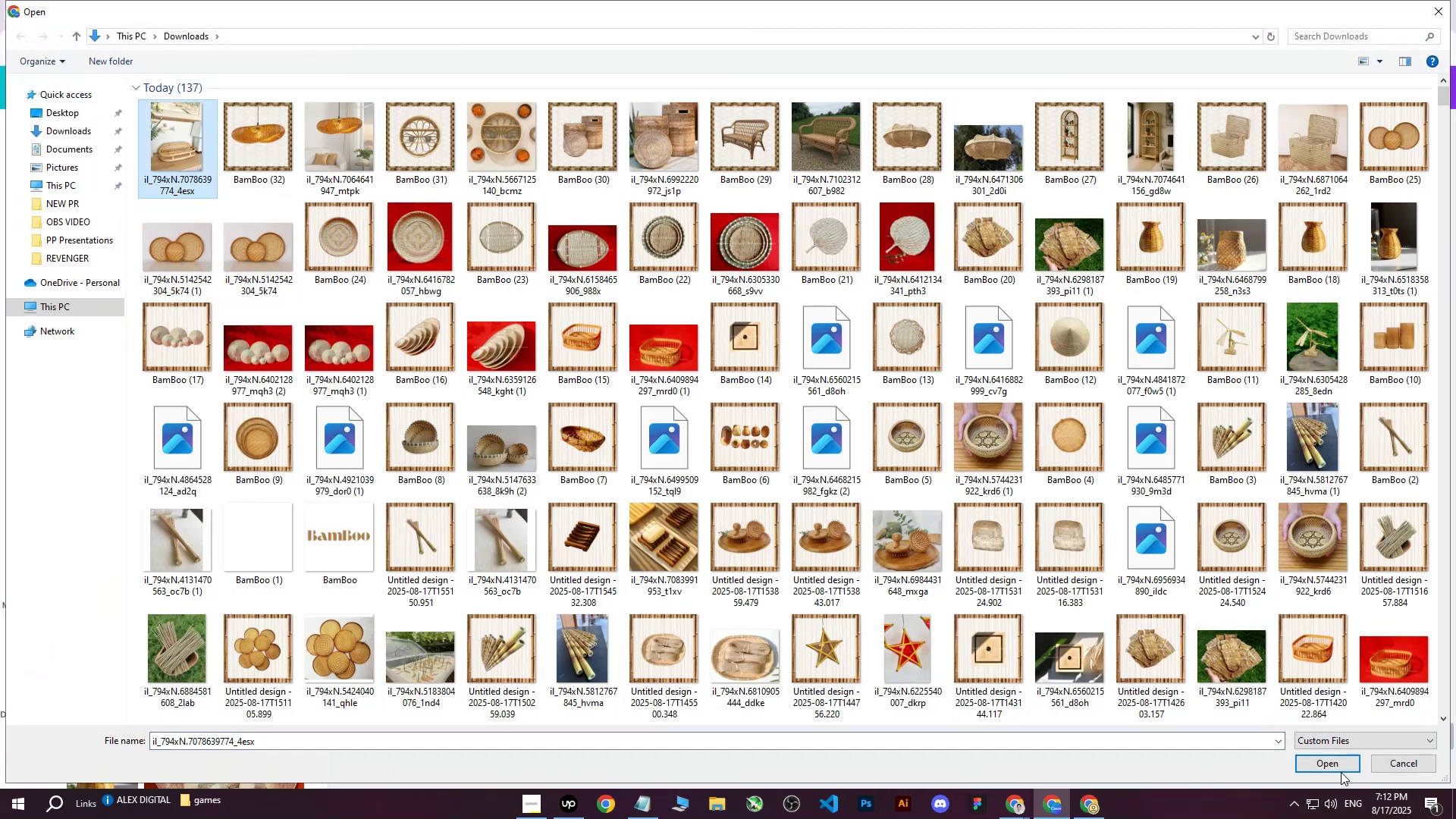 
left_click([1330, 758])
 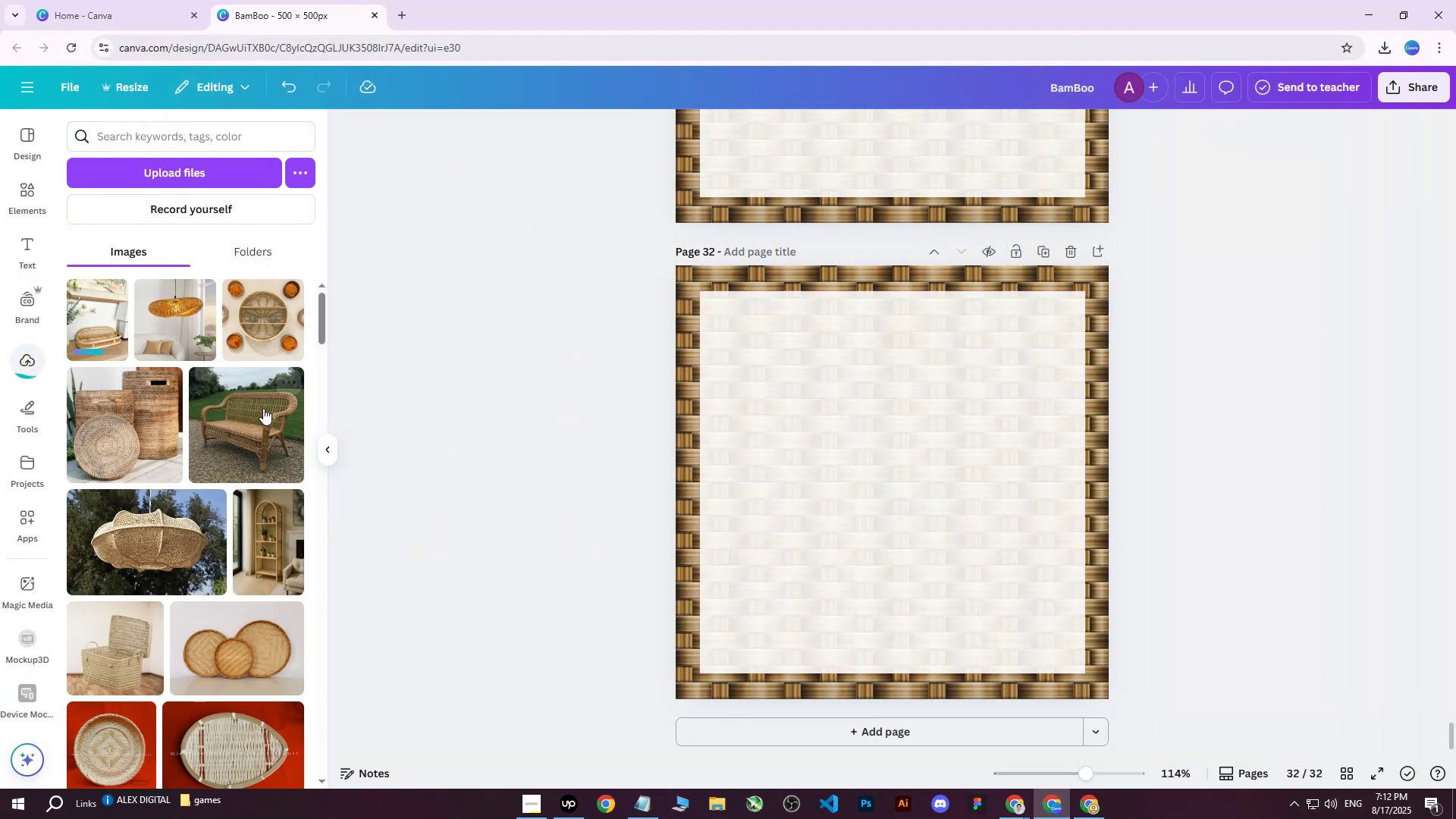 
left_click([93, 321])
 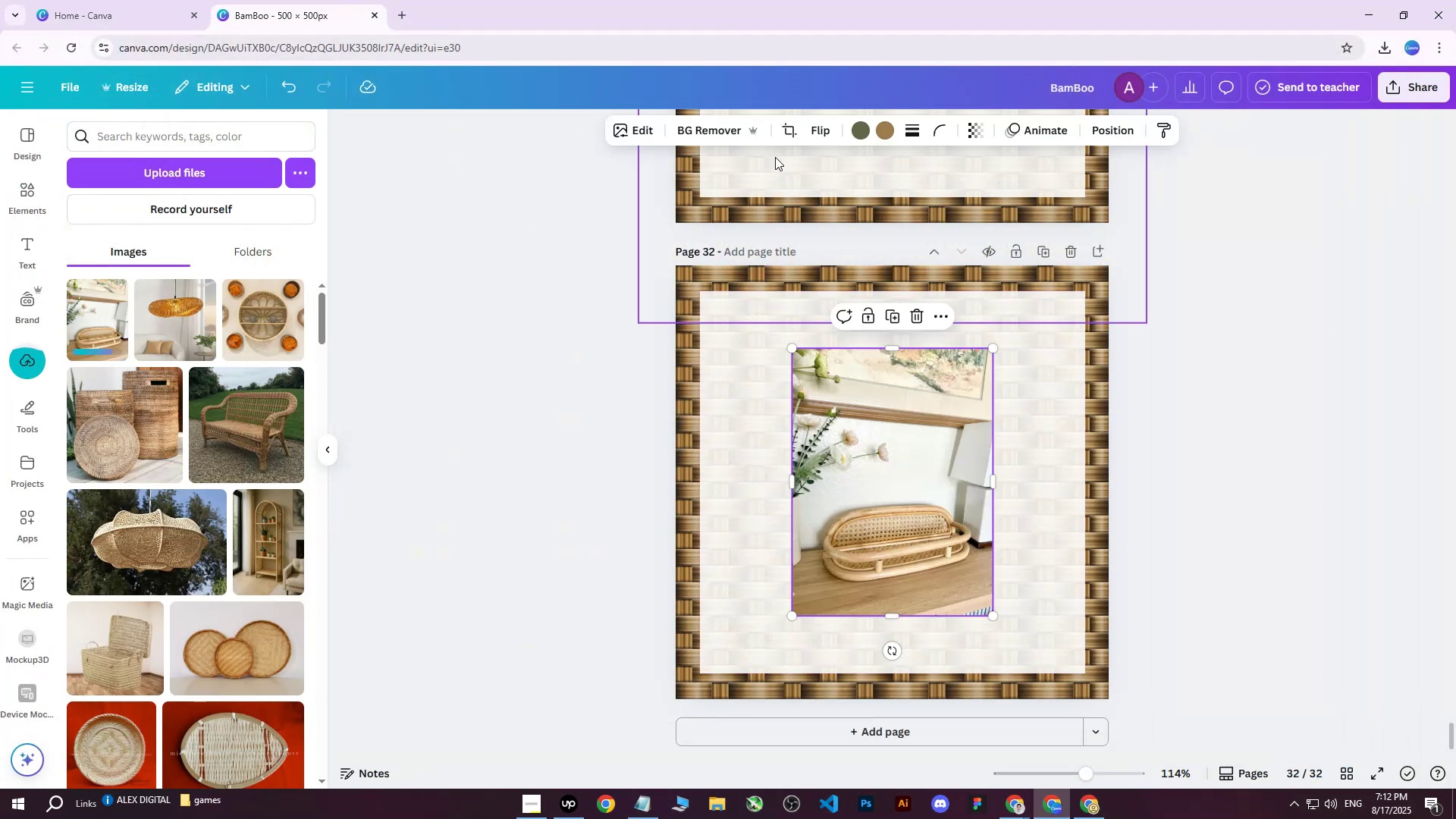 
left_click([720, 130])
 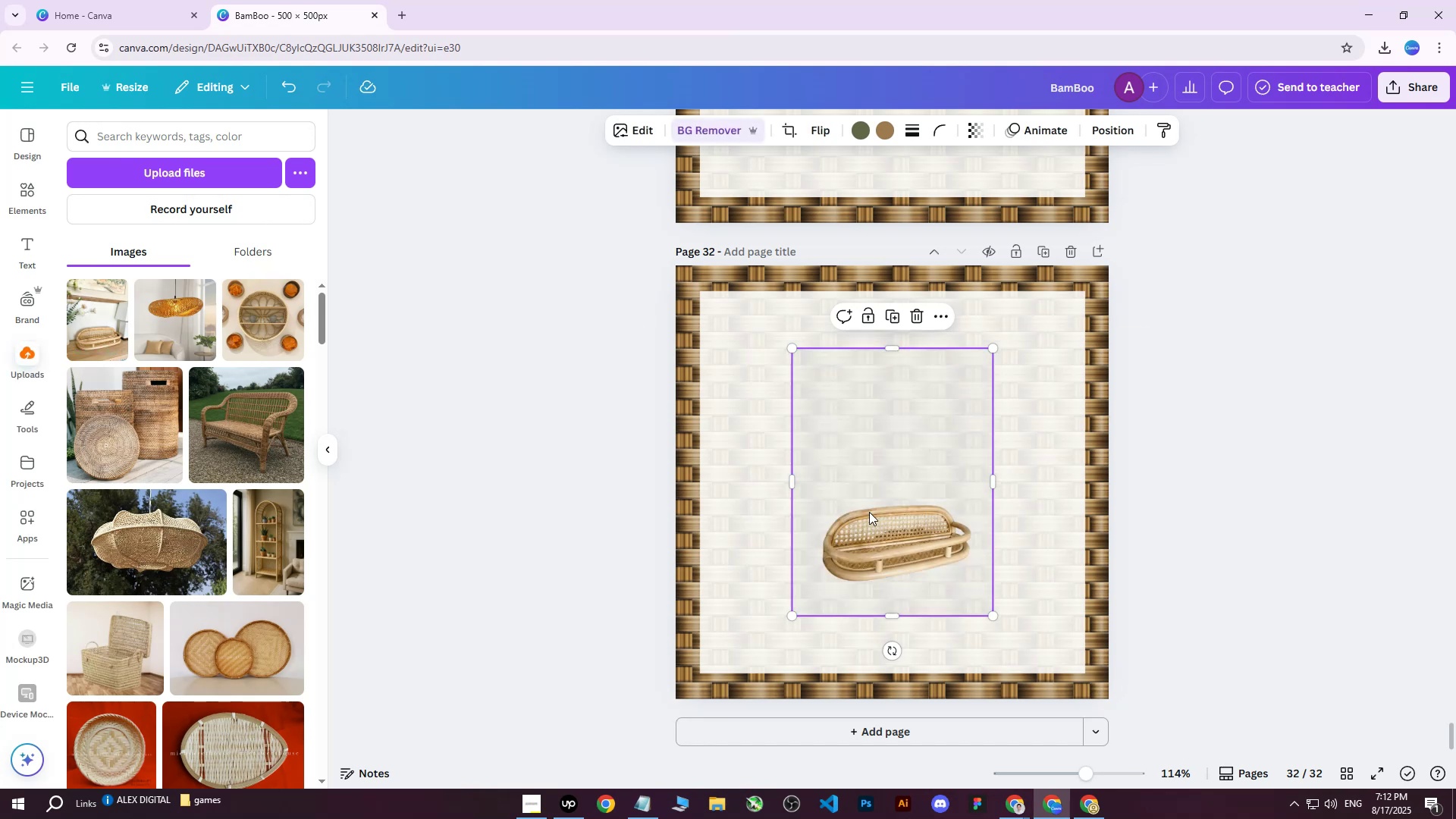 
left_click_drag(start_coordinate=[876, 485], to_coordinate=[870, 441])
 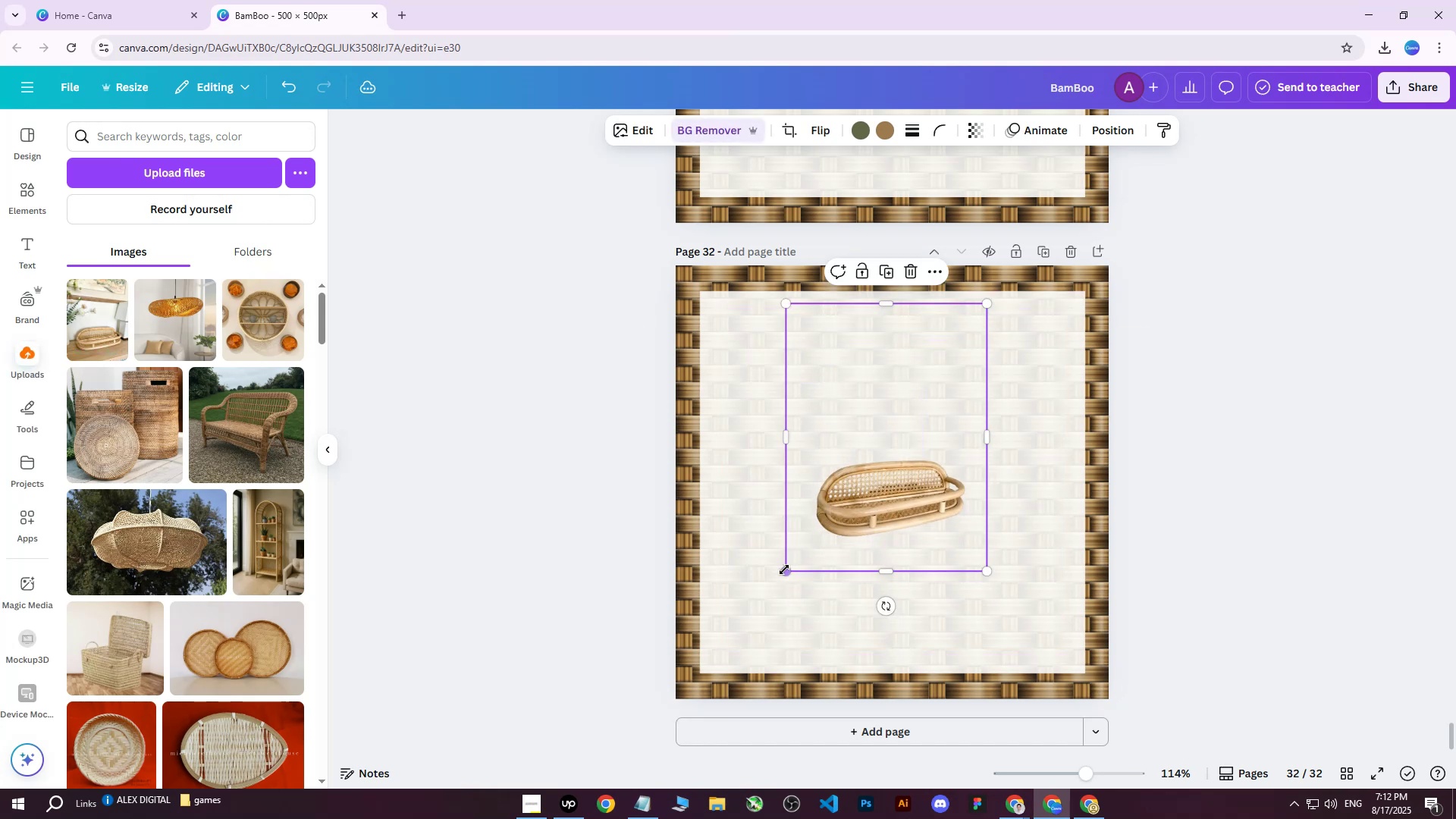 
left_click_drag(start_coordinate=[784, 571], to_coordinate=[507, 753])
 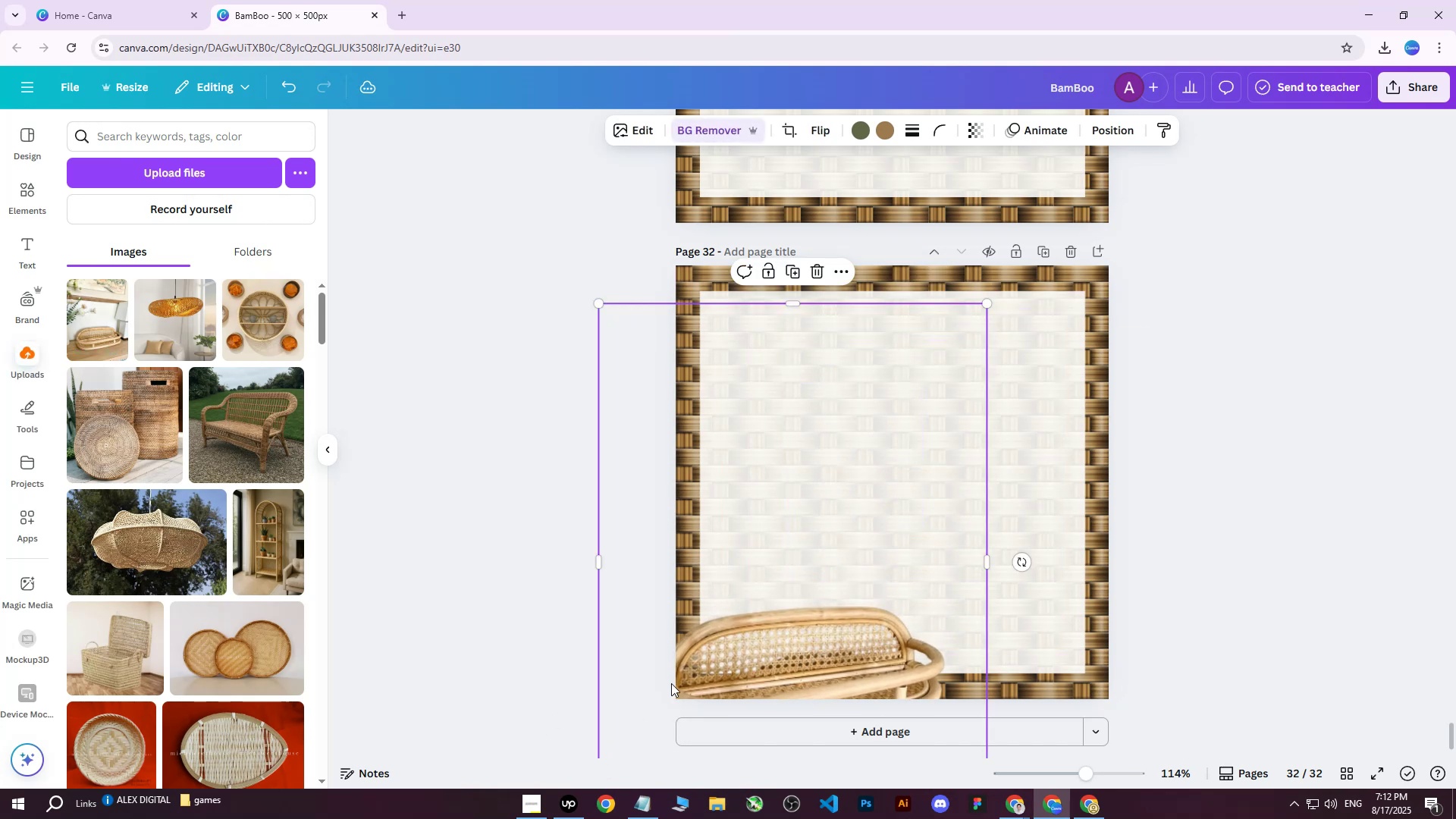 
left_click_drag(start_coordinate=[785, 624], to_coordinate=[884, 433])
 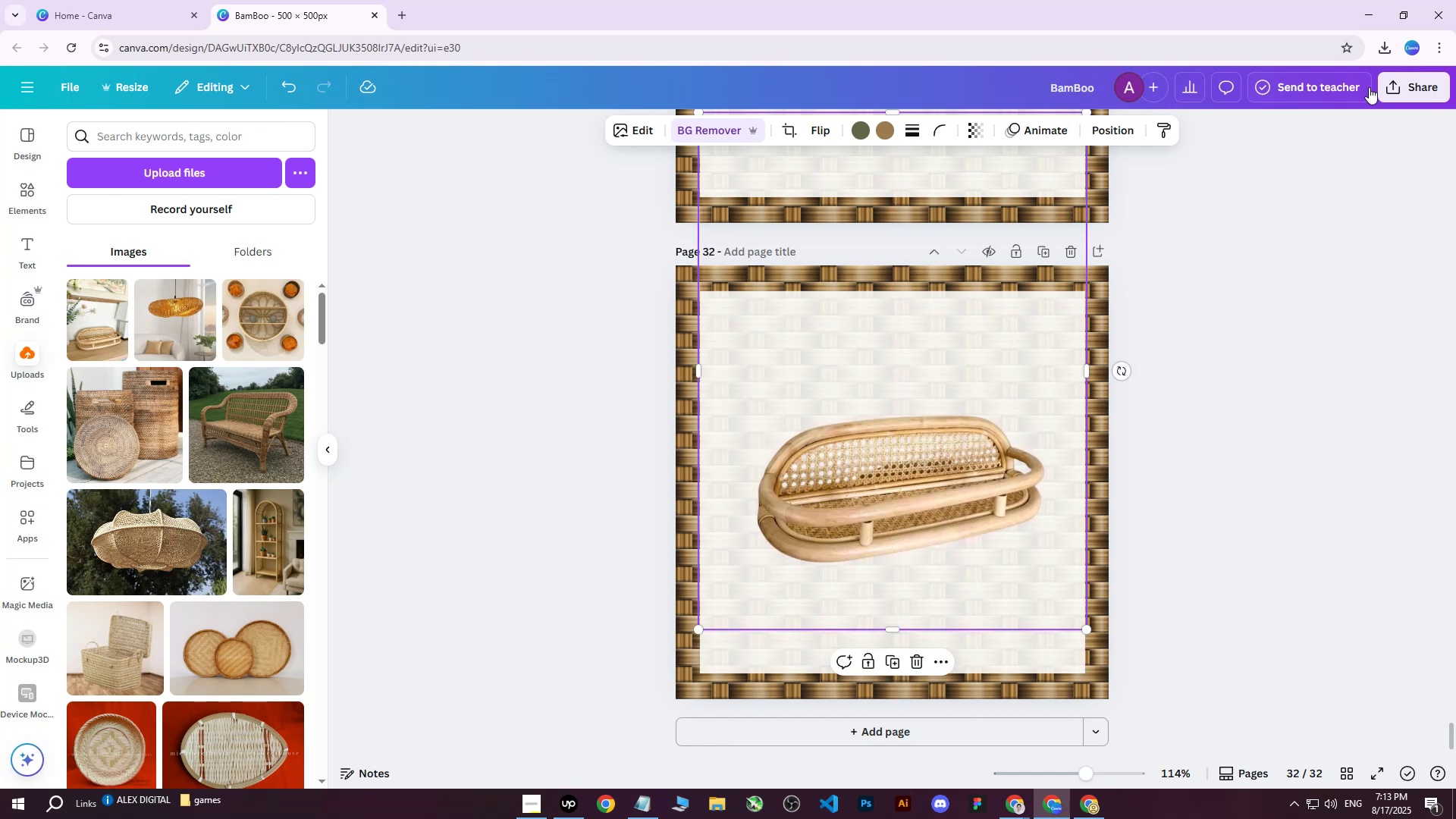 
left_click([1404, 74])
 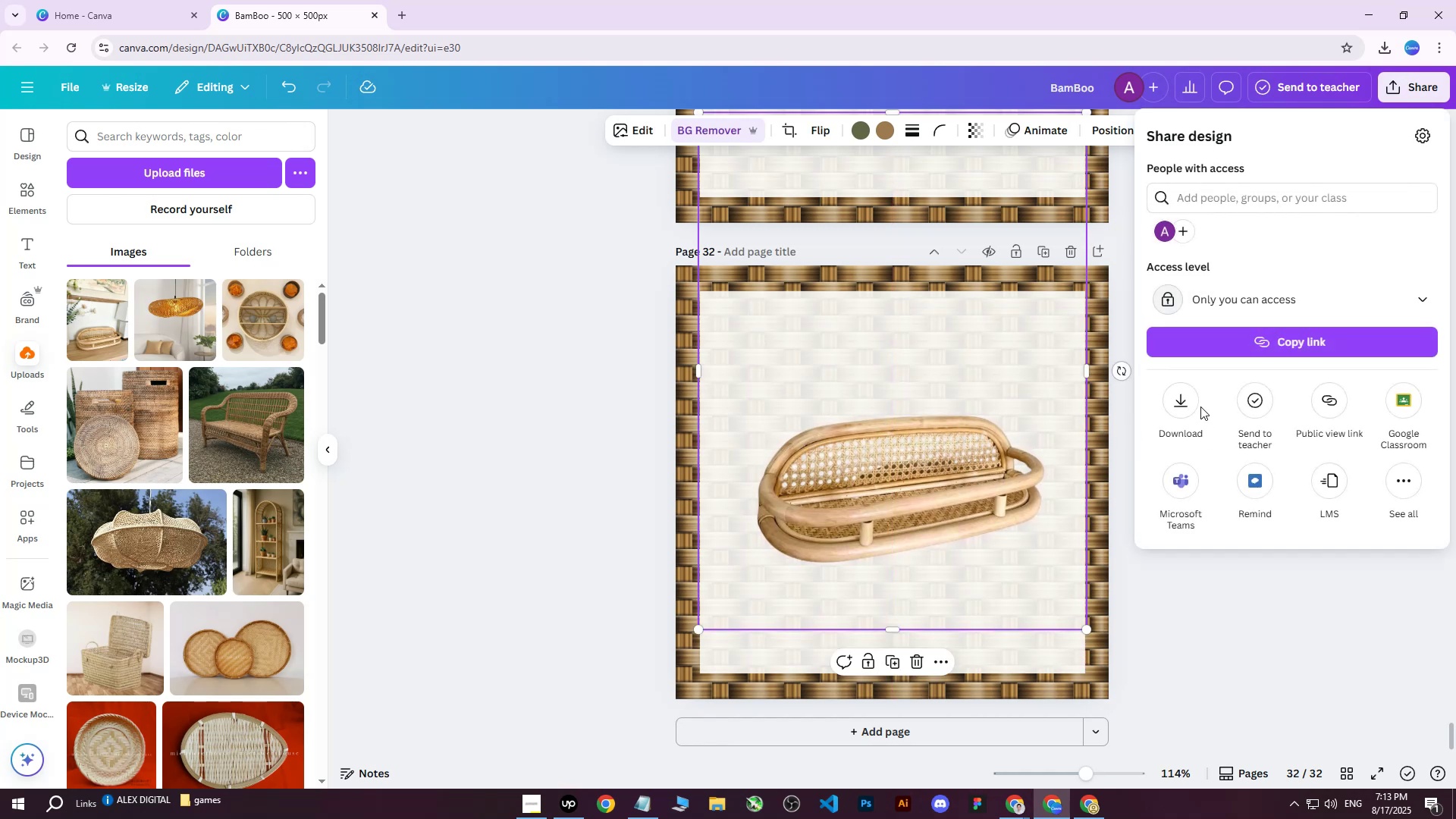 
double_click([1195, 400])
 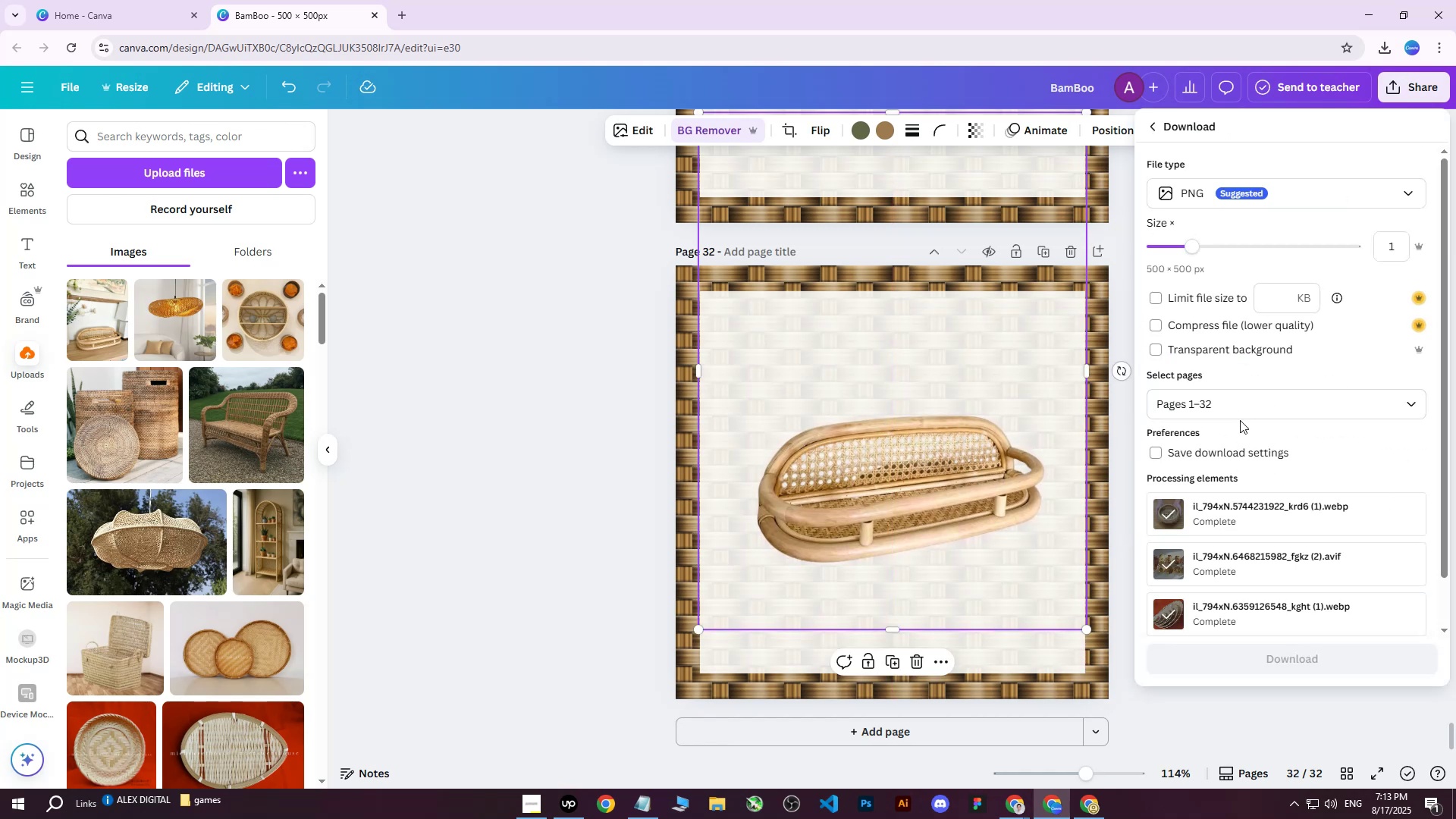 
triple_click([1238, 424])
 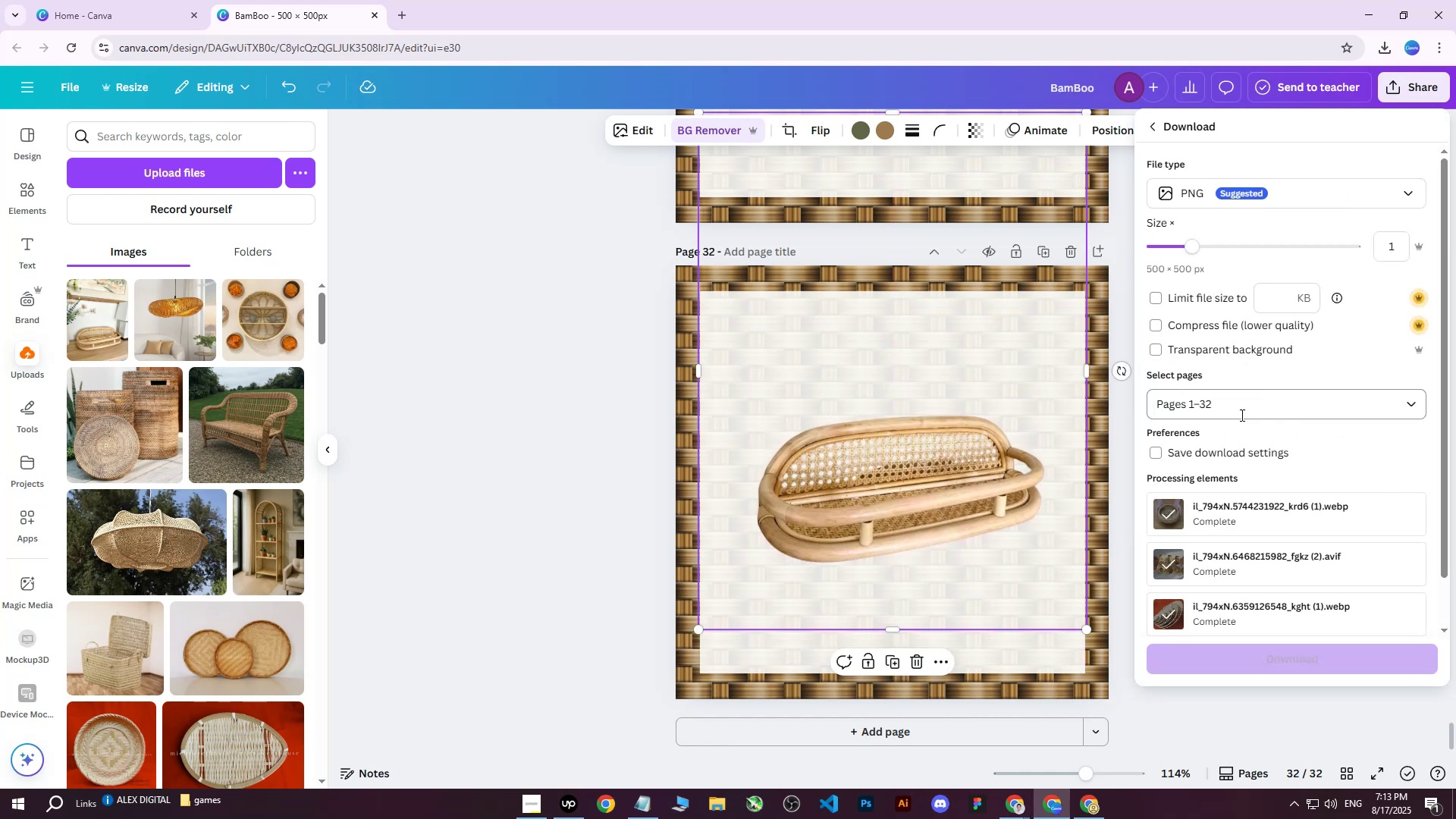 
triple_click([1241, 415])
 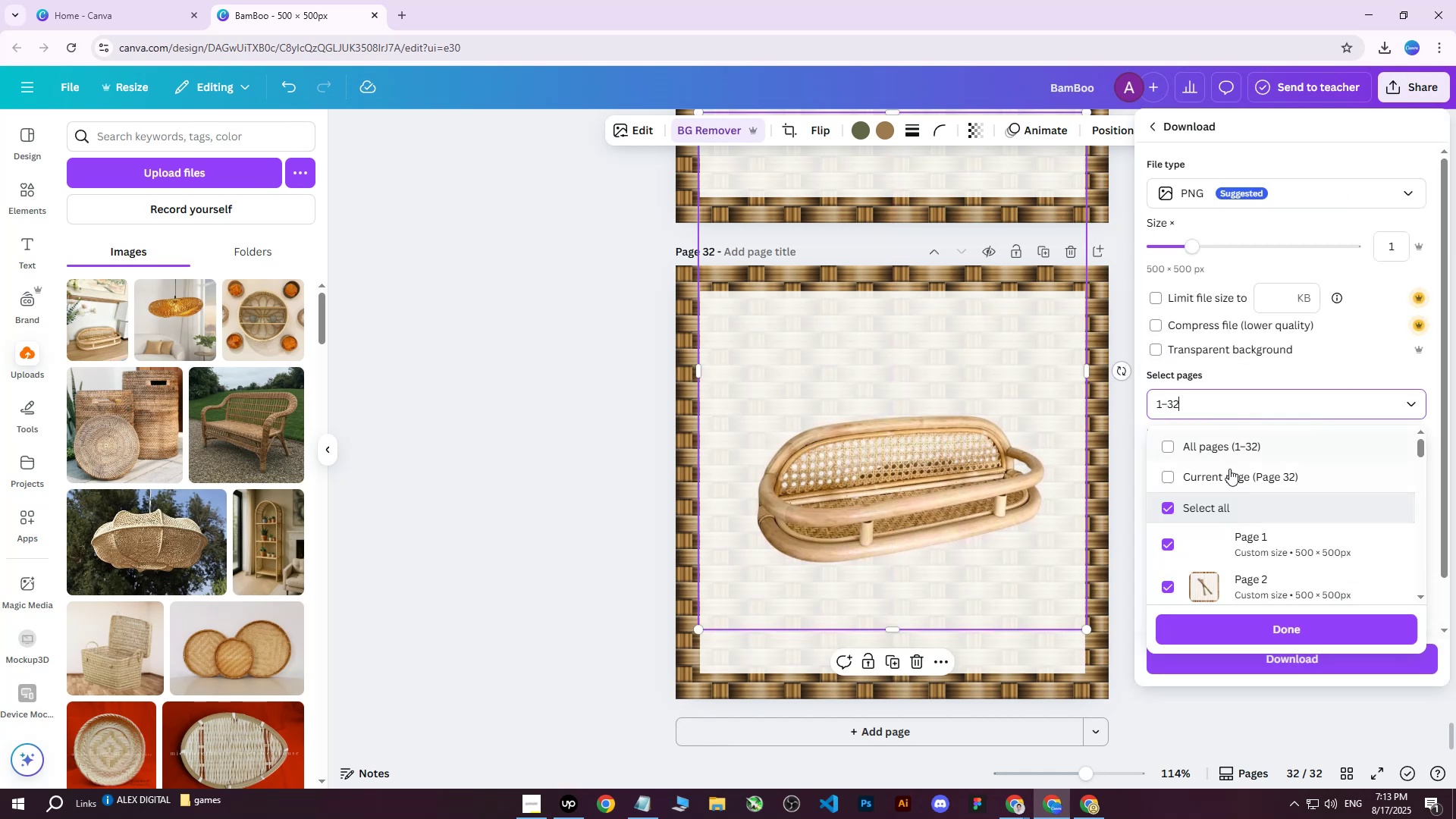 
triple_click([1228, 469])
 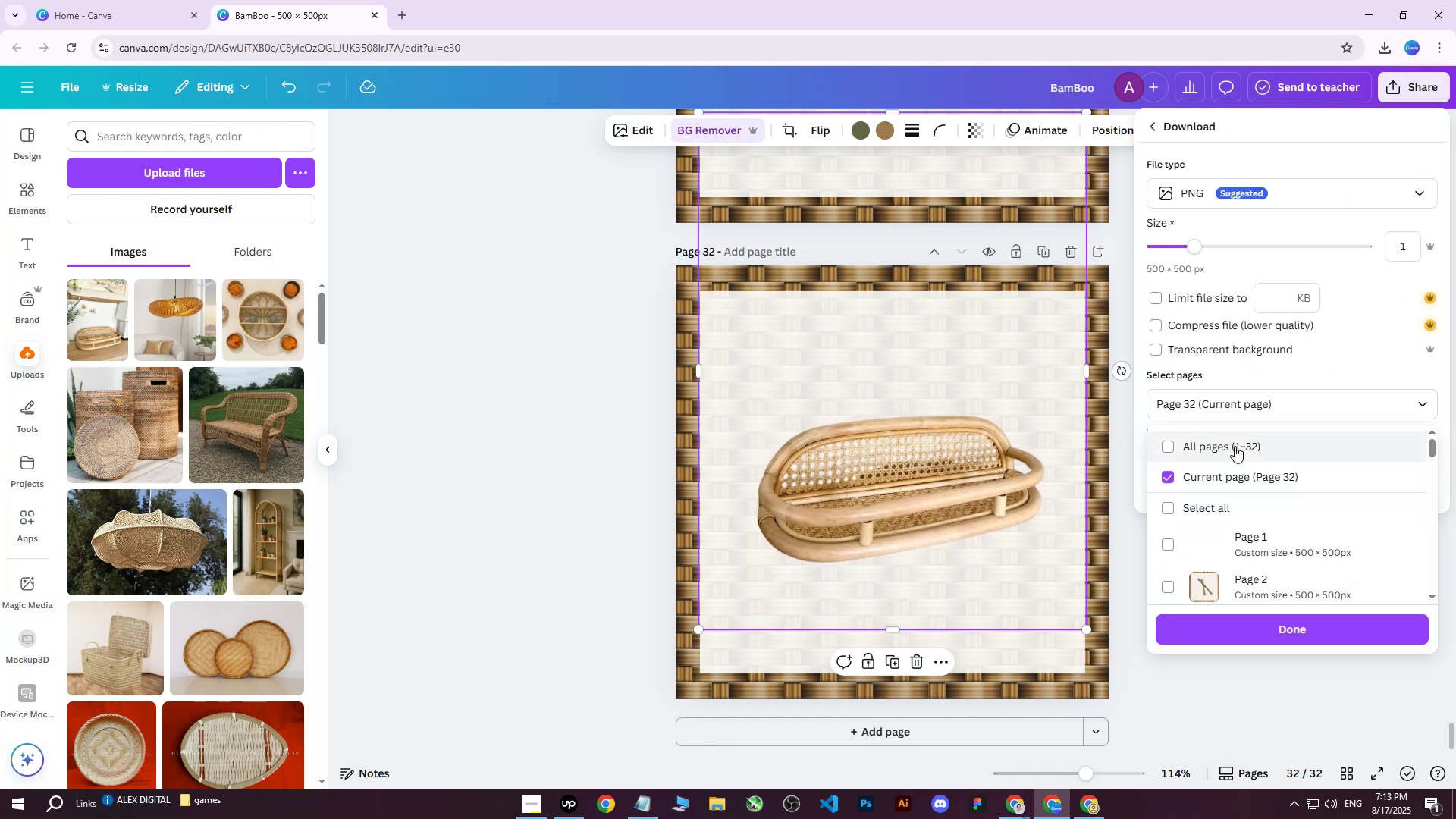 
triple_click([1235, 445])
 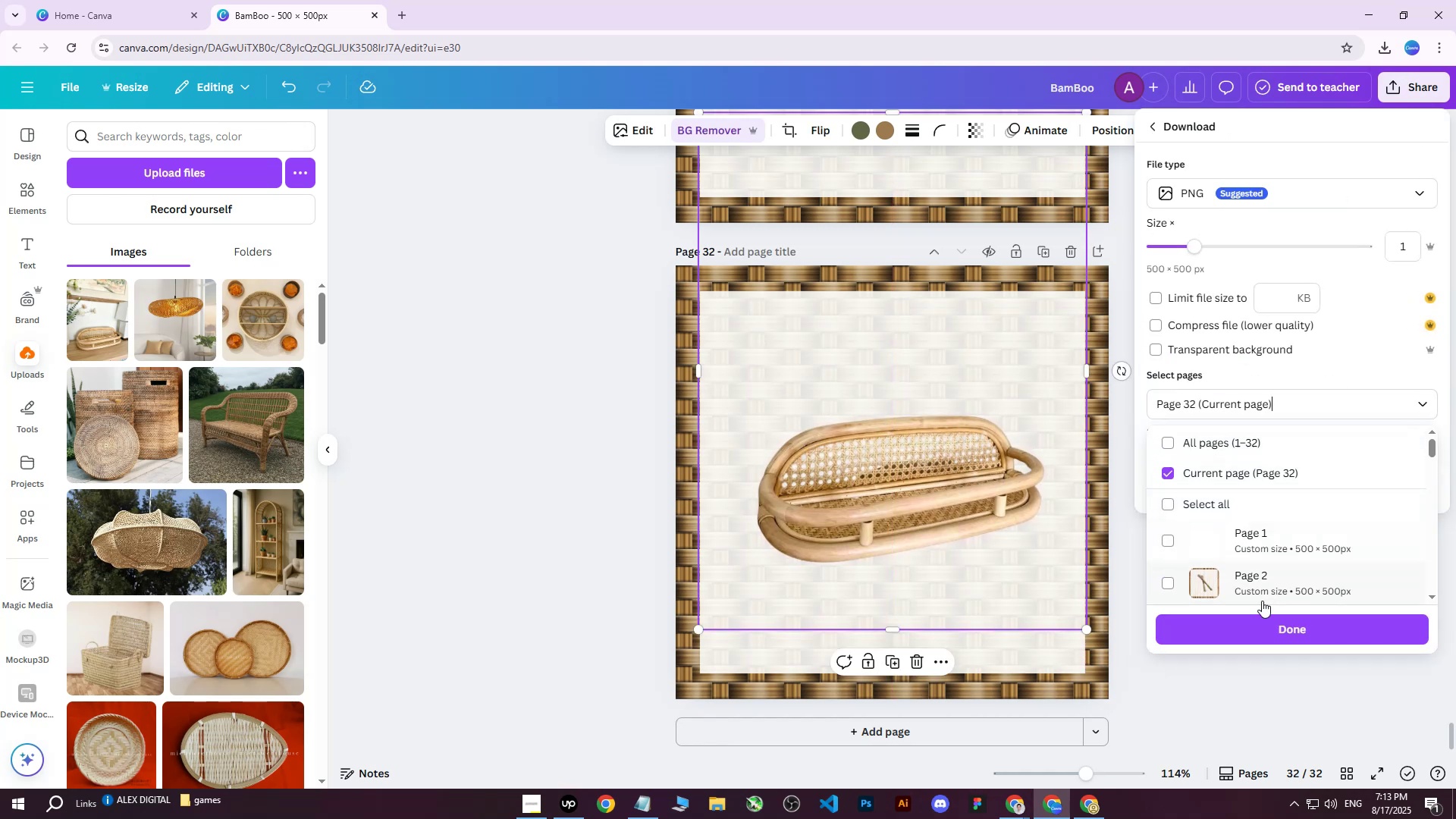 
triple_click([1255, 619])
 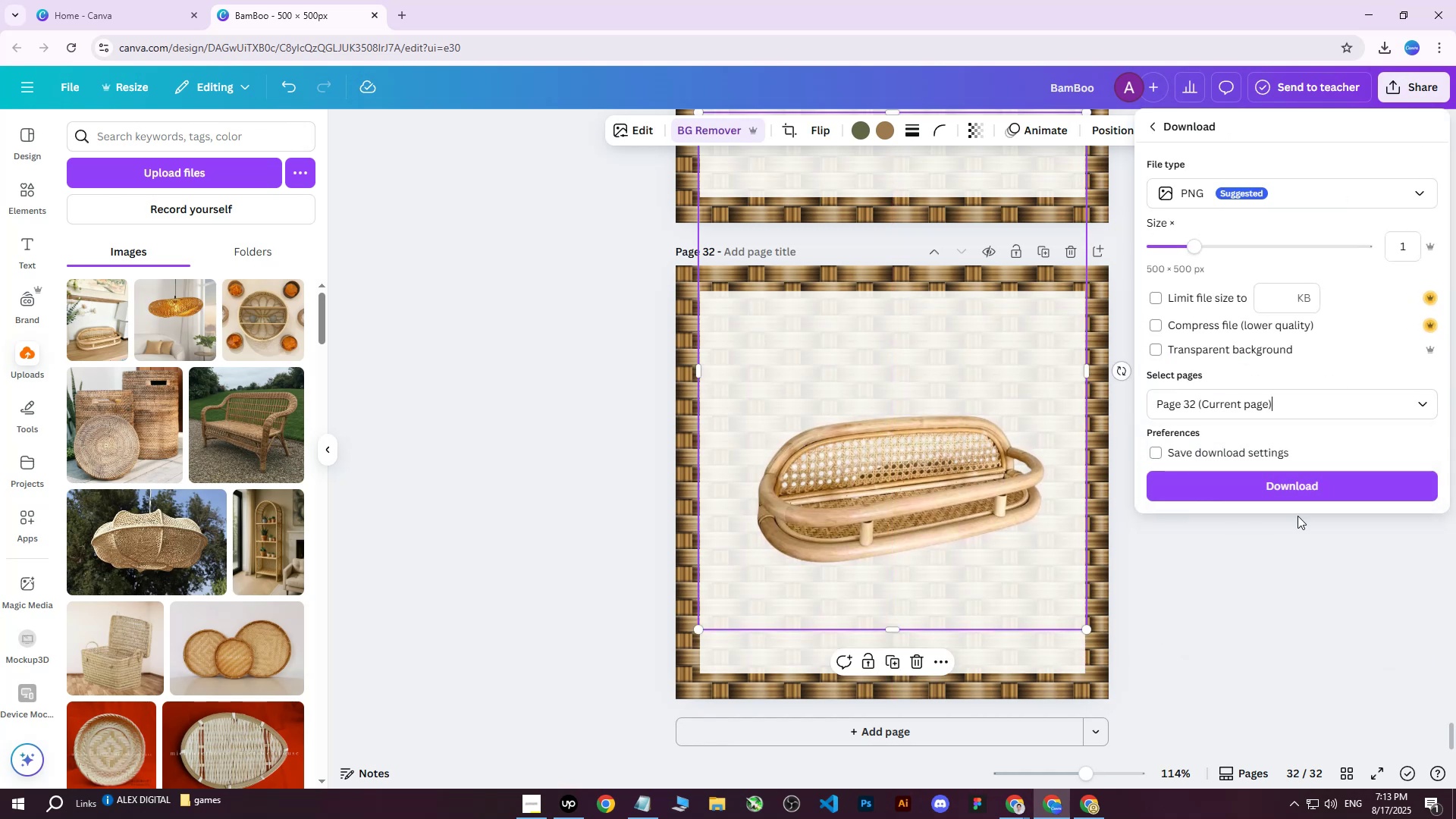 
triple_click([1292, 497])
 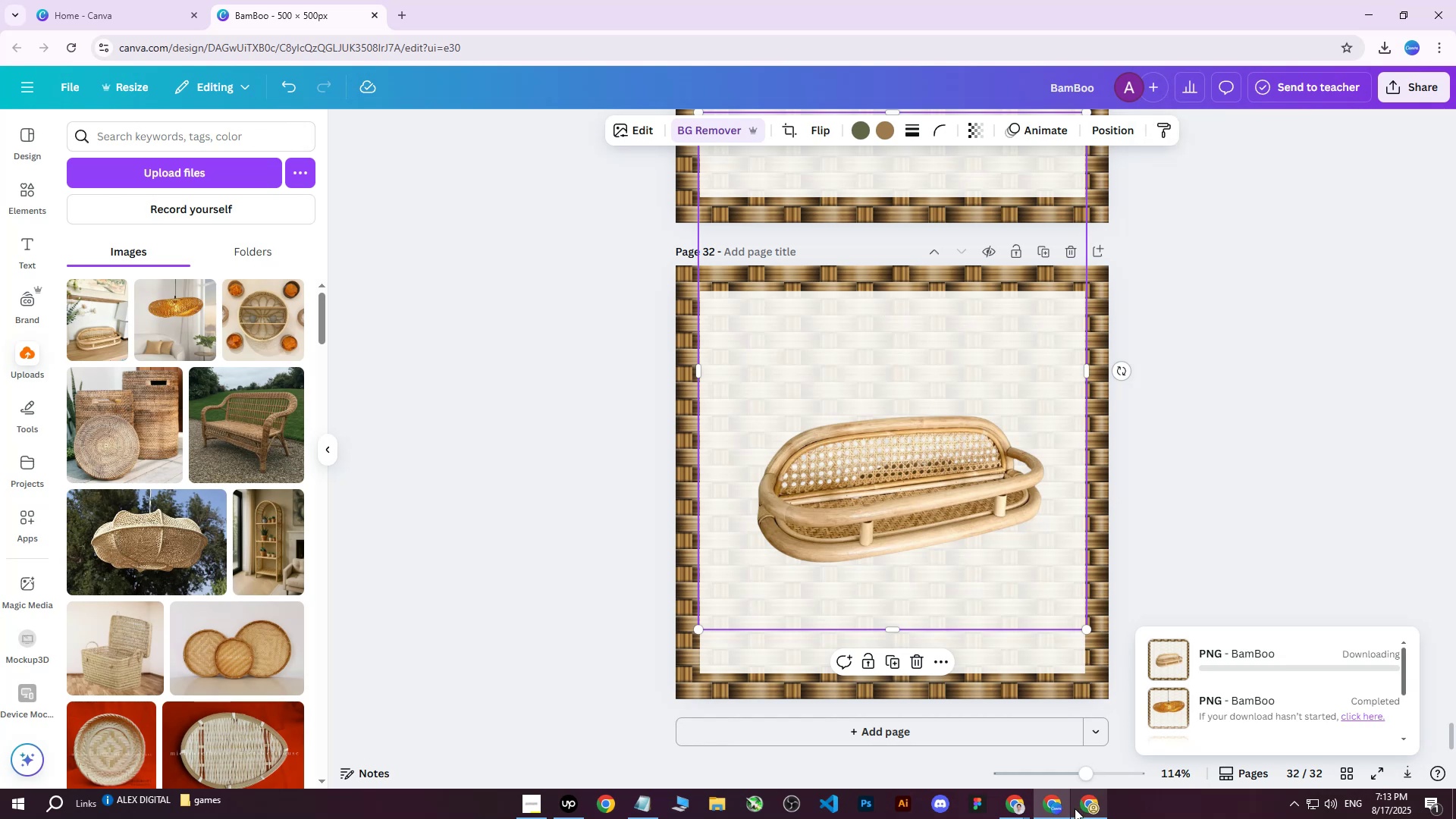 
left_click([1079, 806])
 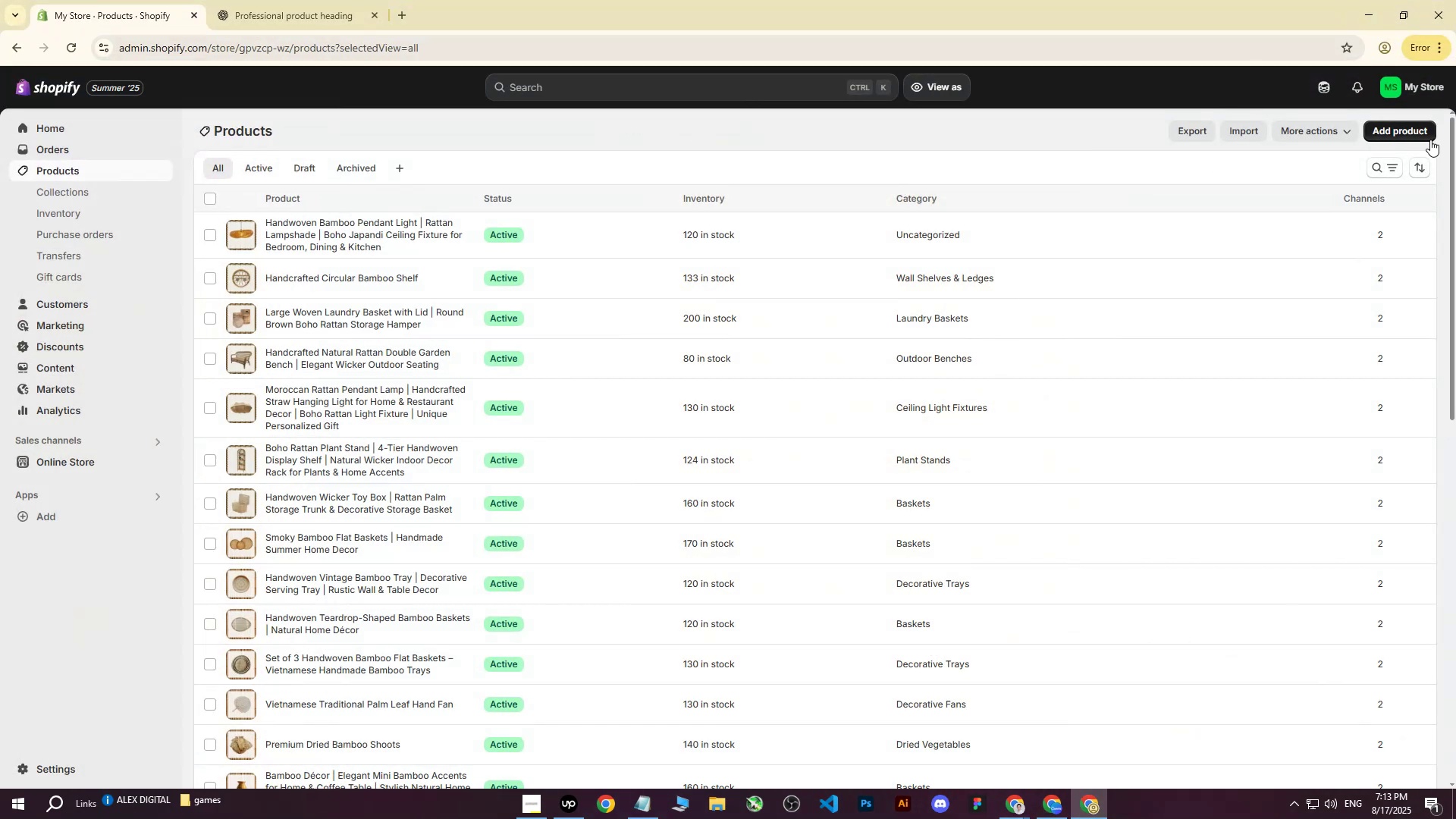 
double_click([1424, 129])
 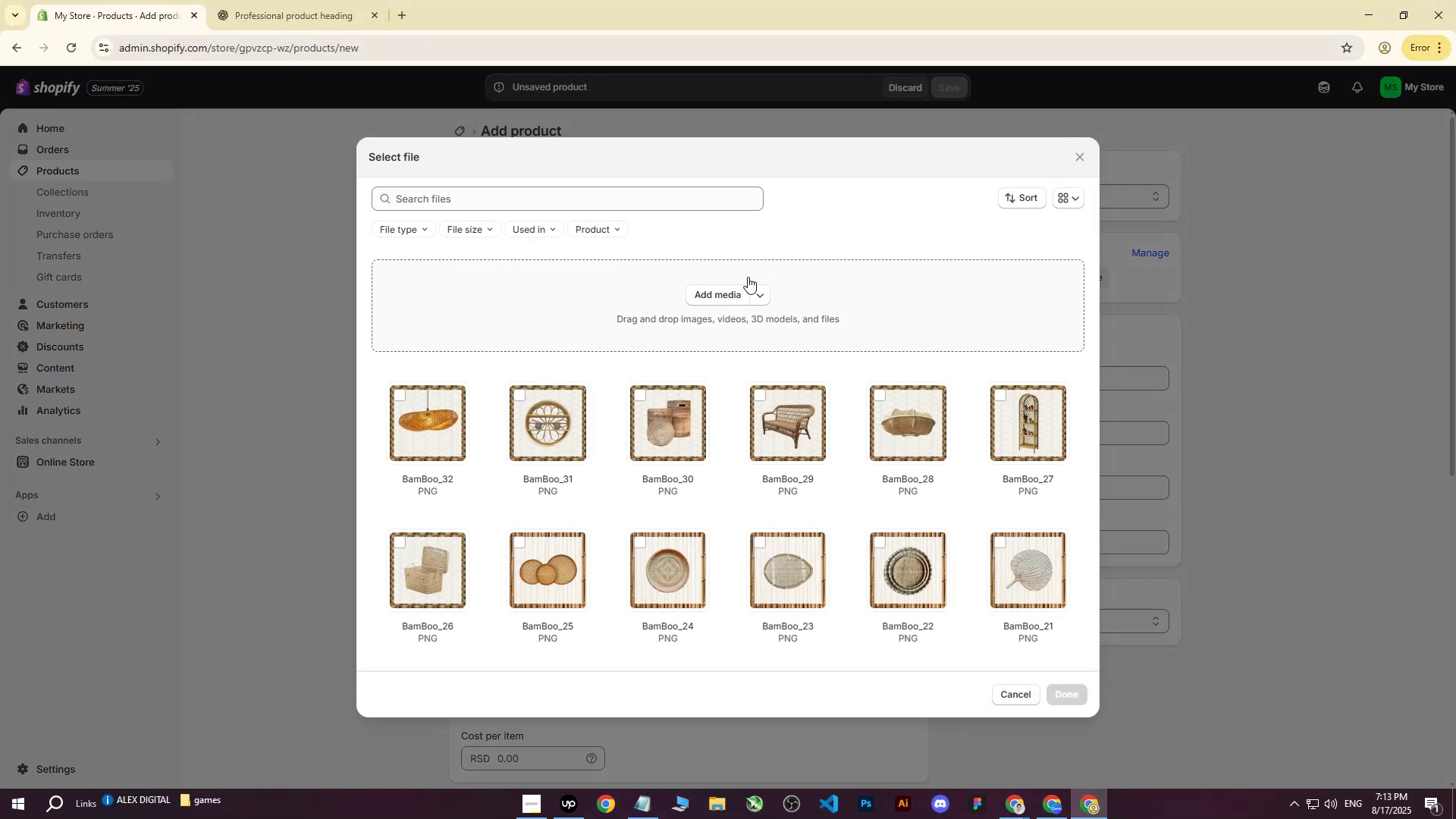 
left_click([720, 295])
 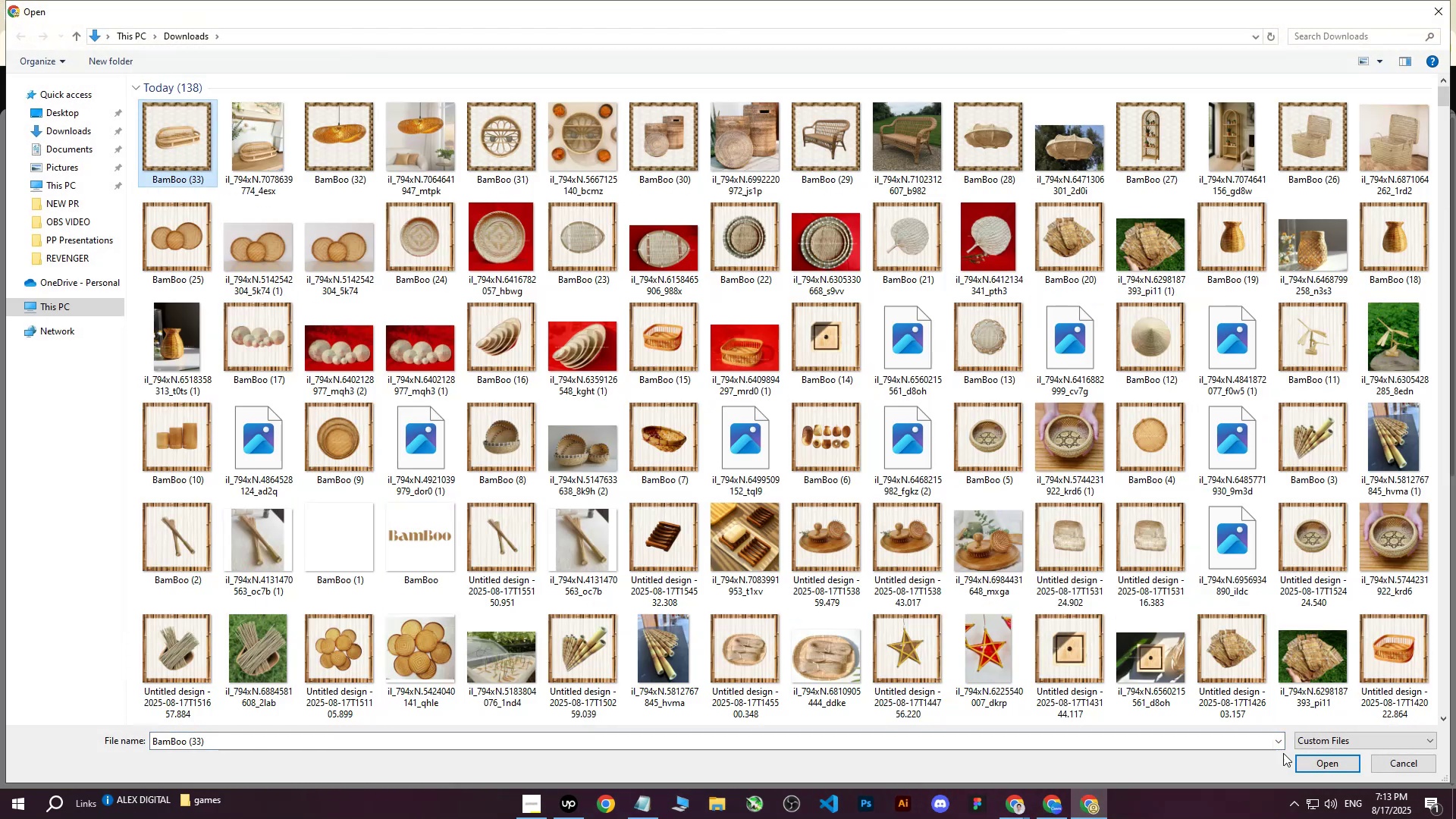 
left_click([1307, 759])
 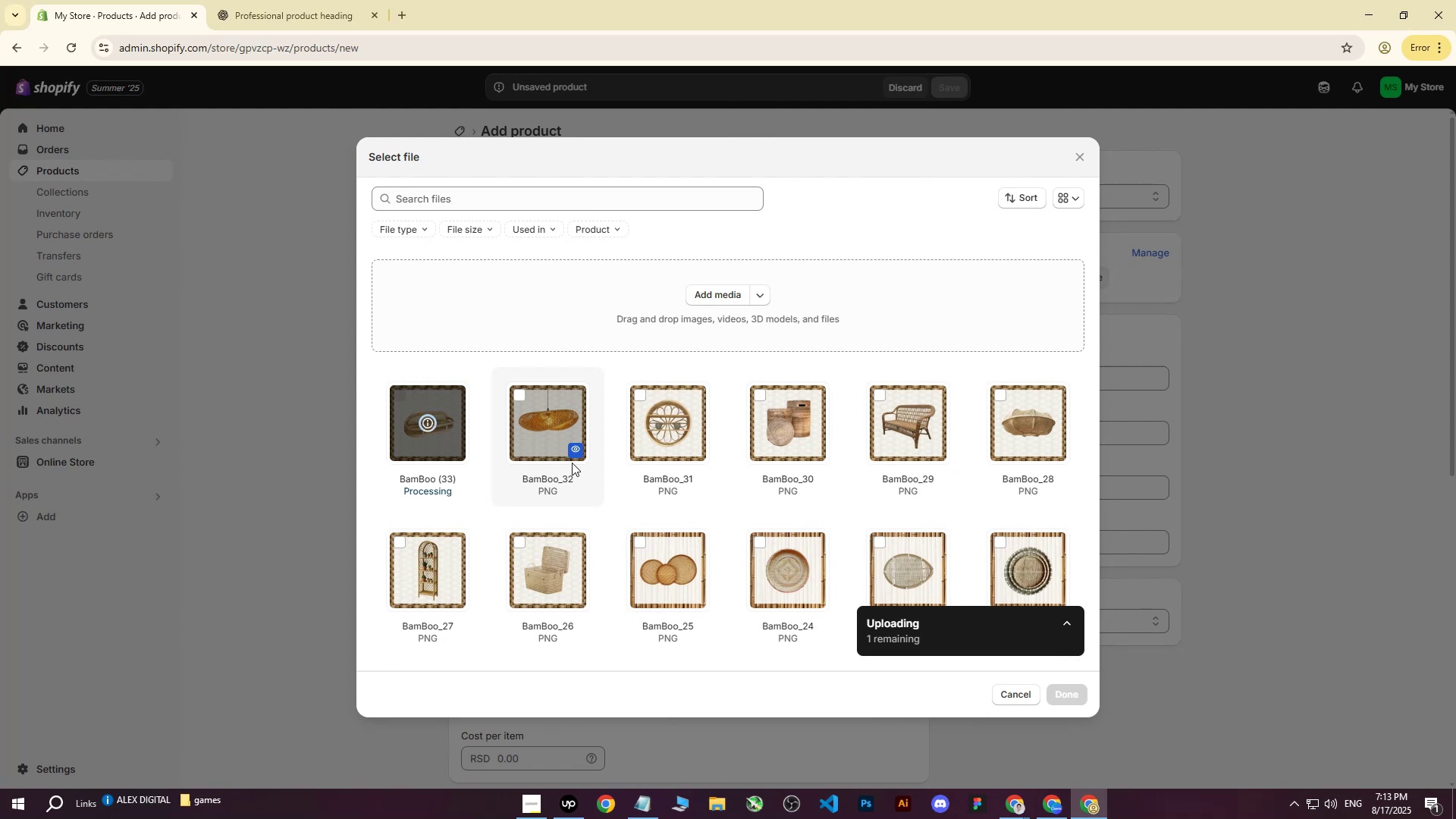 
wait(8.66)
 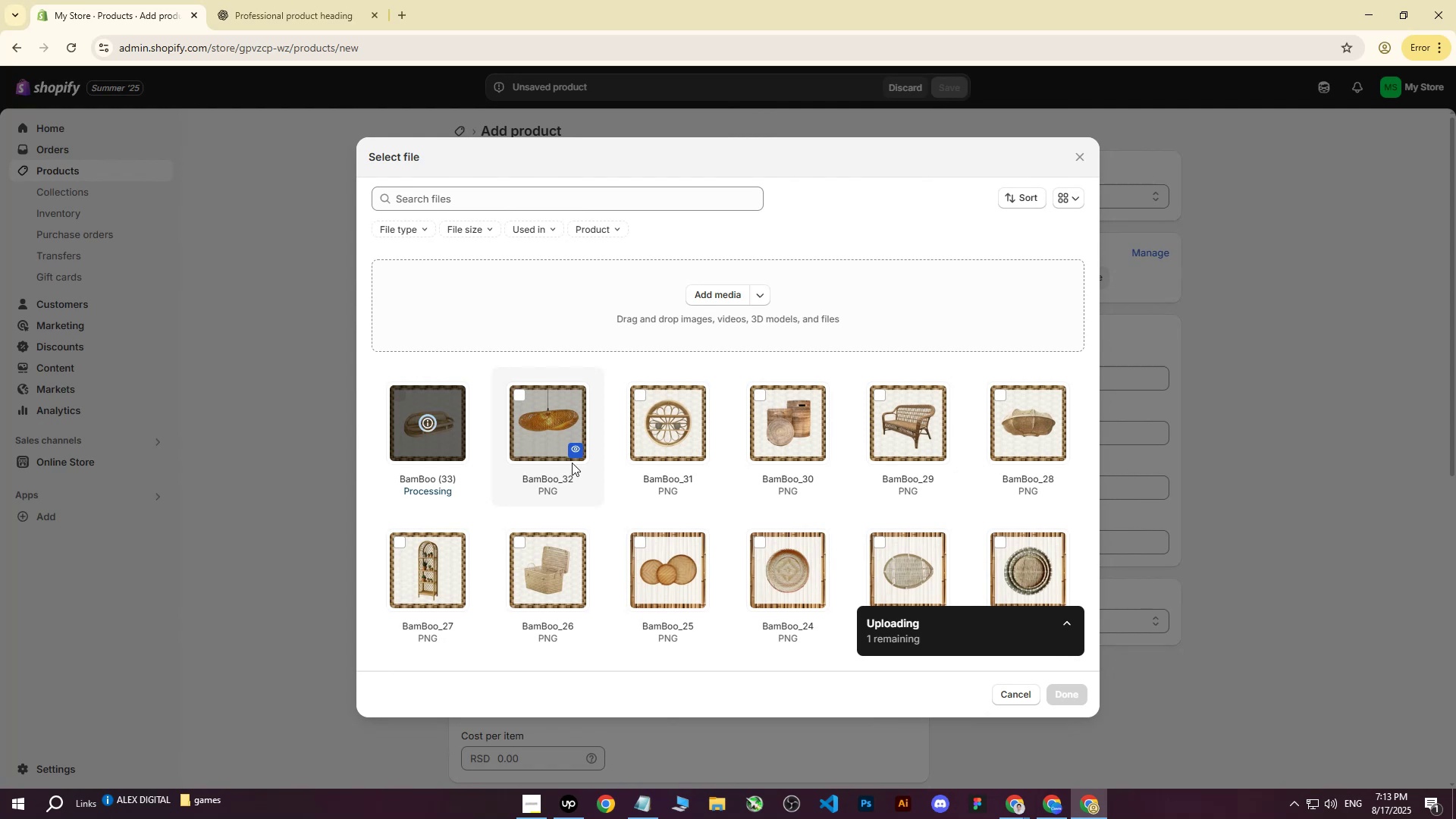 
double_click([925, 737])
 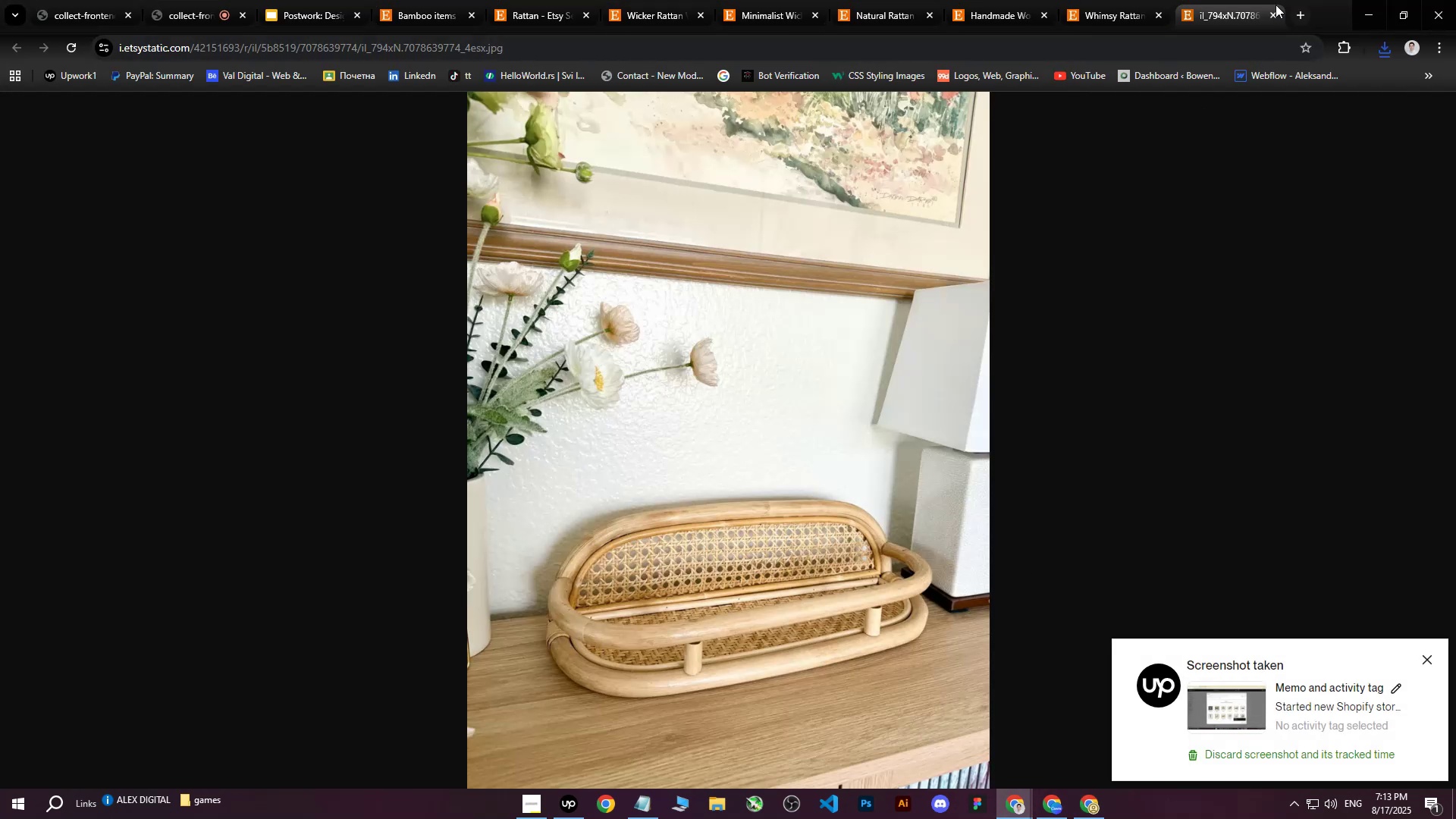 
double_click([1274, 11])
 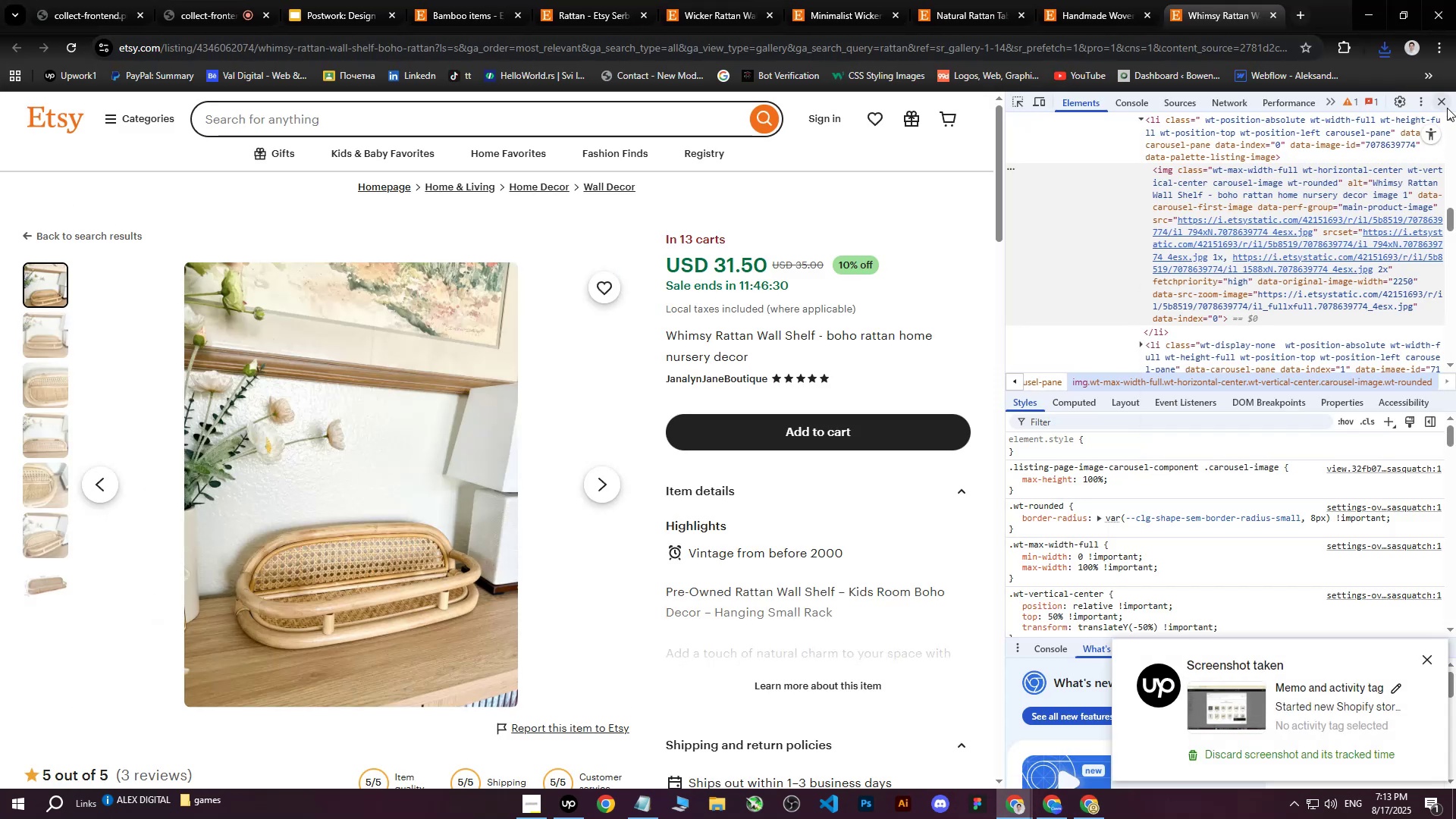 
left_click([1445, 105])
 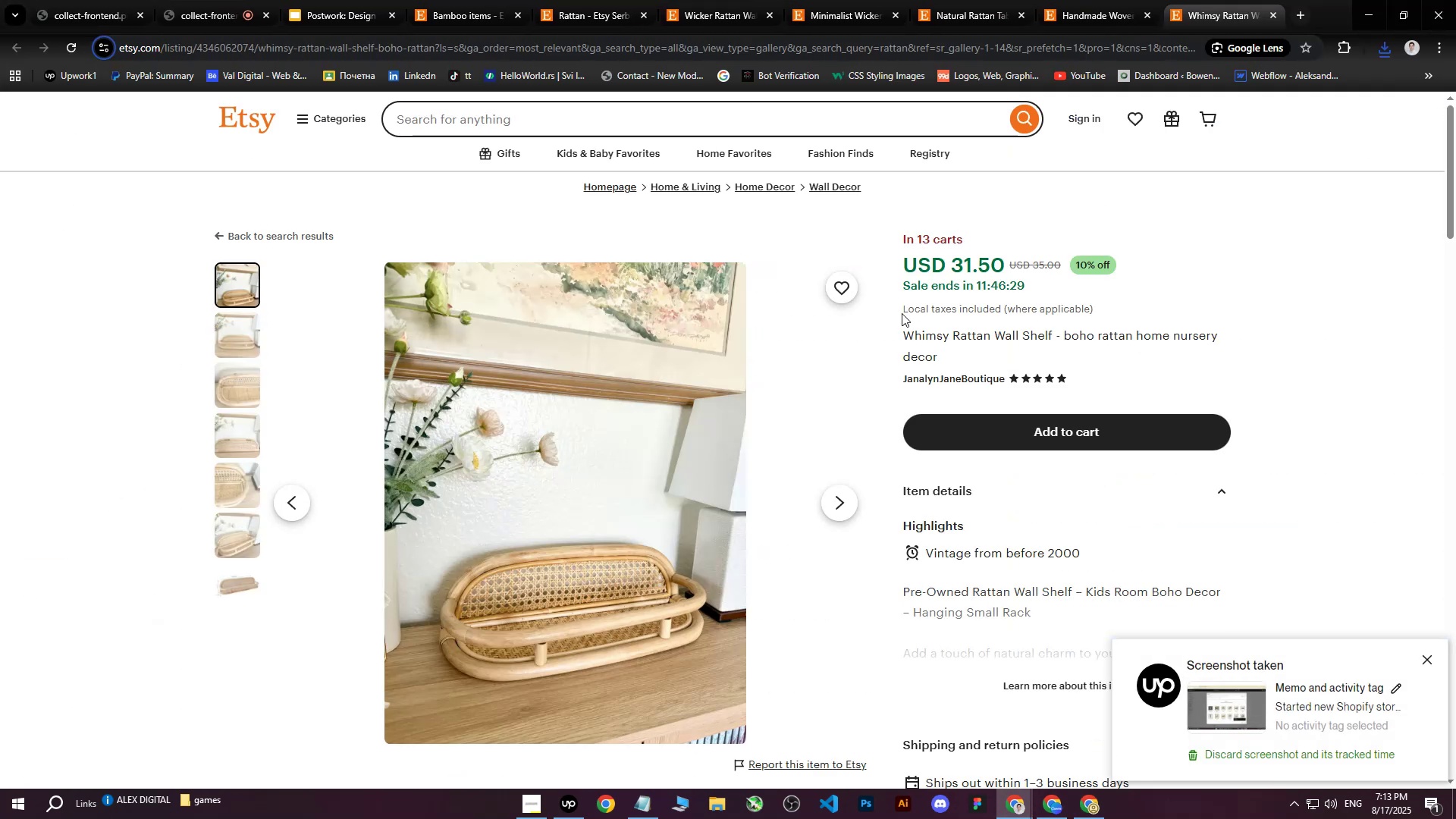 
left_click_drag(start_coordinate=[902, 333], to_coordinate=[1003, 349])
 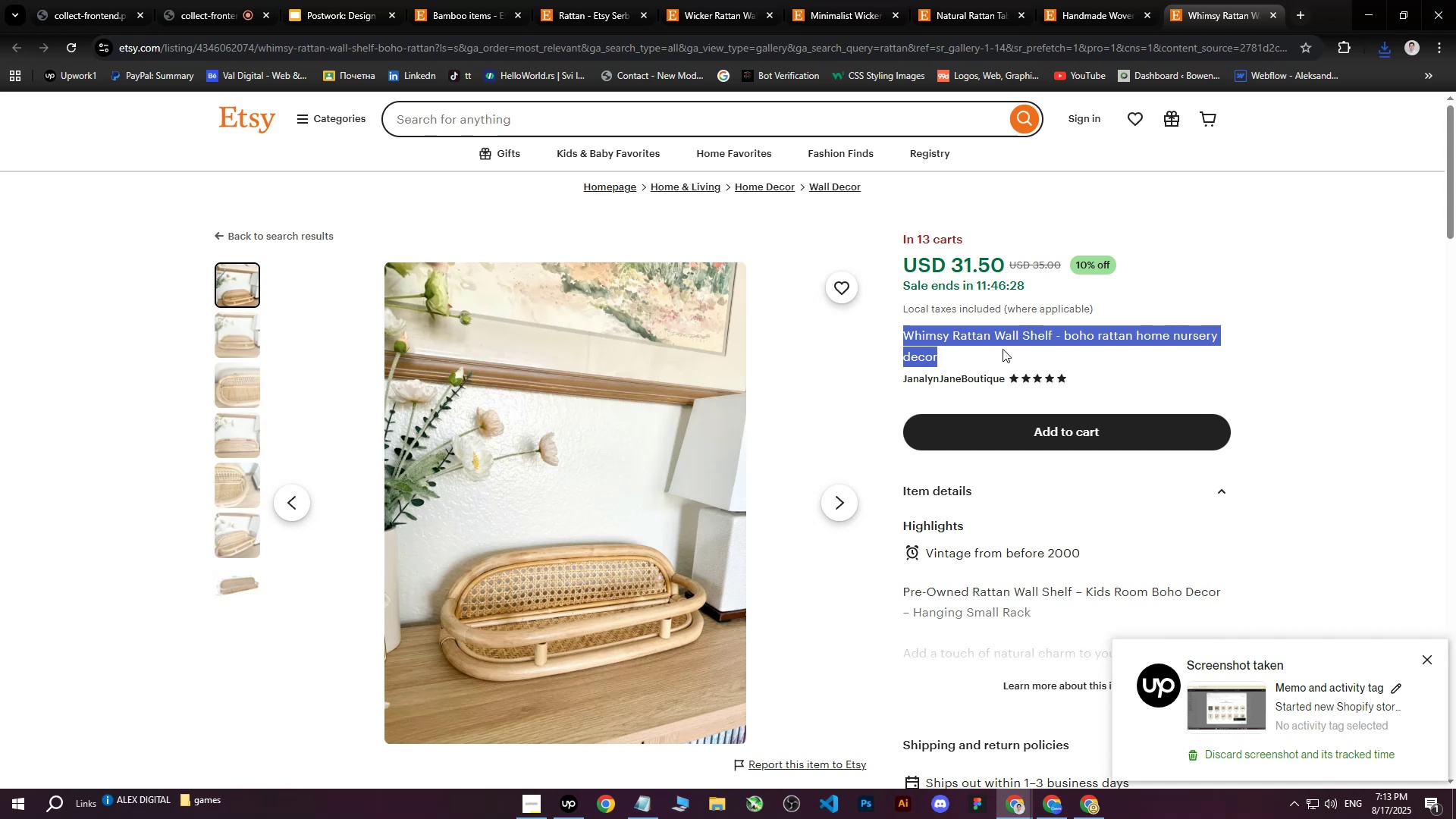 
key(Control+C)
 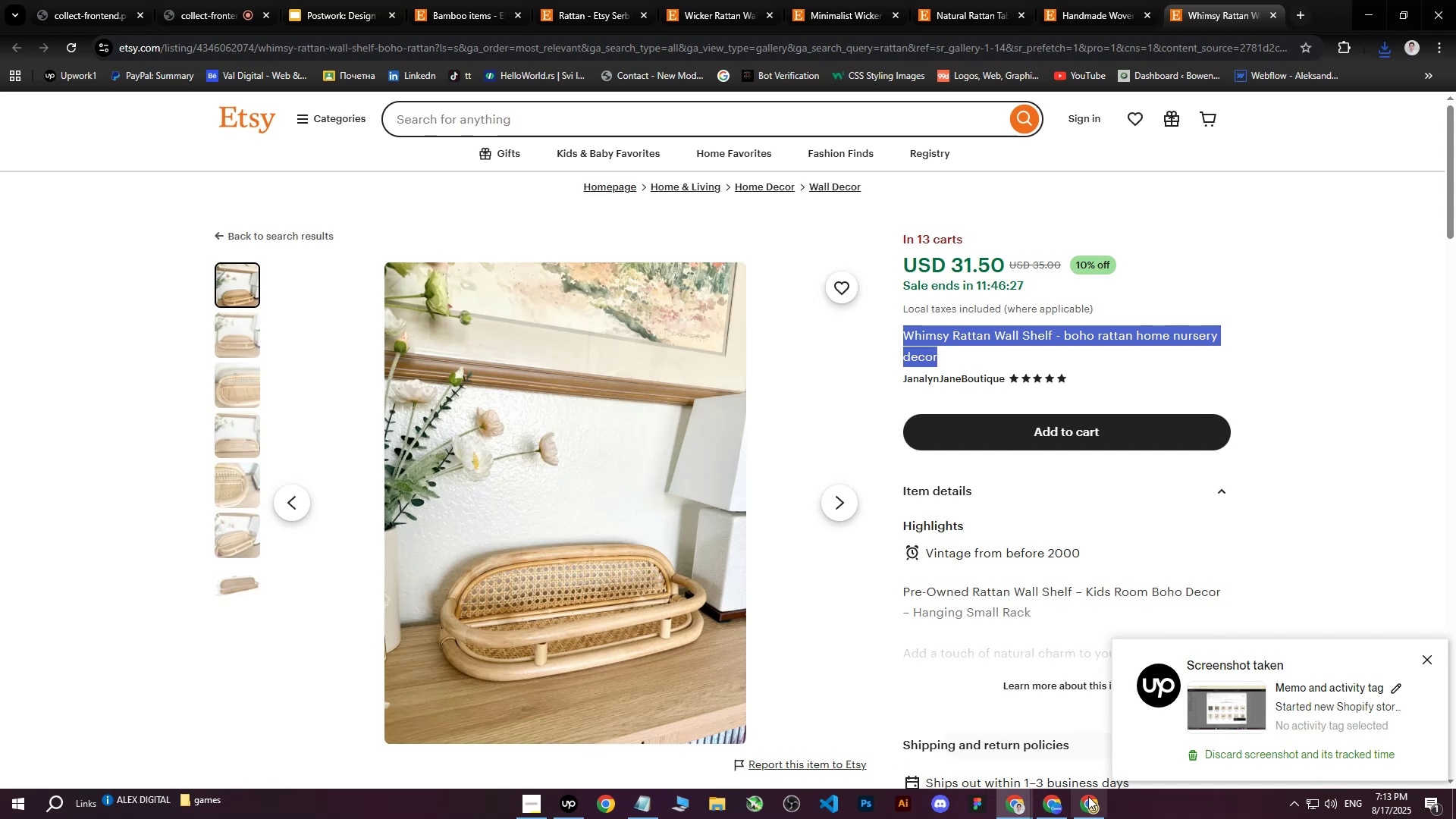 
left_click([1091, 798])
 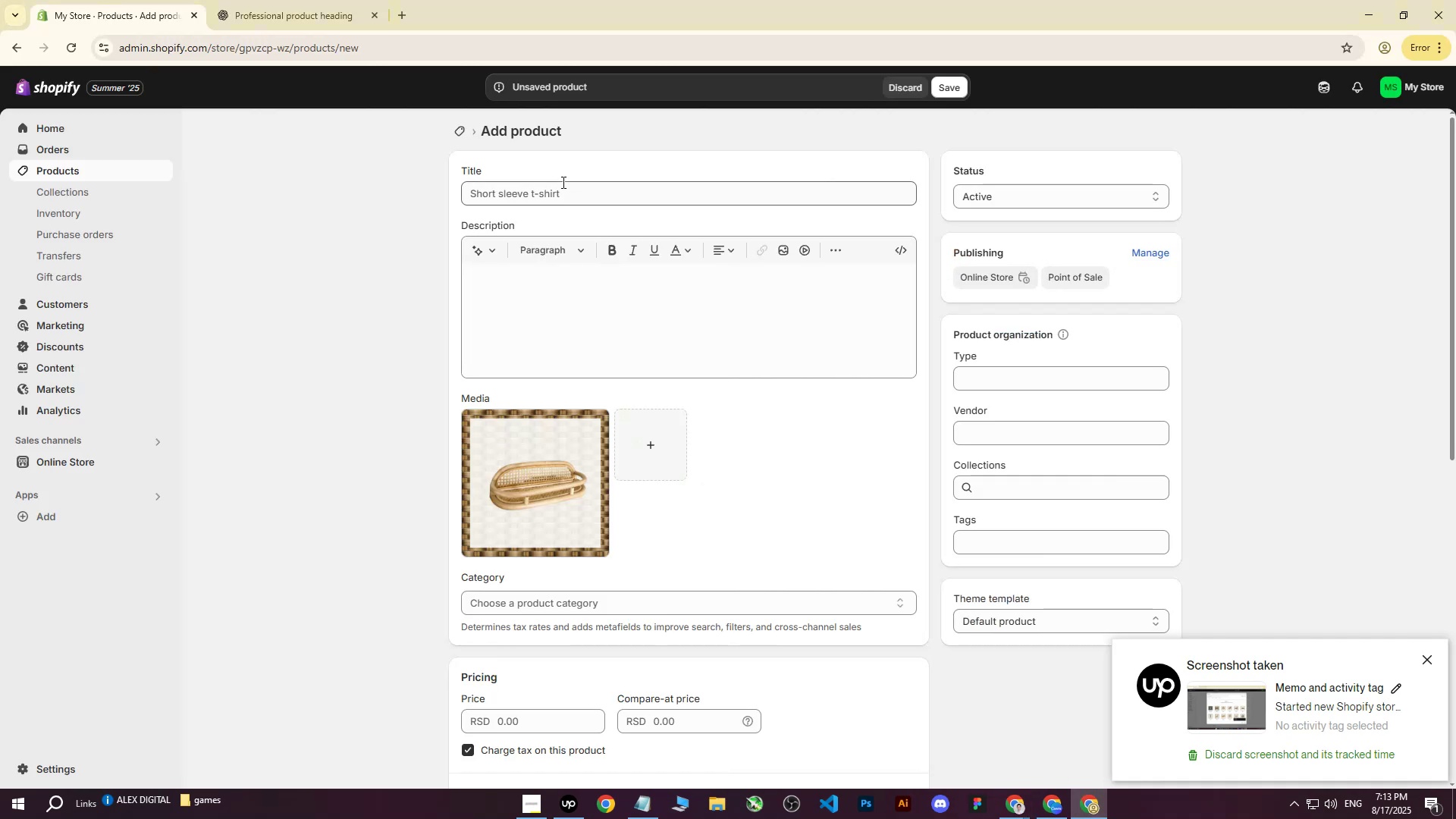 
left_click([320, 0])
 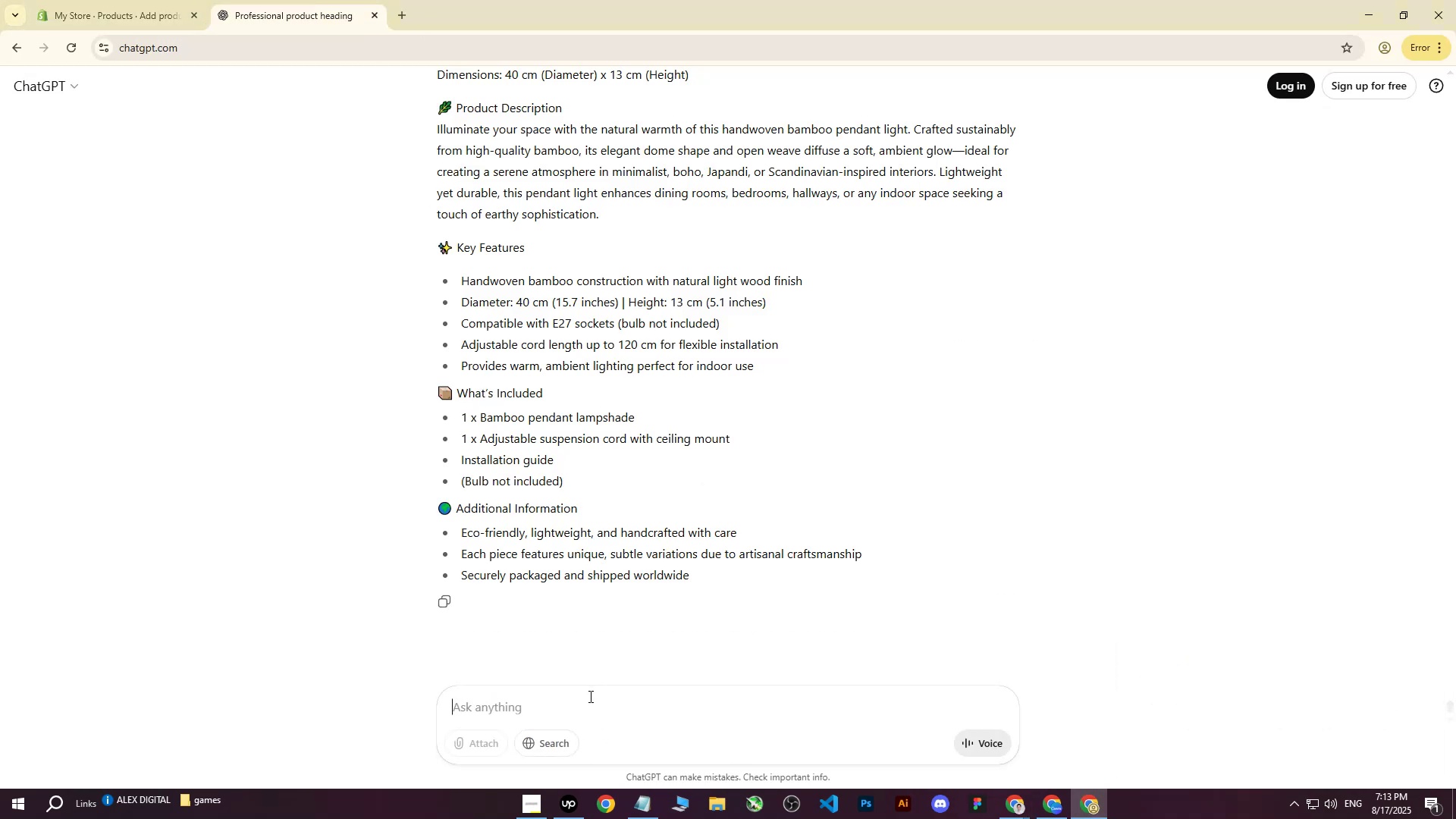 
type(write me this on more professional way : )
 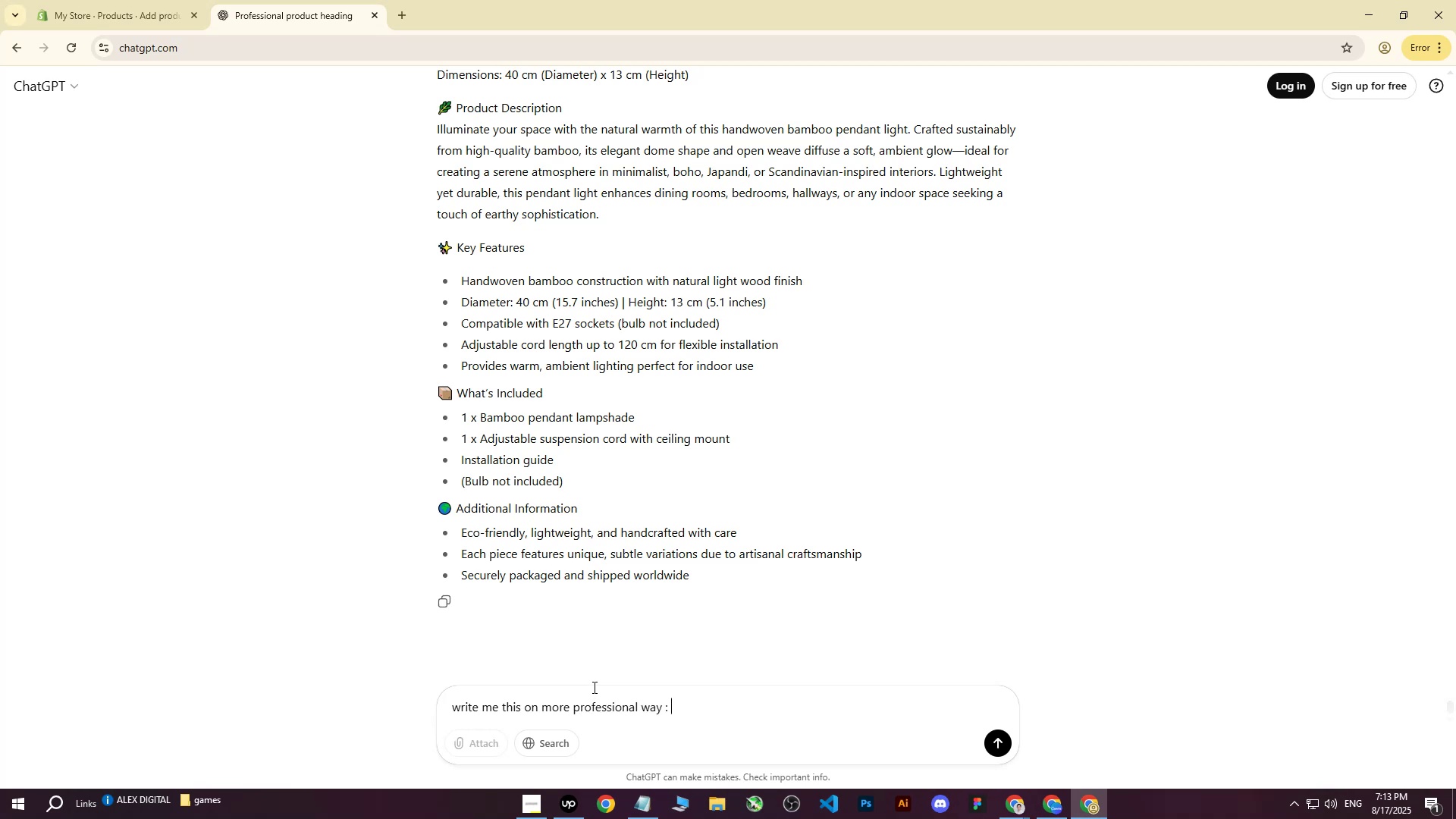 
key(Control+V)
 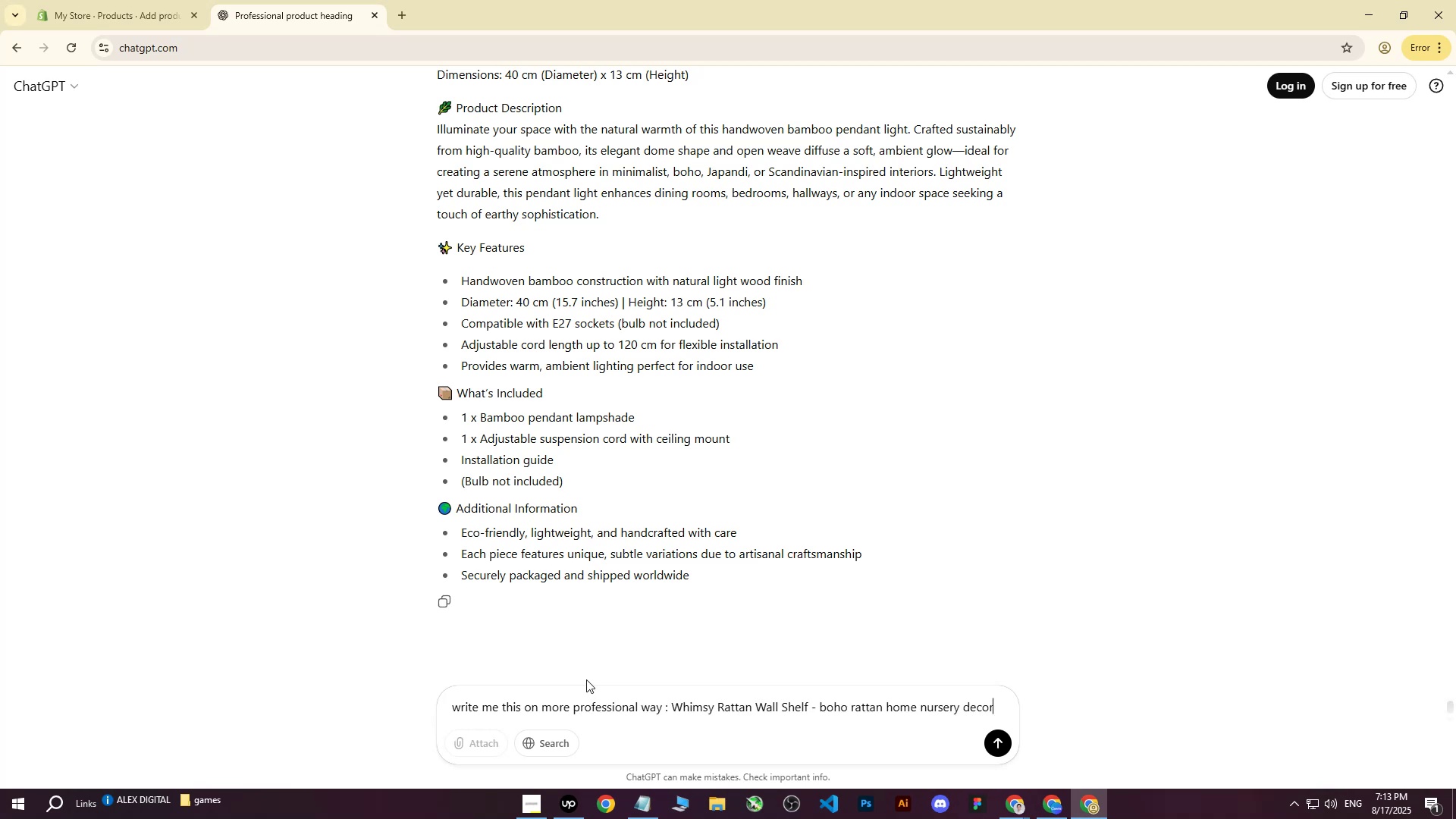 
key(Enter)
 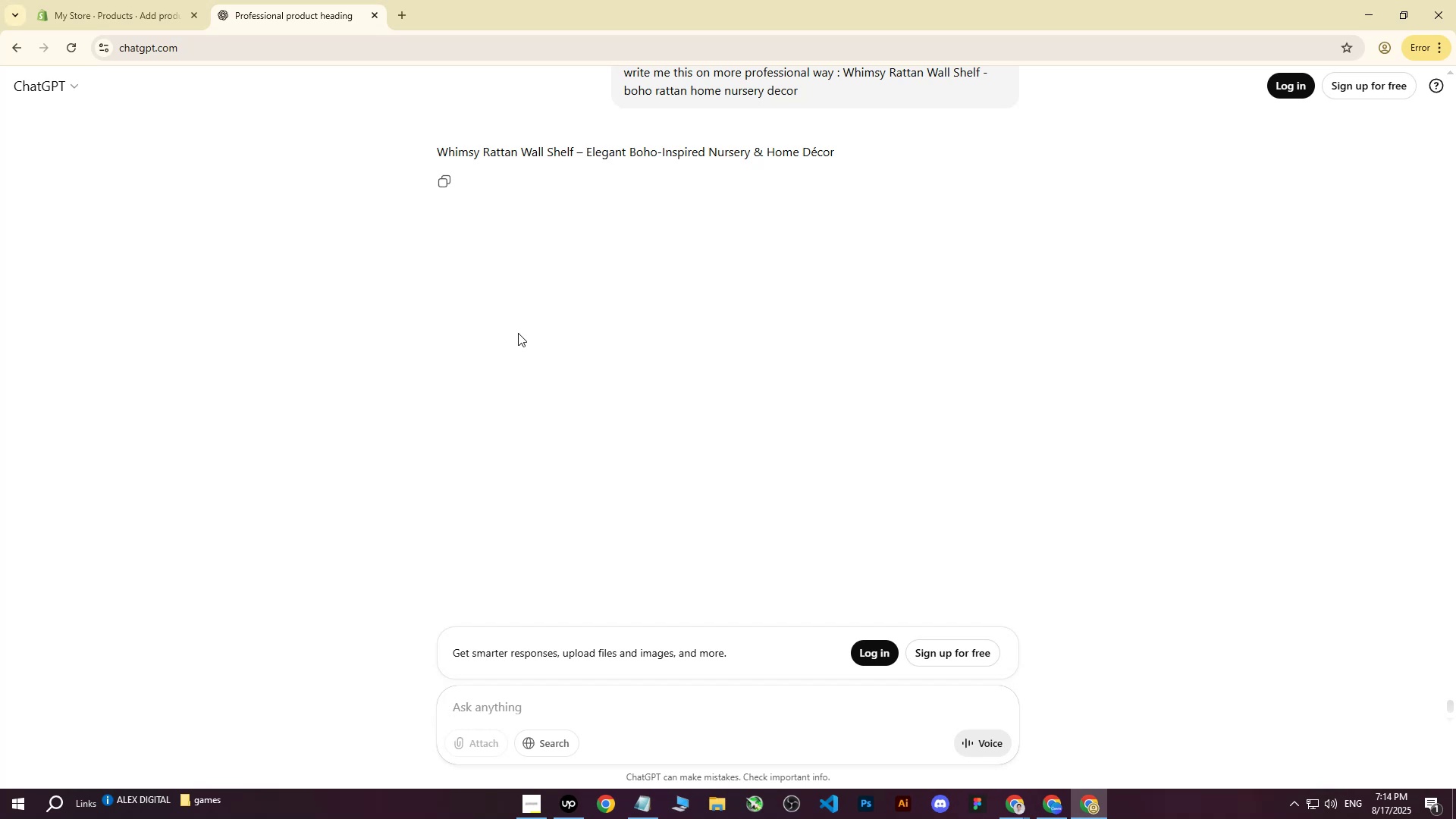 
wait(22.09)
 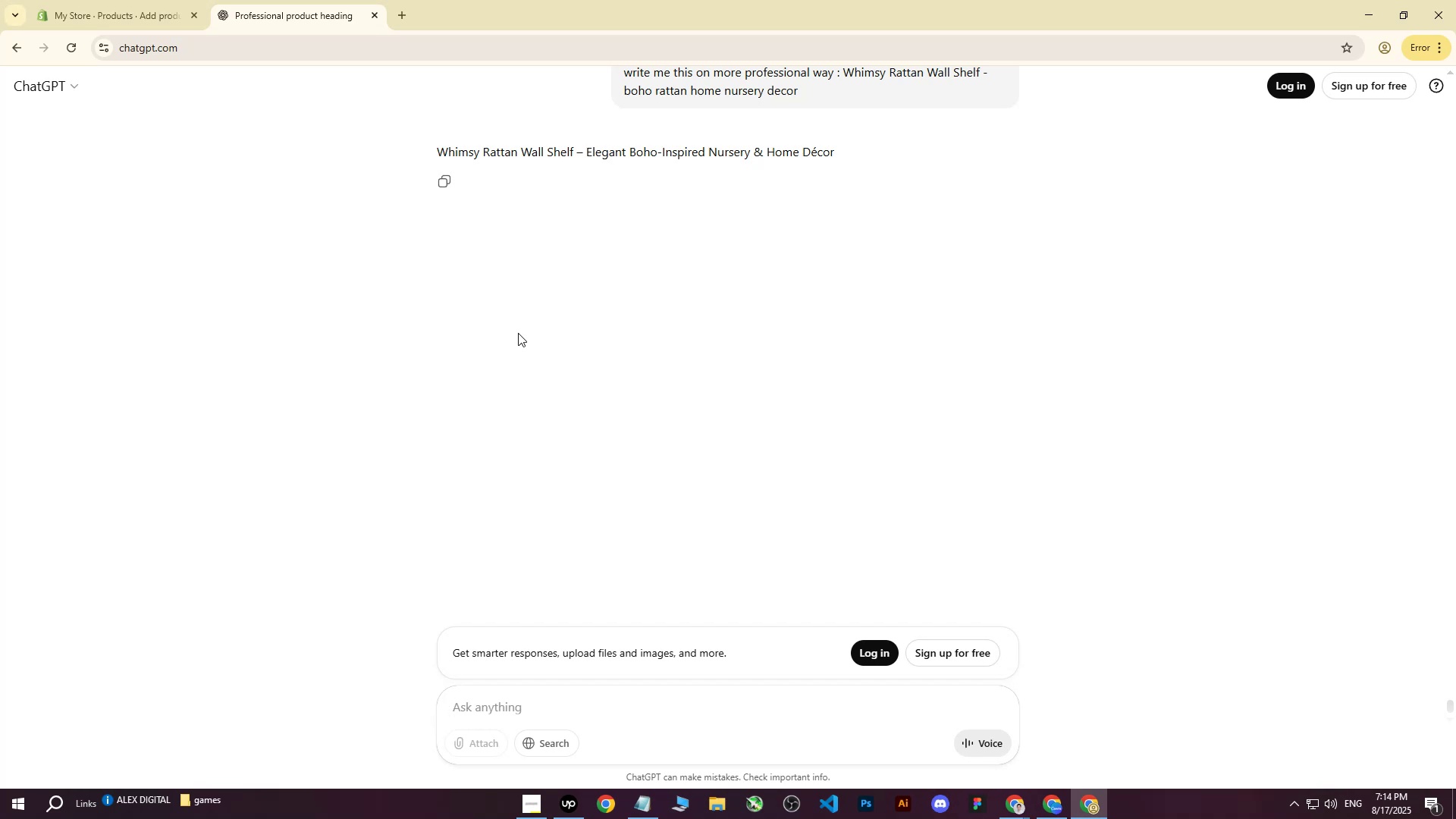 
left_click_drag(start_coordinate=[438, 152], to_coordinate=[841, 147])
 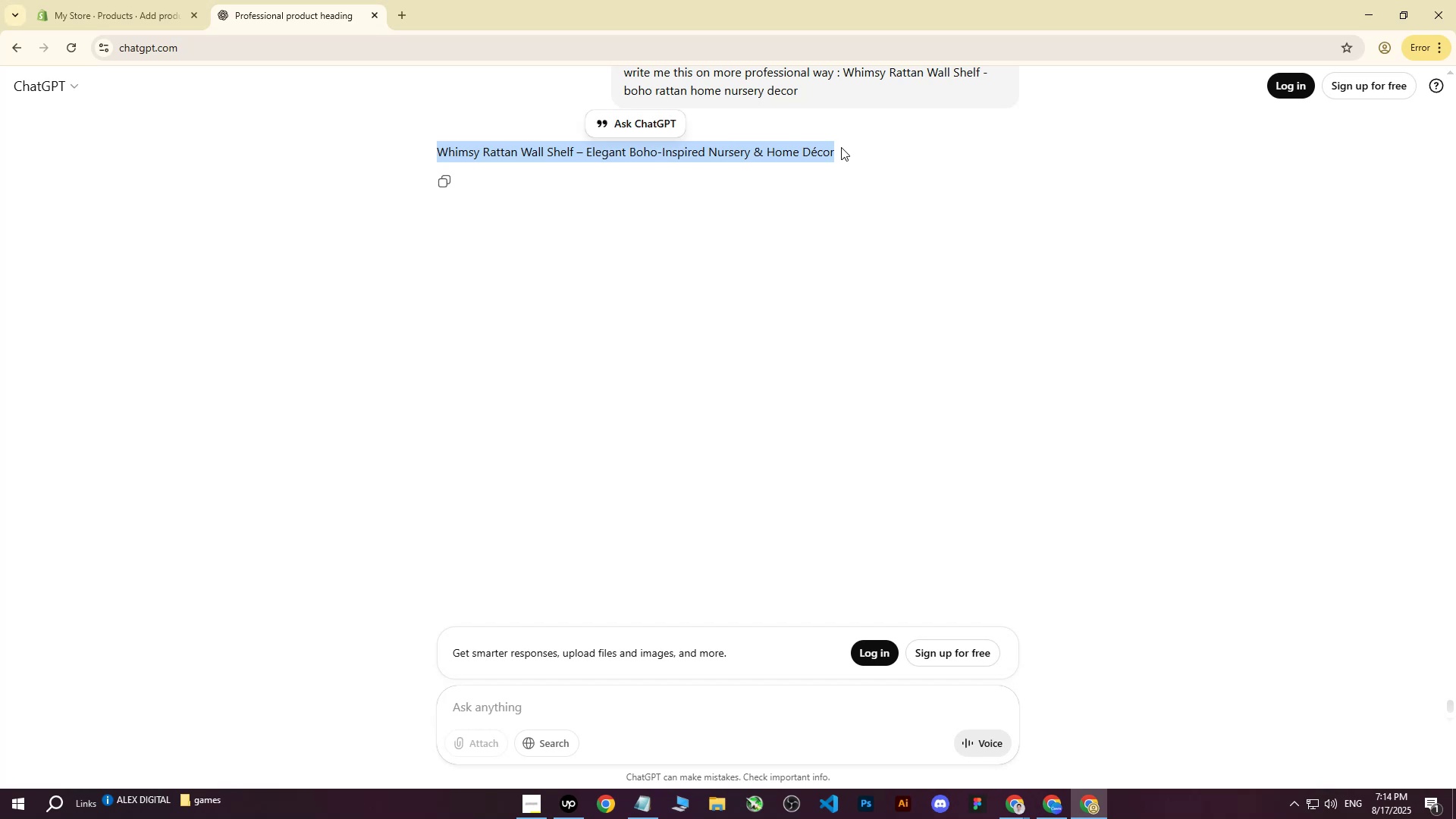 
key(Control+C)
 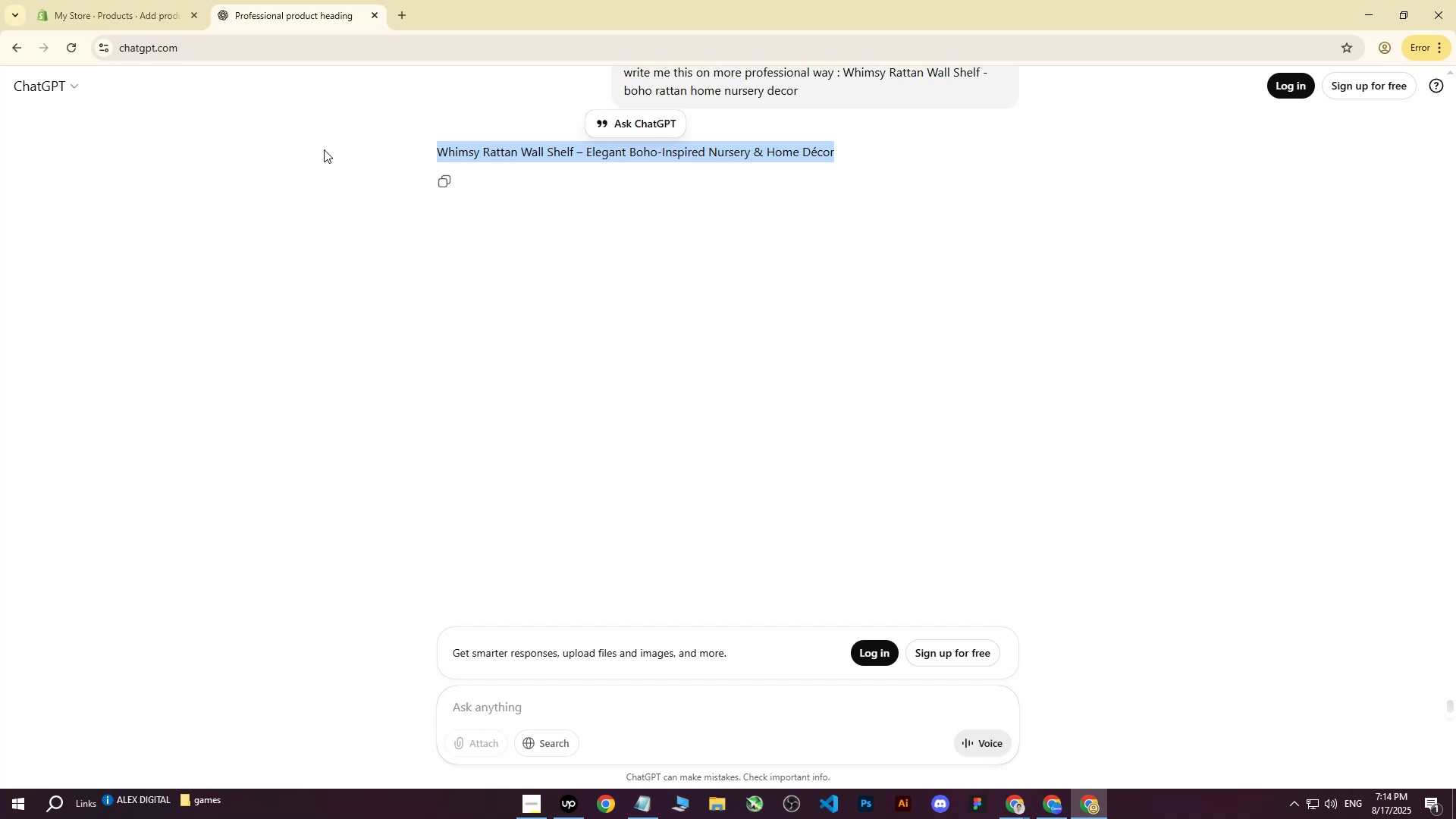 
wait(15.07)
 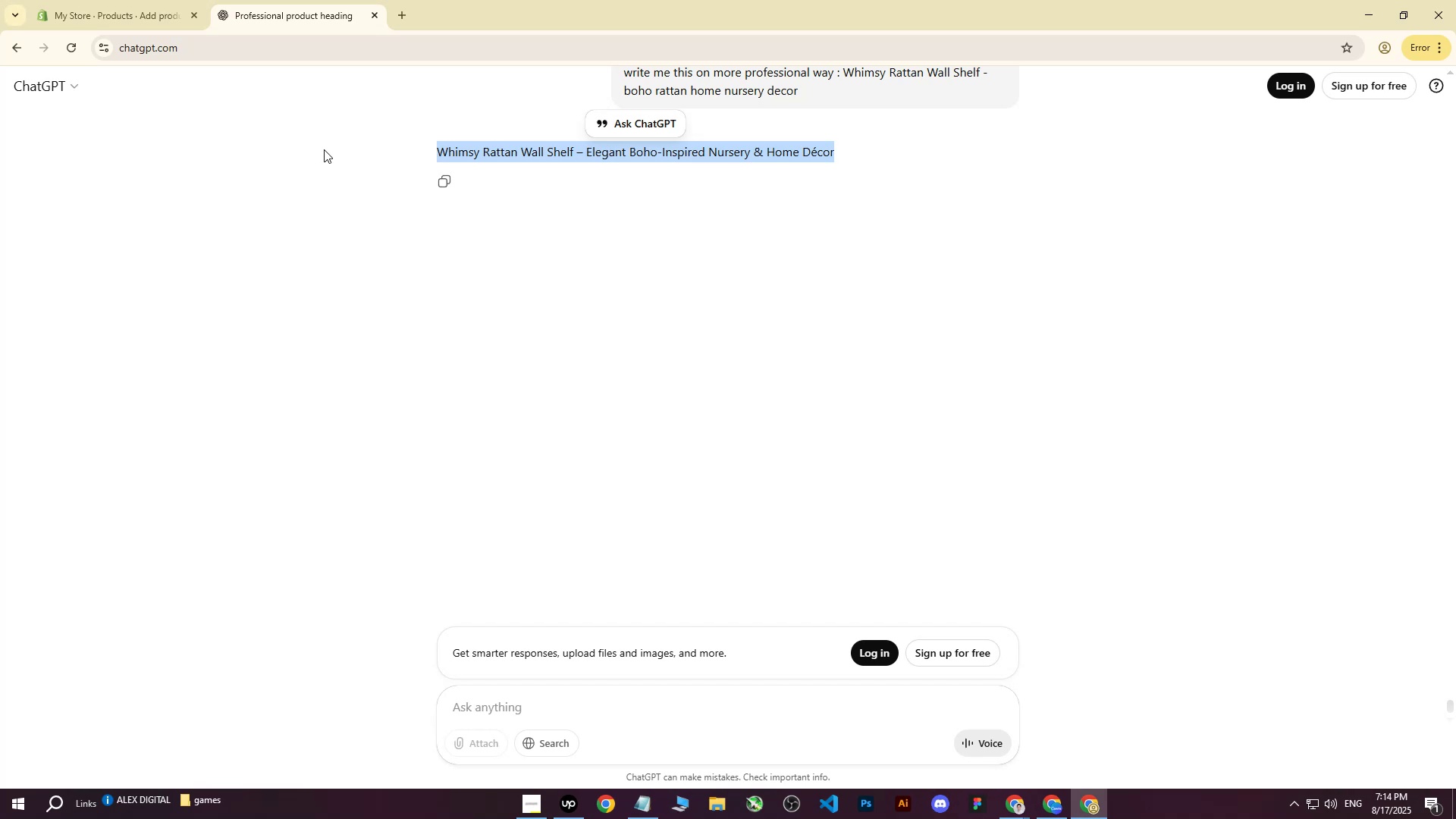 
left_click([64, 0])
 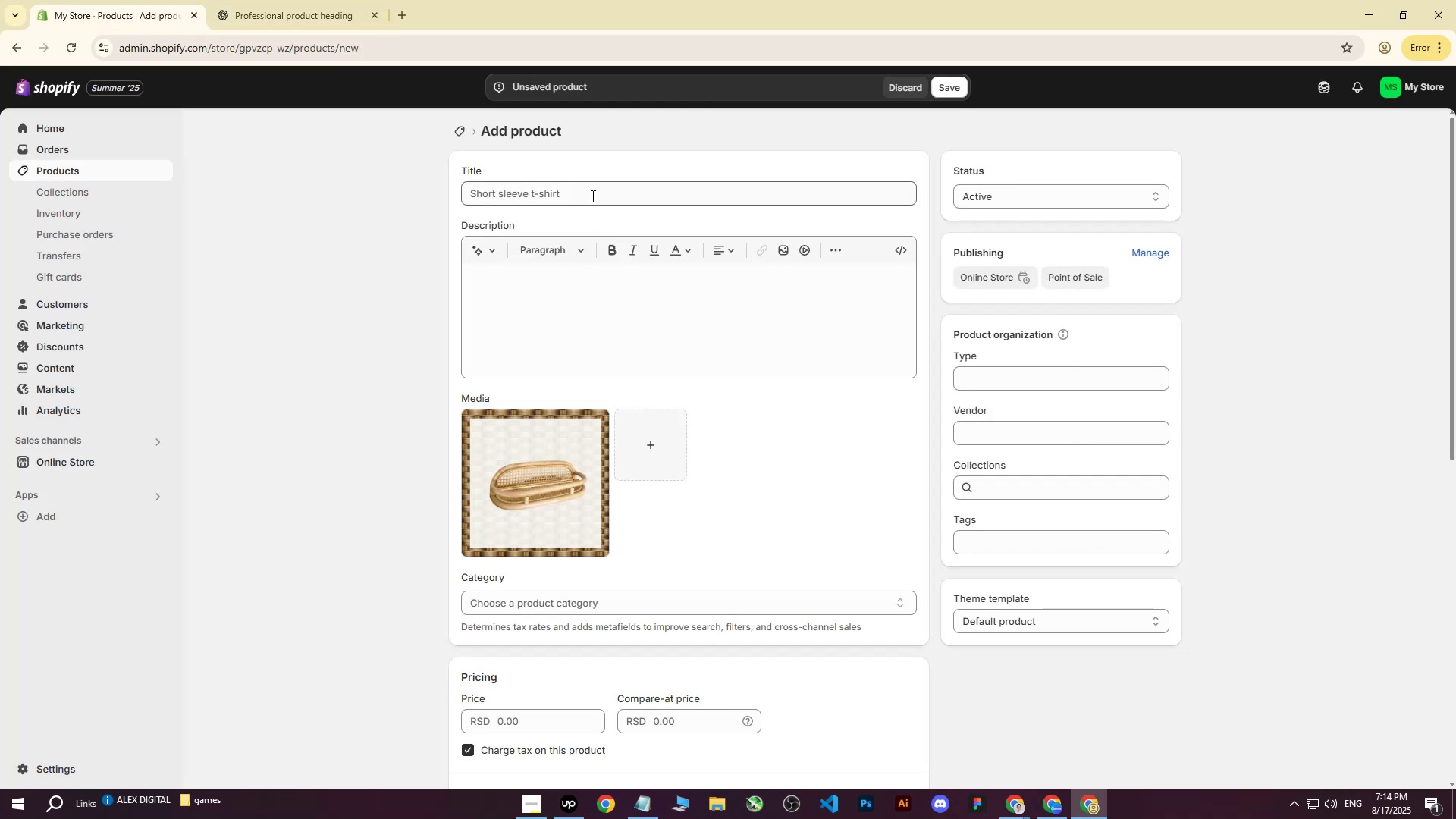 
left_click([586, 195])
 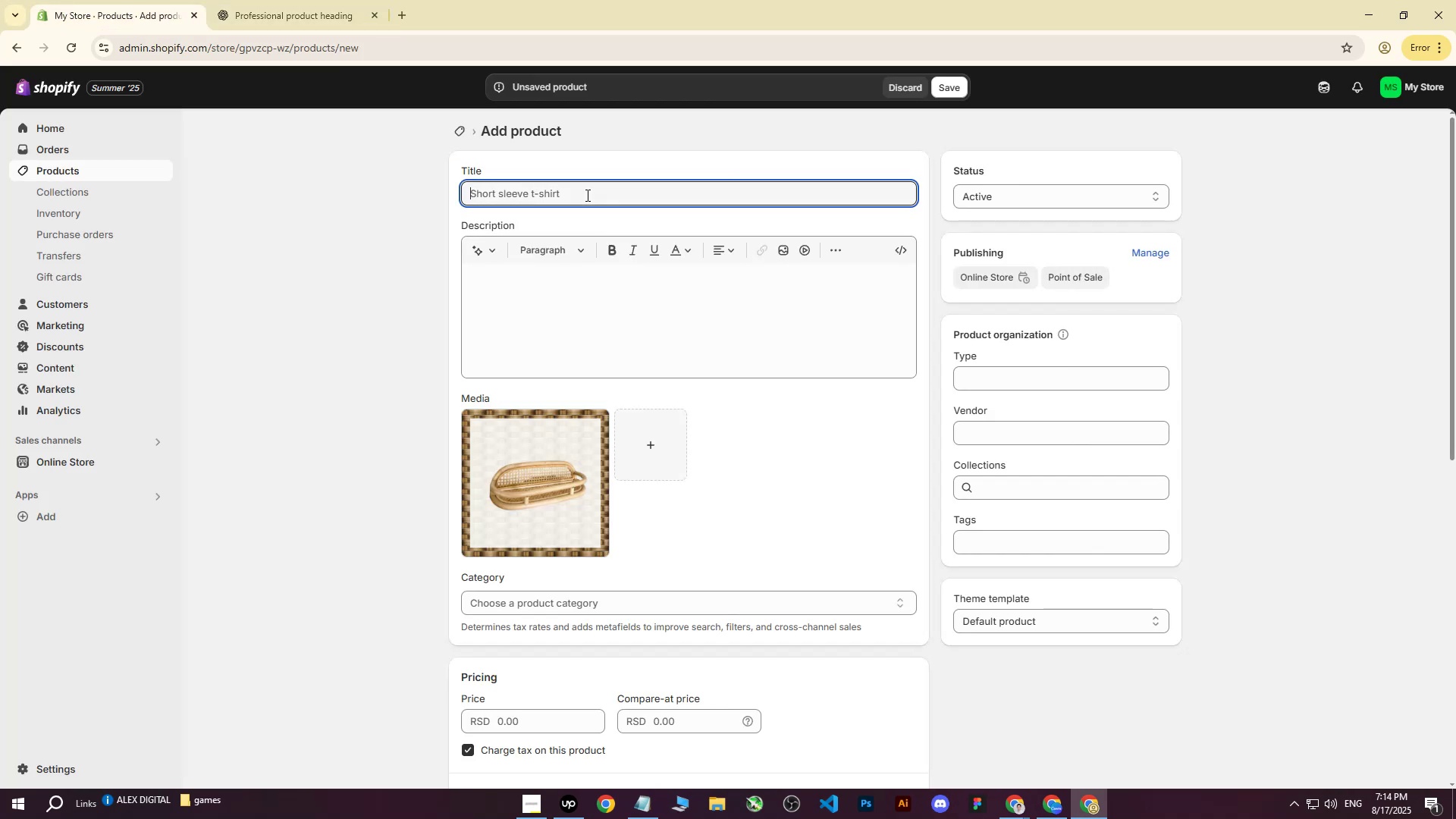 
key(Control+ControlLeft)
 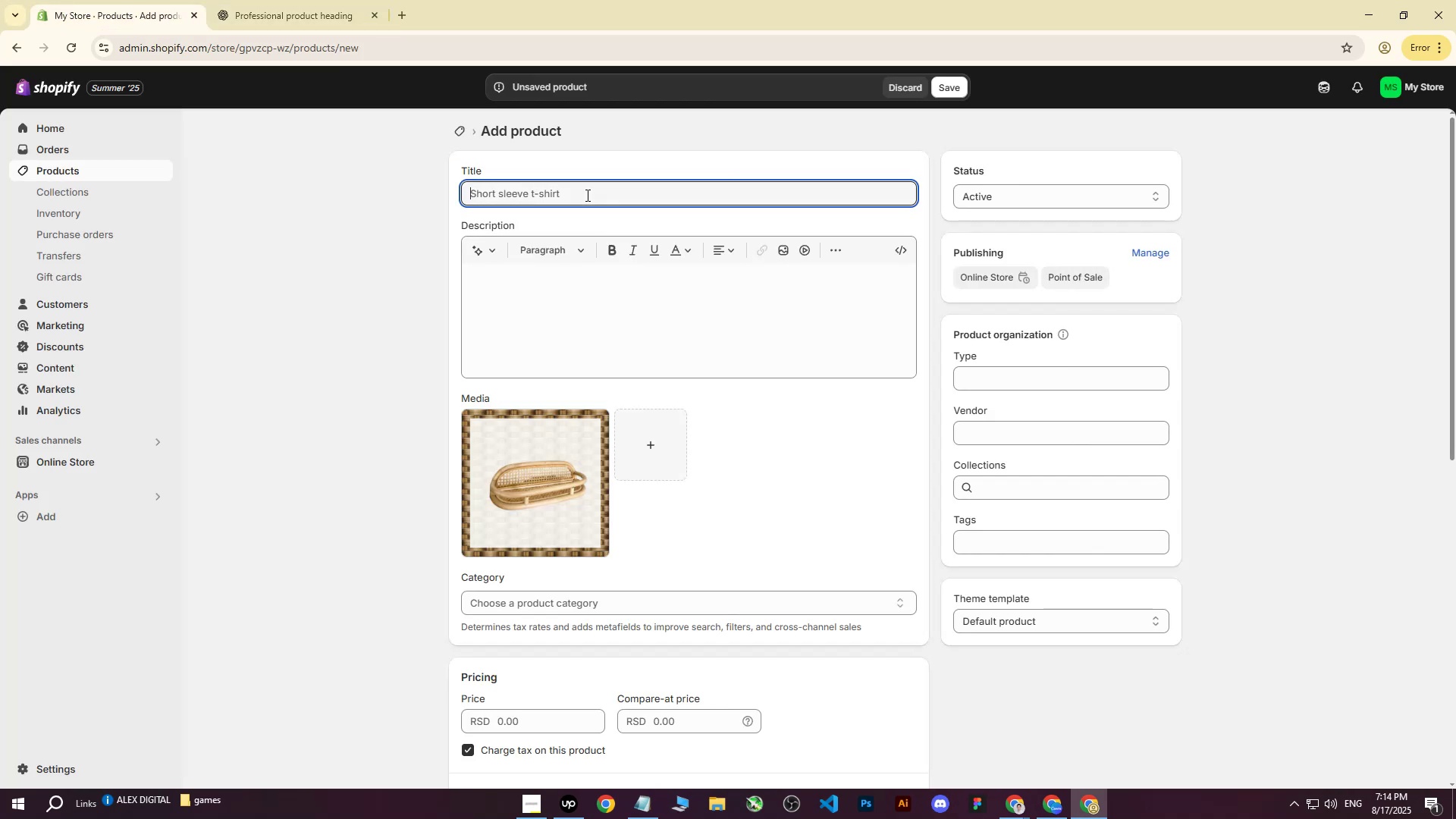 
key(Control+V)
 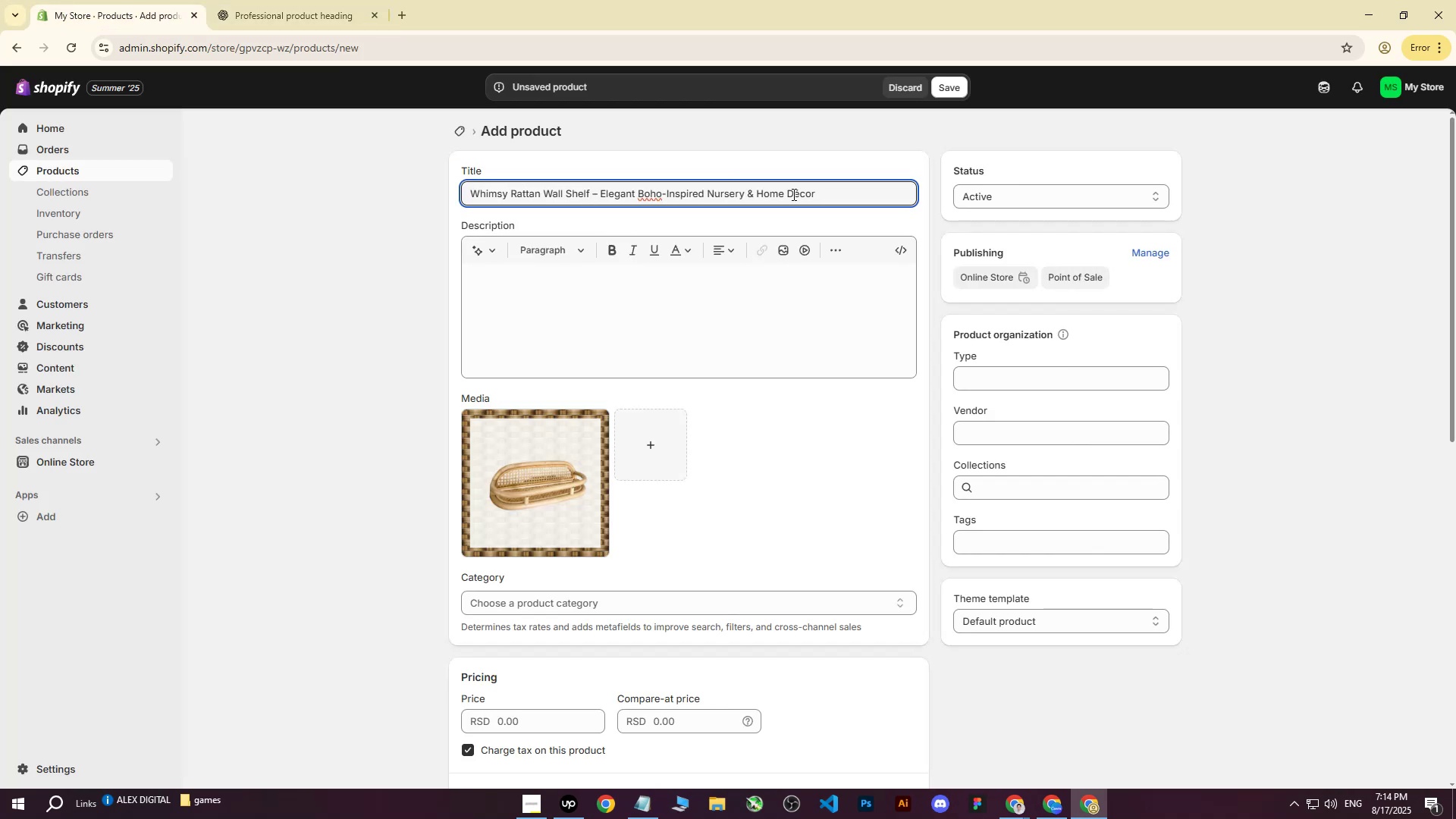 
left_click_drag(start_coordinate=[833, 194], to_coordinate=[664, 195])
 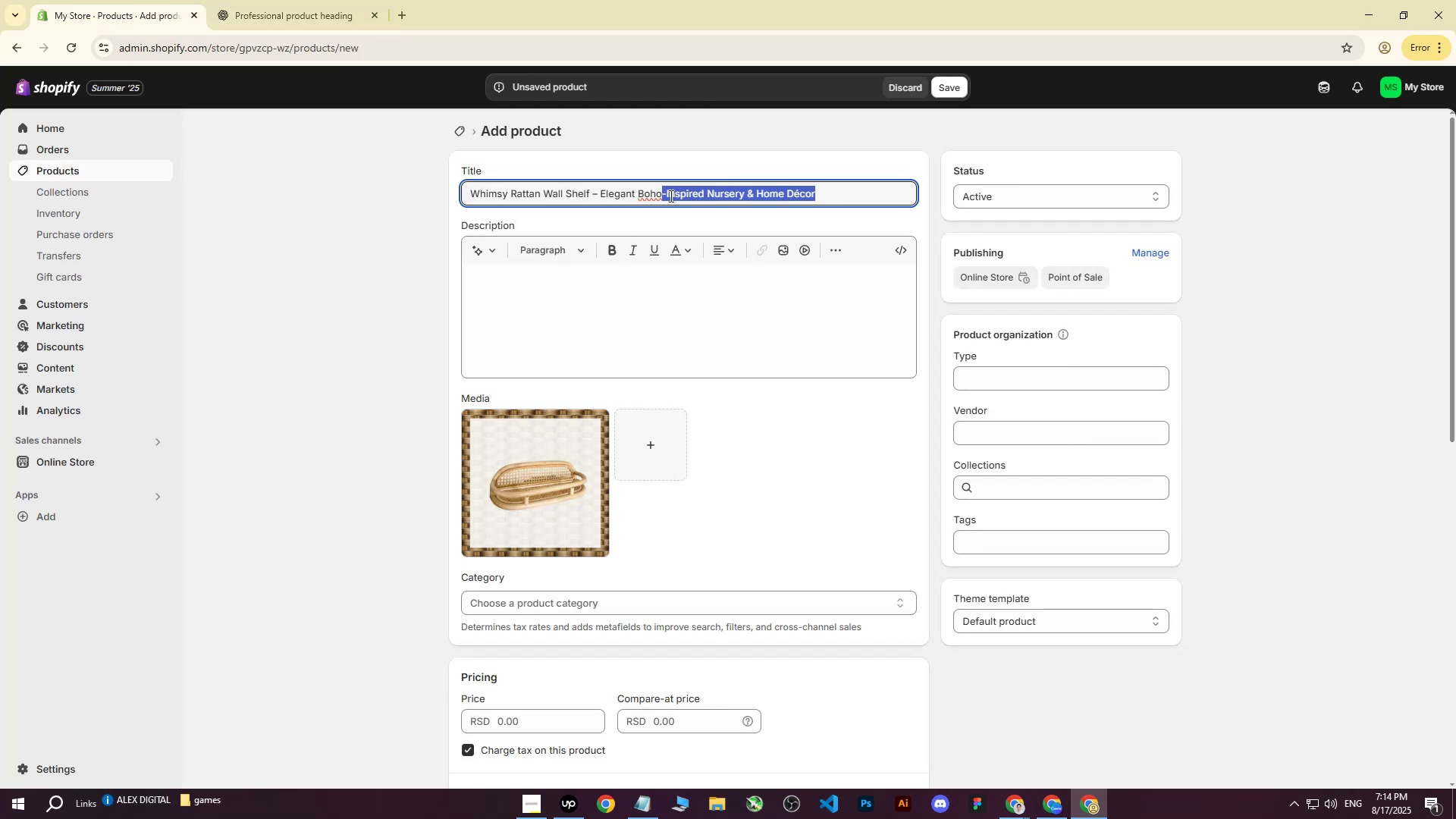 
key(Space)
 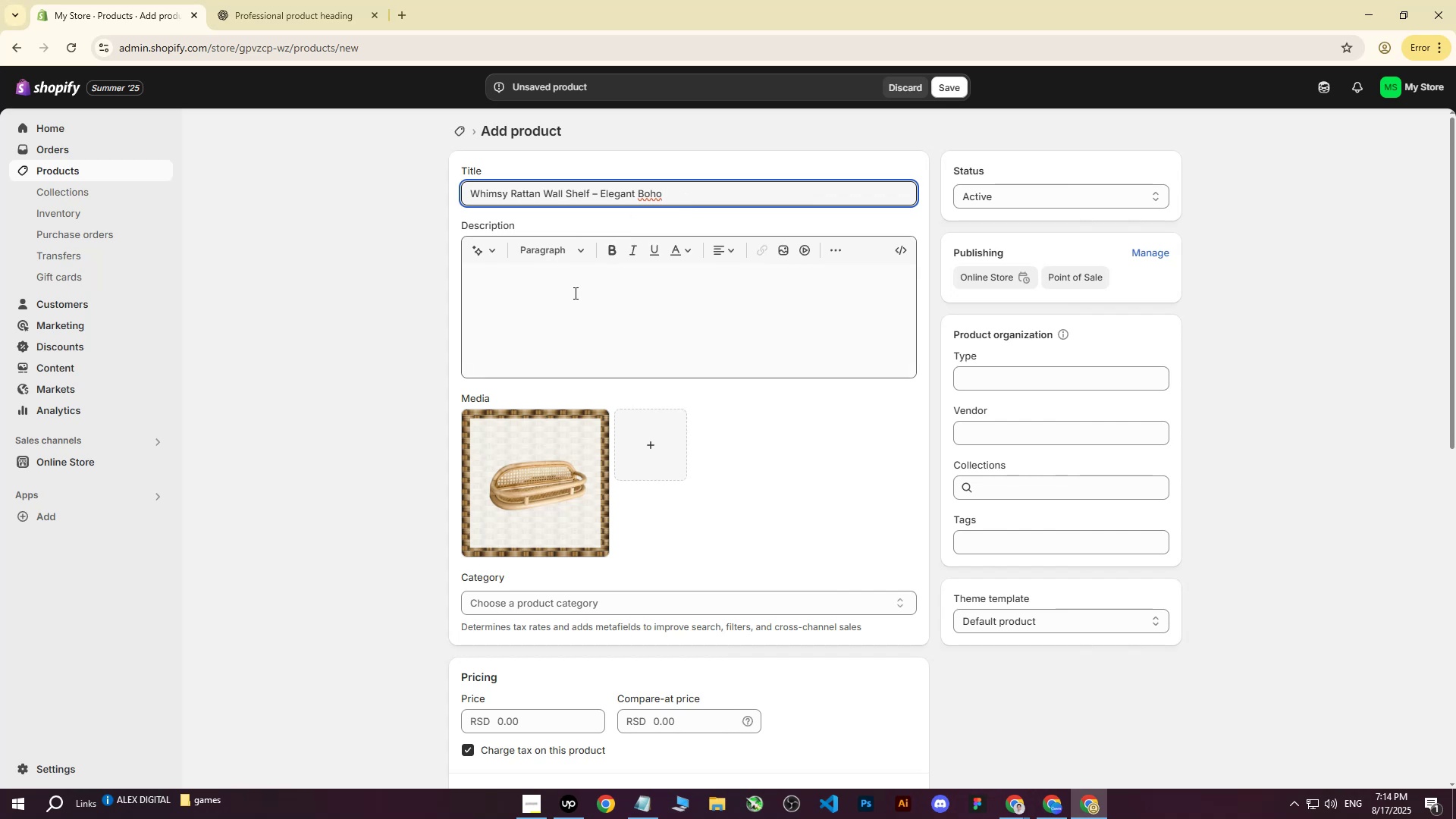 
left_click([574, 293])
 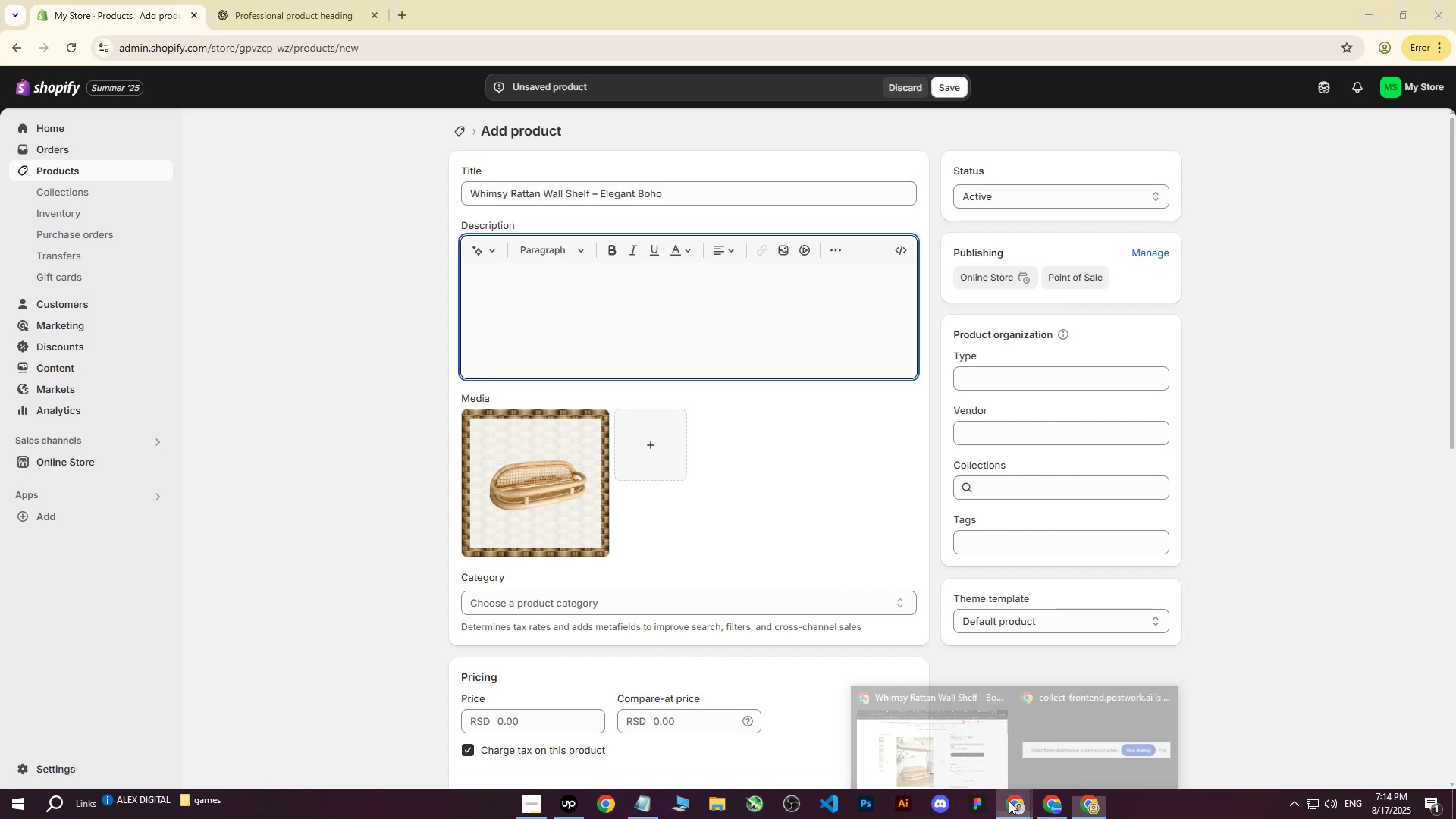 
double_click([939, 742])
 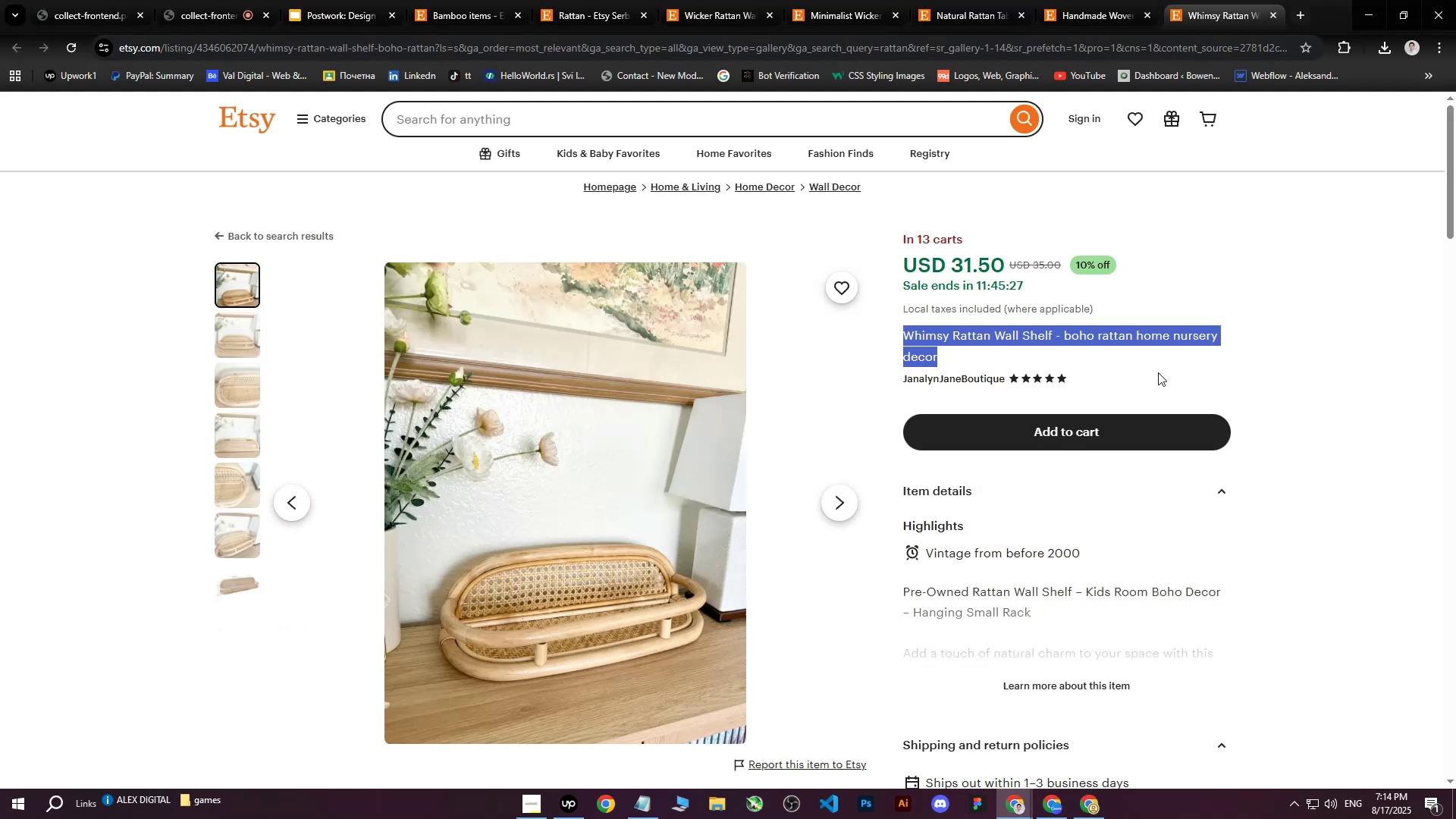 
scroll: coordinate [1213, 358], scroll_direction: down, amount: 3.0
 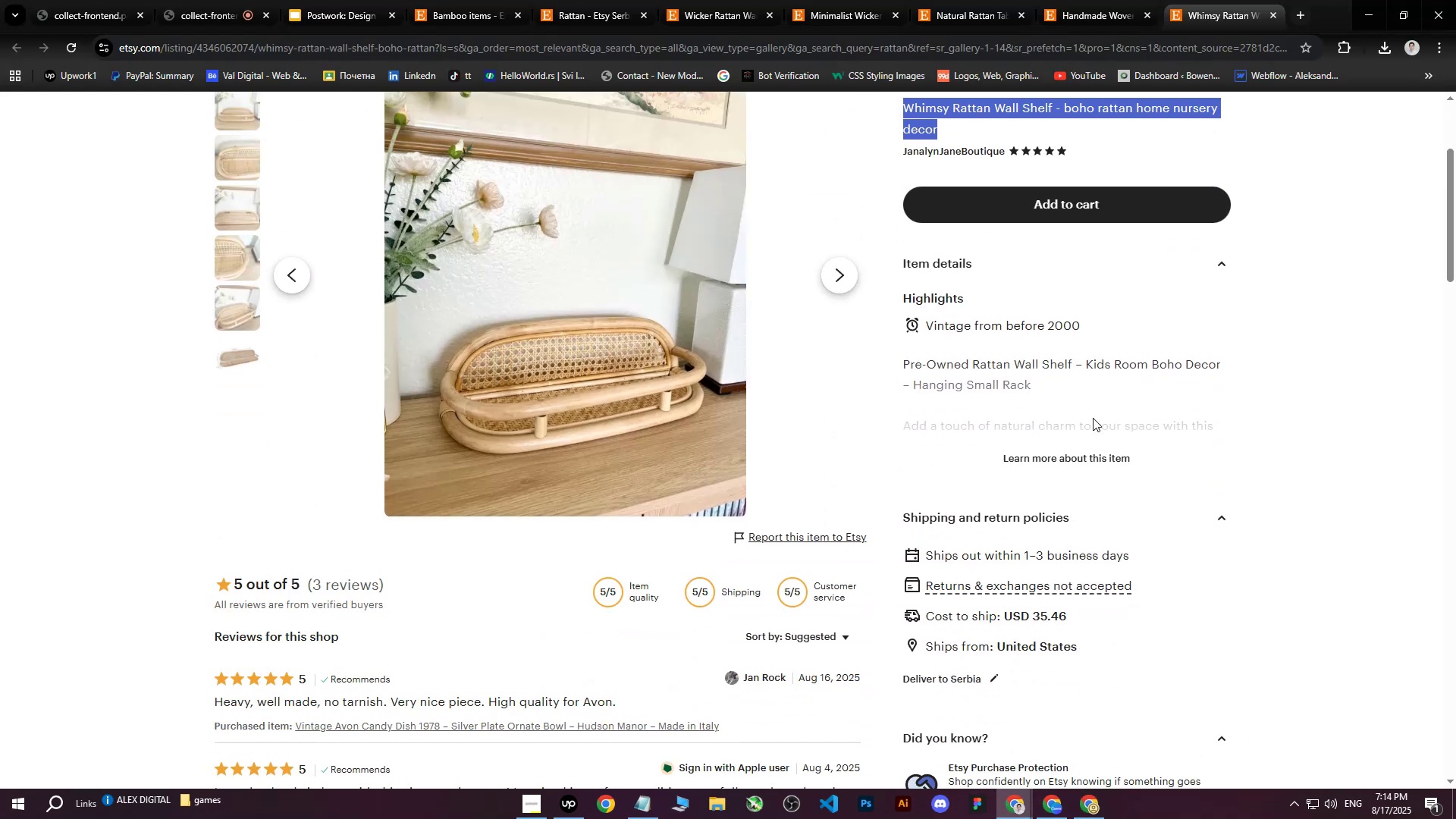 
left_click([1058, 467])
 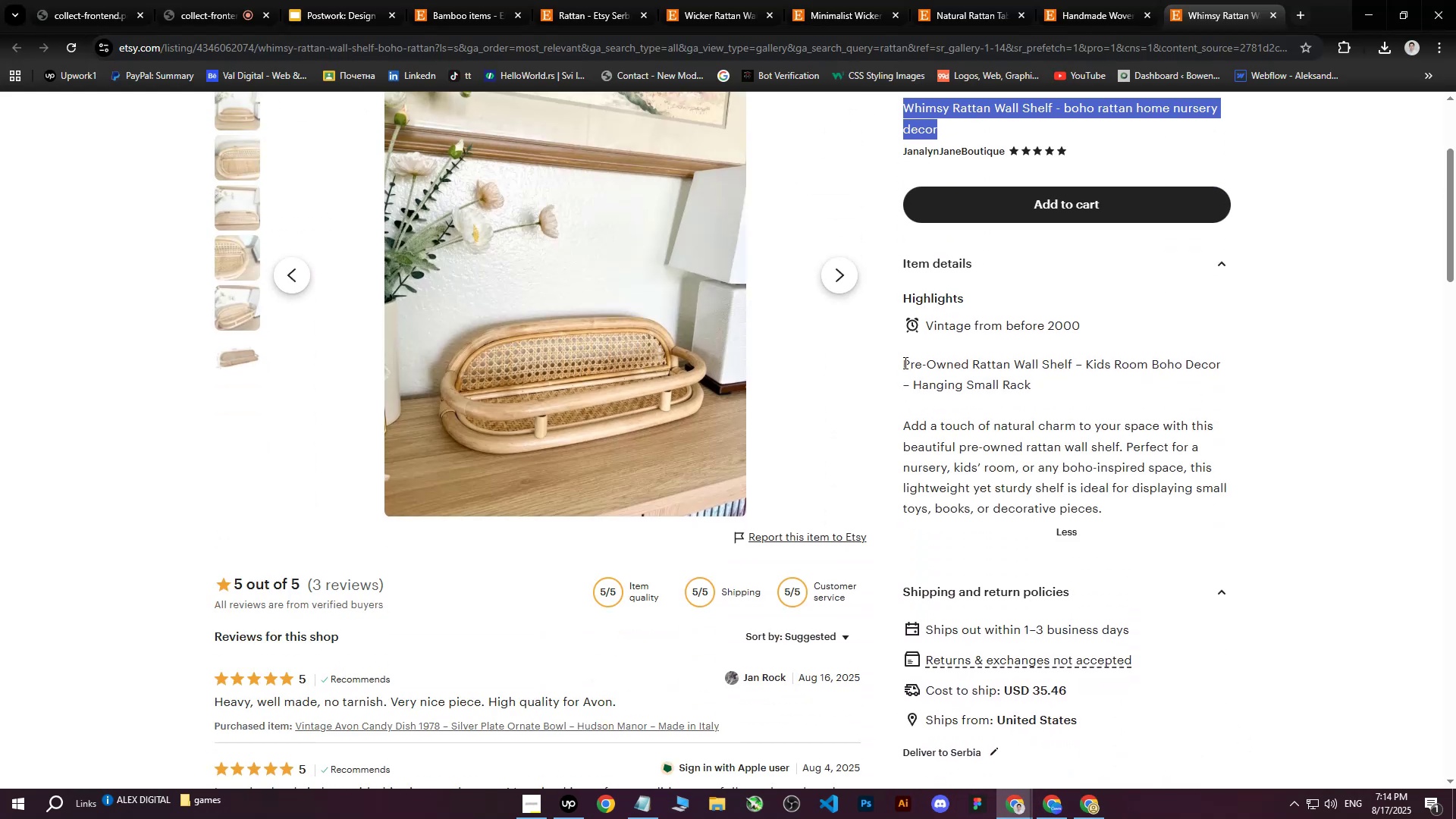 
left_click([904, 362])
 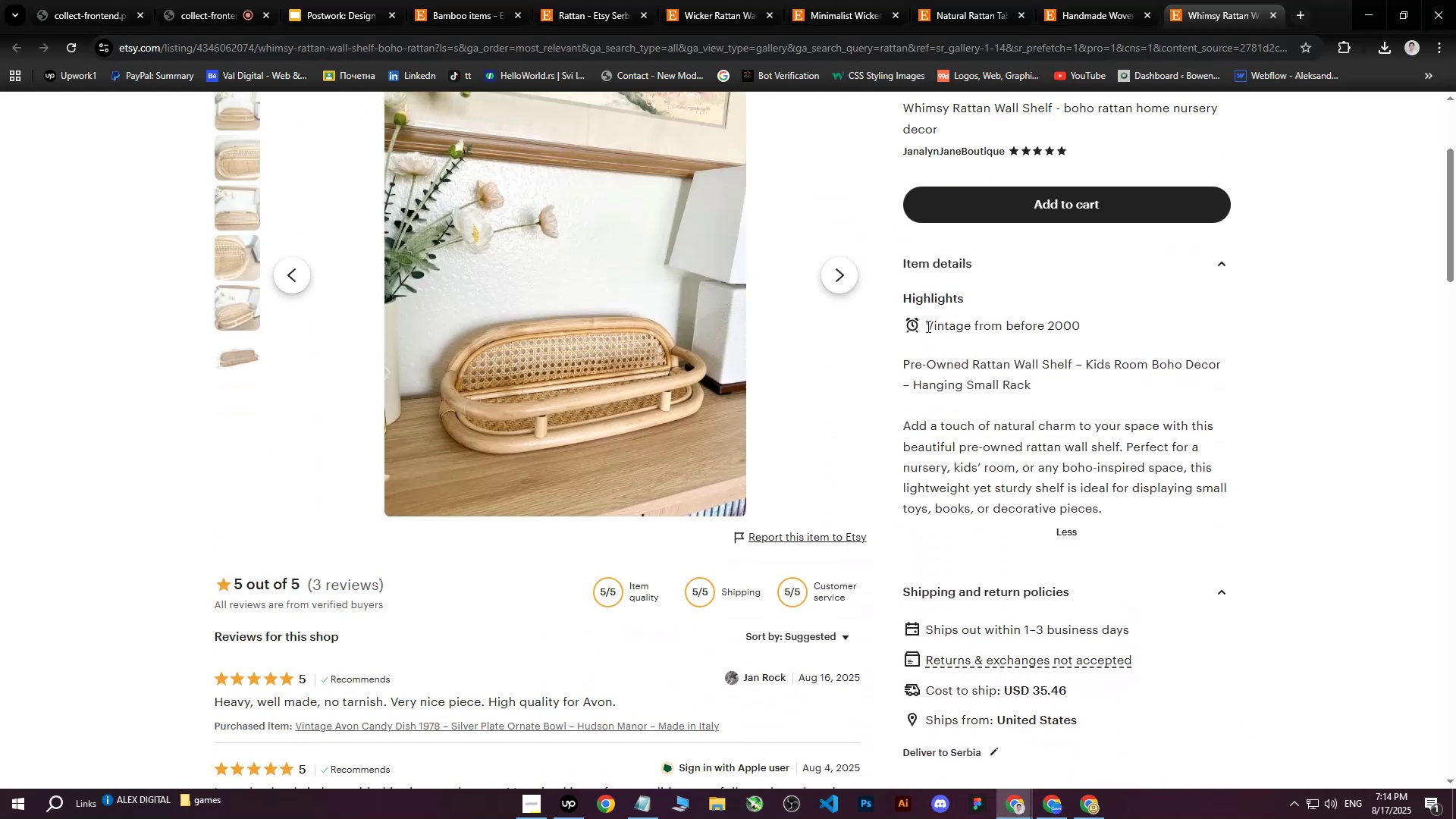 
left_click_drag(start_coordinate=[926, 326], to_coordinate=[1142, 360])
 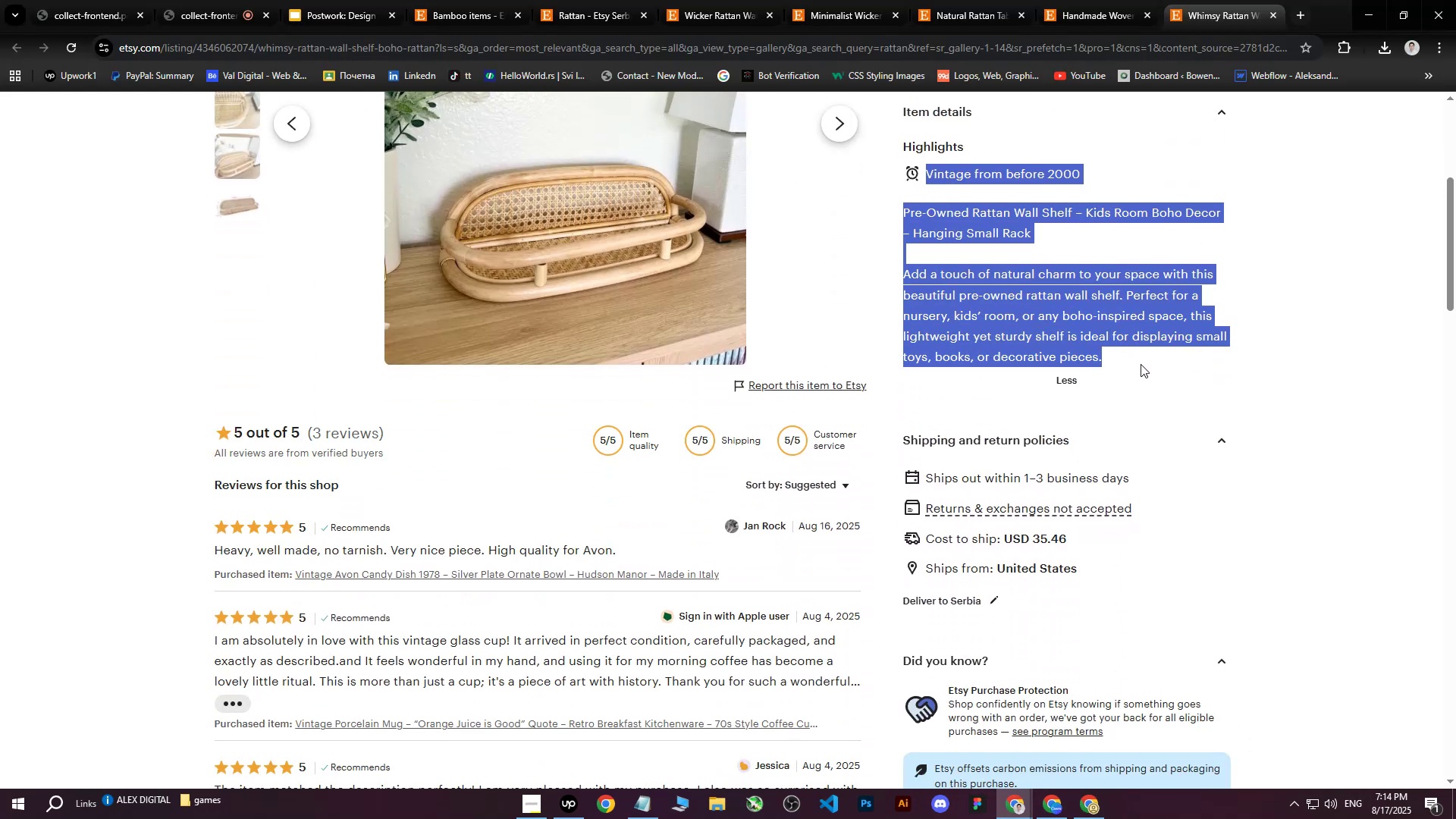 
scroll: coordinate [1135, 358], scroll_direction: down, amount: 2.0
 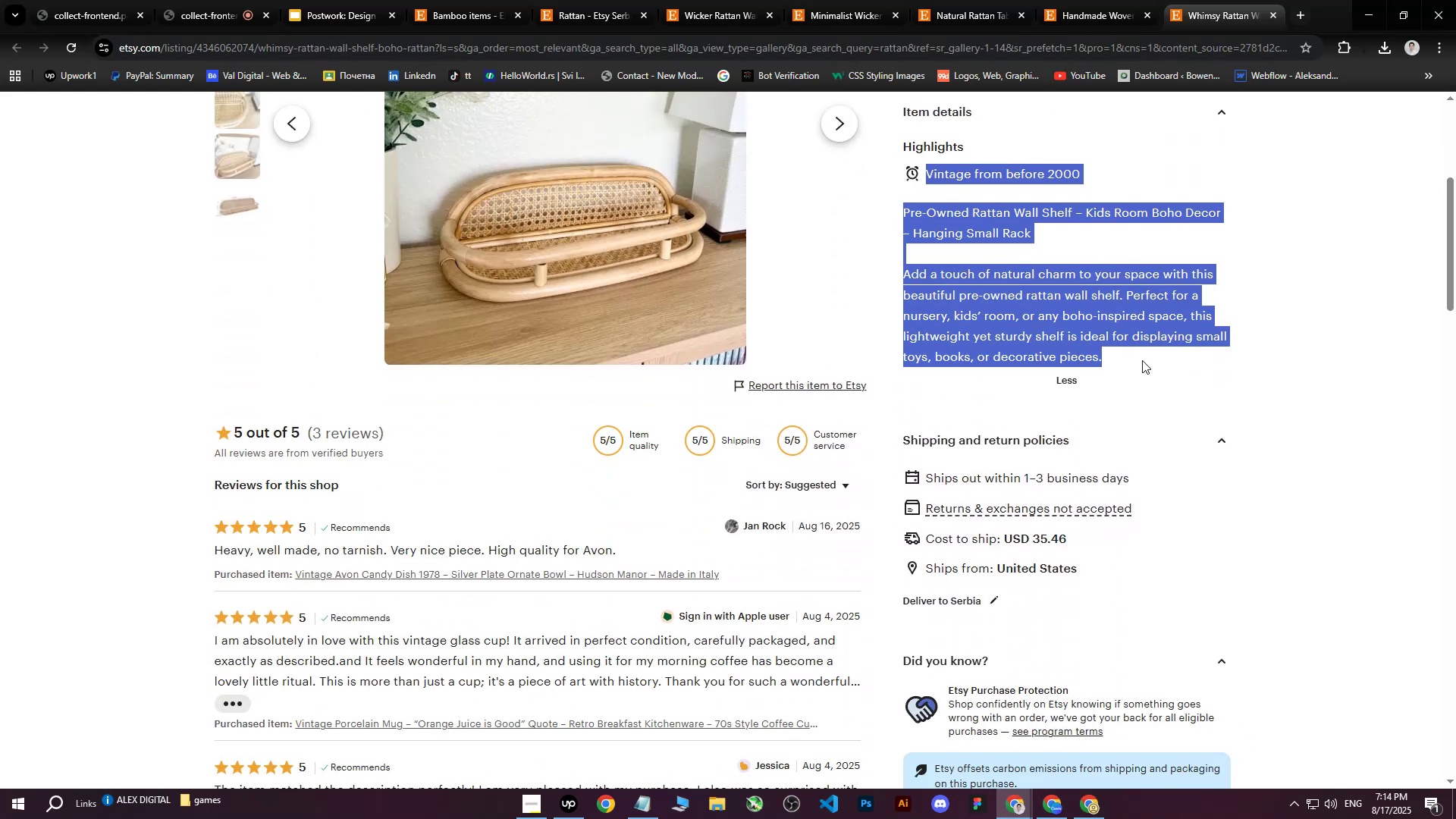 
key(Control+ControlLeft)
 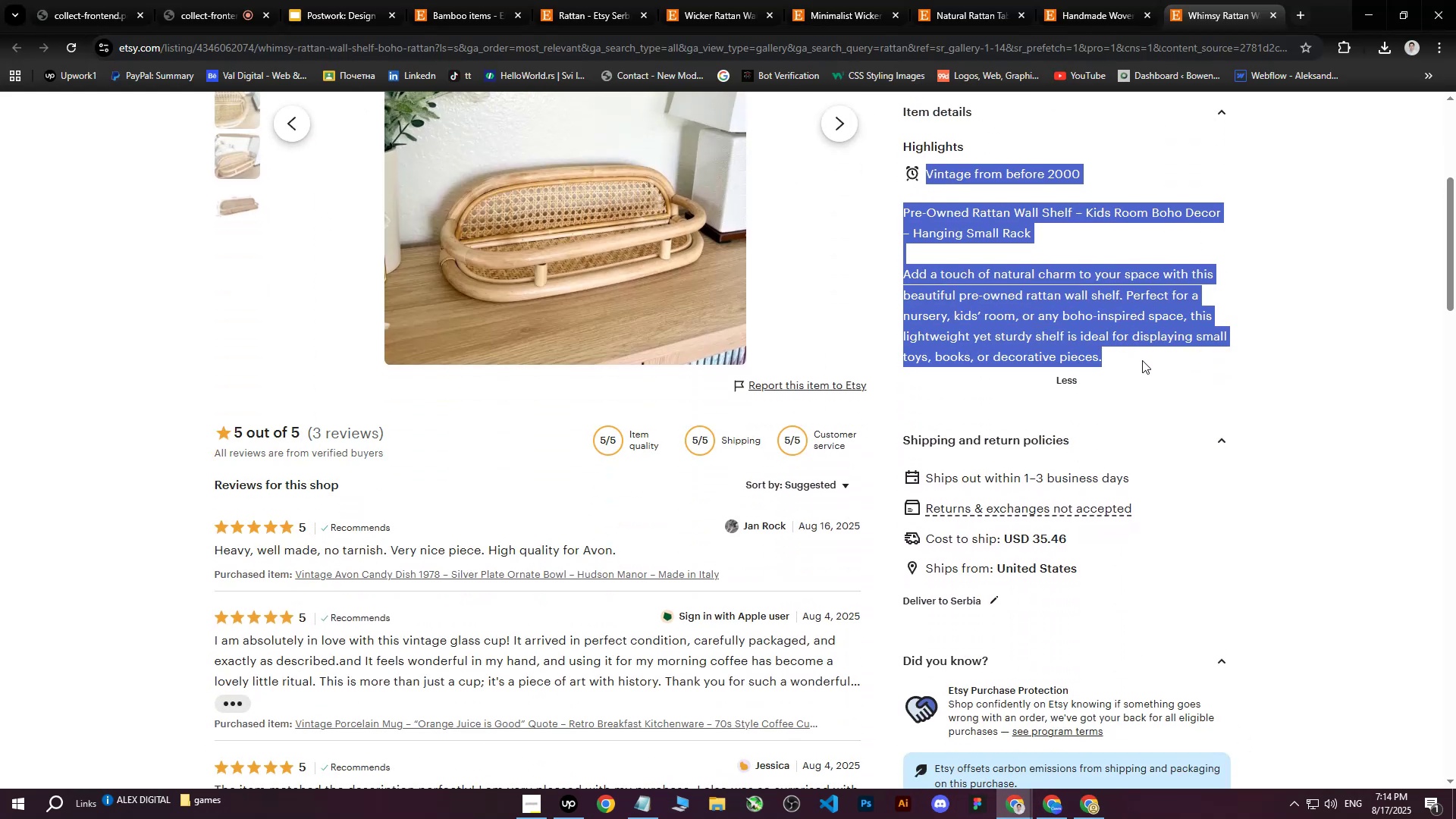 
key(Control+C)
 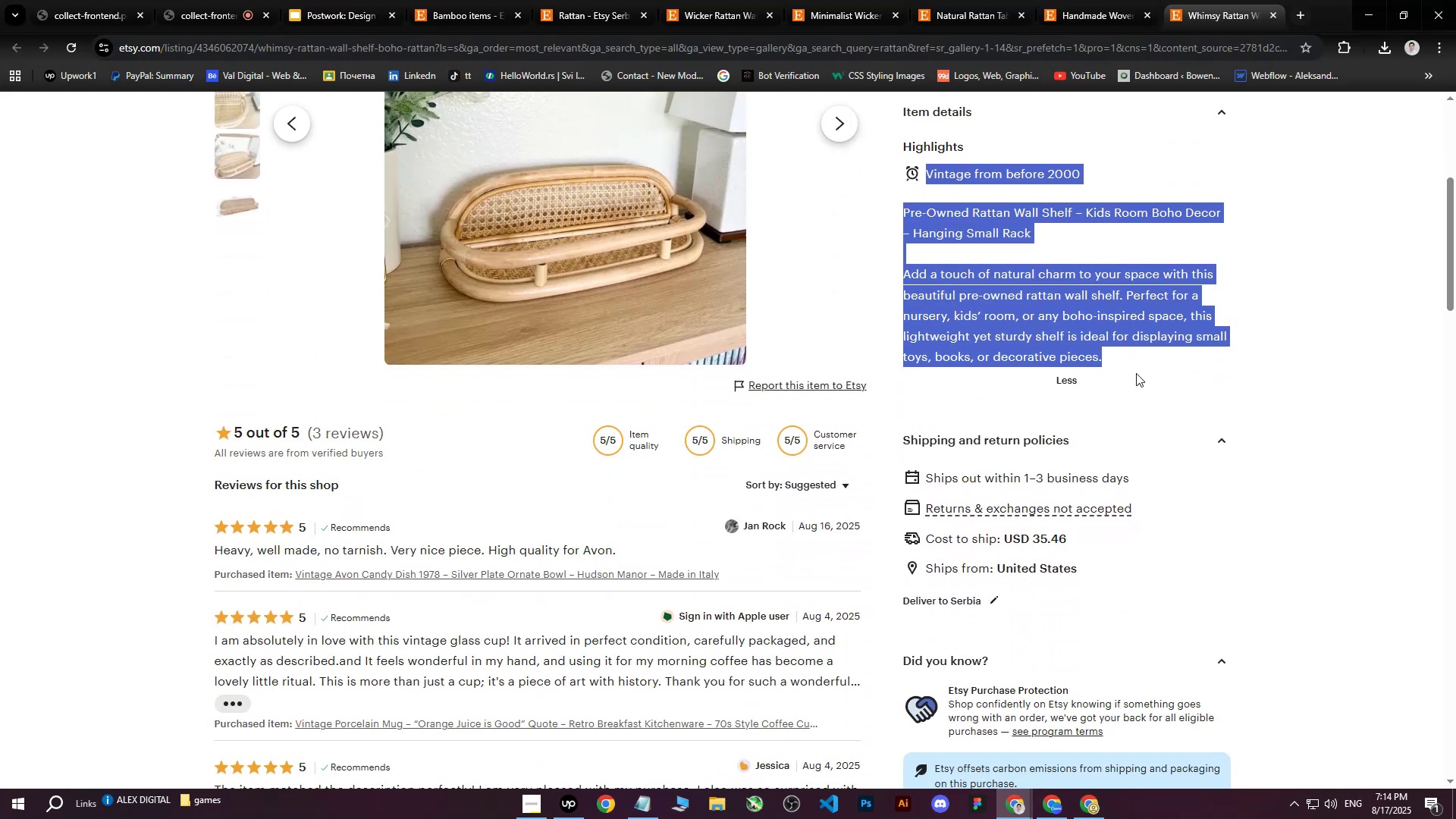 
scroll: coordinate [1135, 400], scroll_direction: up, amount: 5.0
 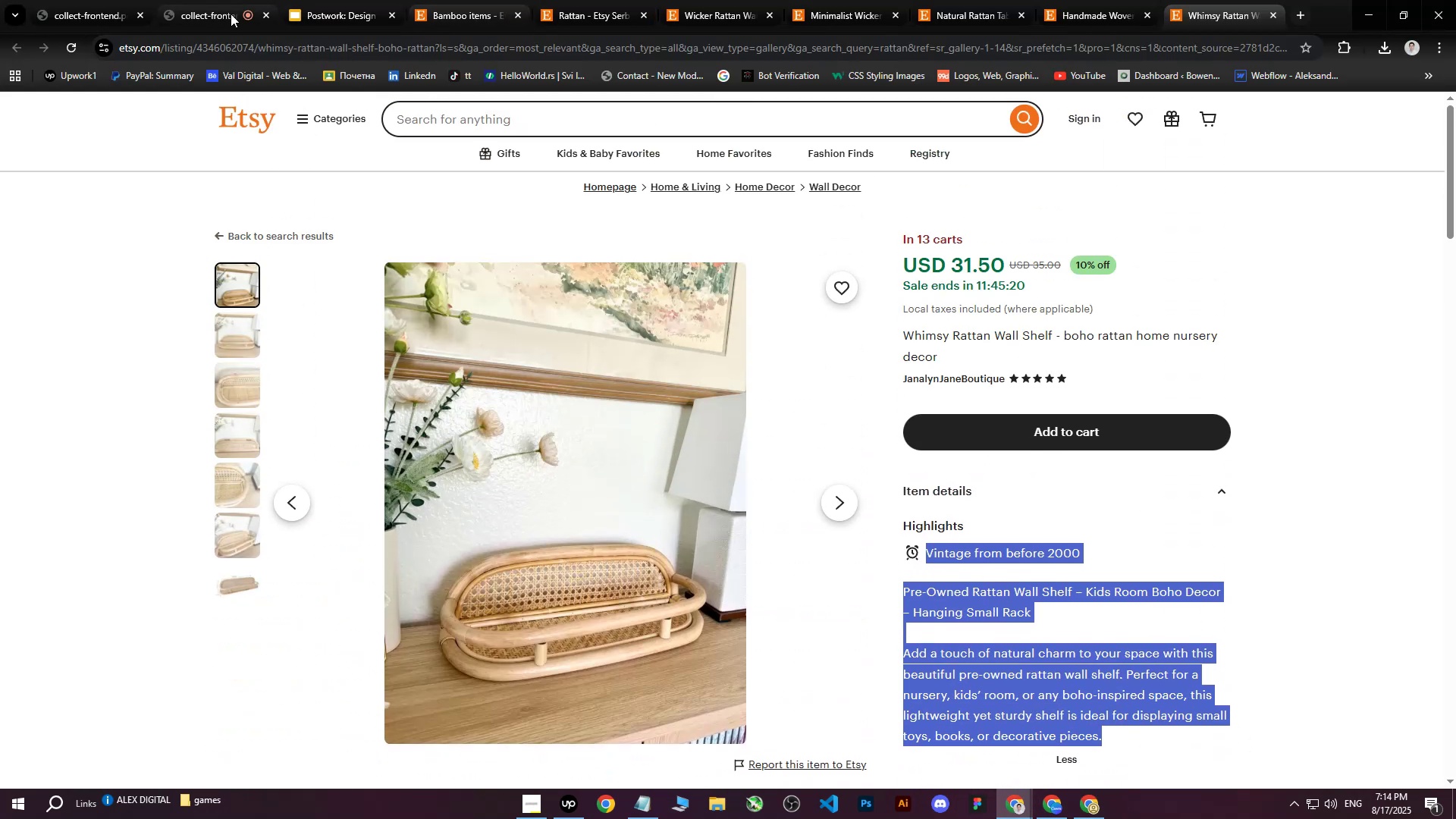 
left_click([221, 9])
 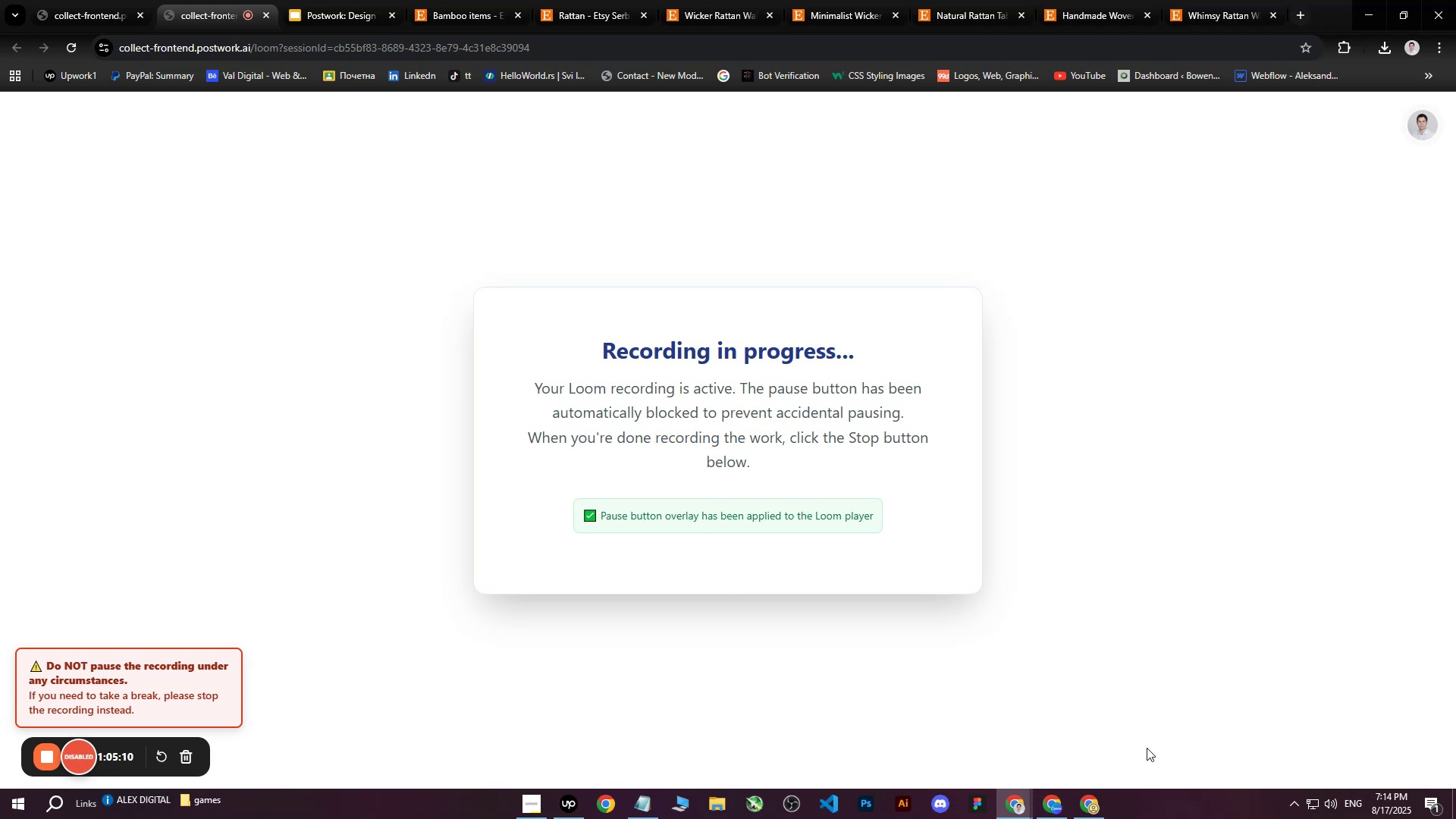 
left_click([1089, 818])
 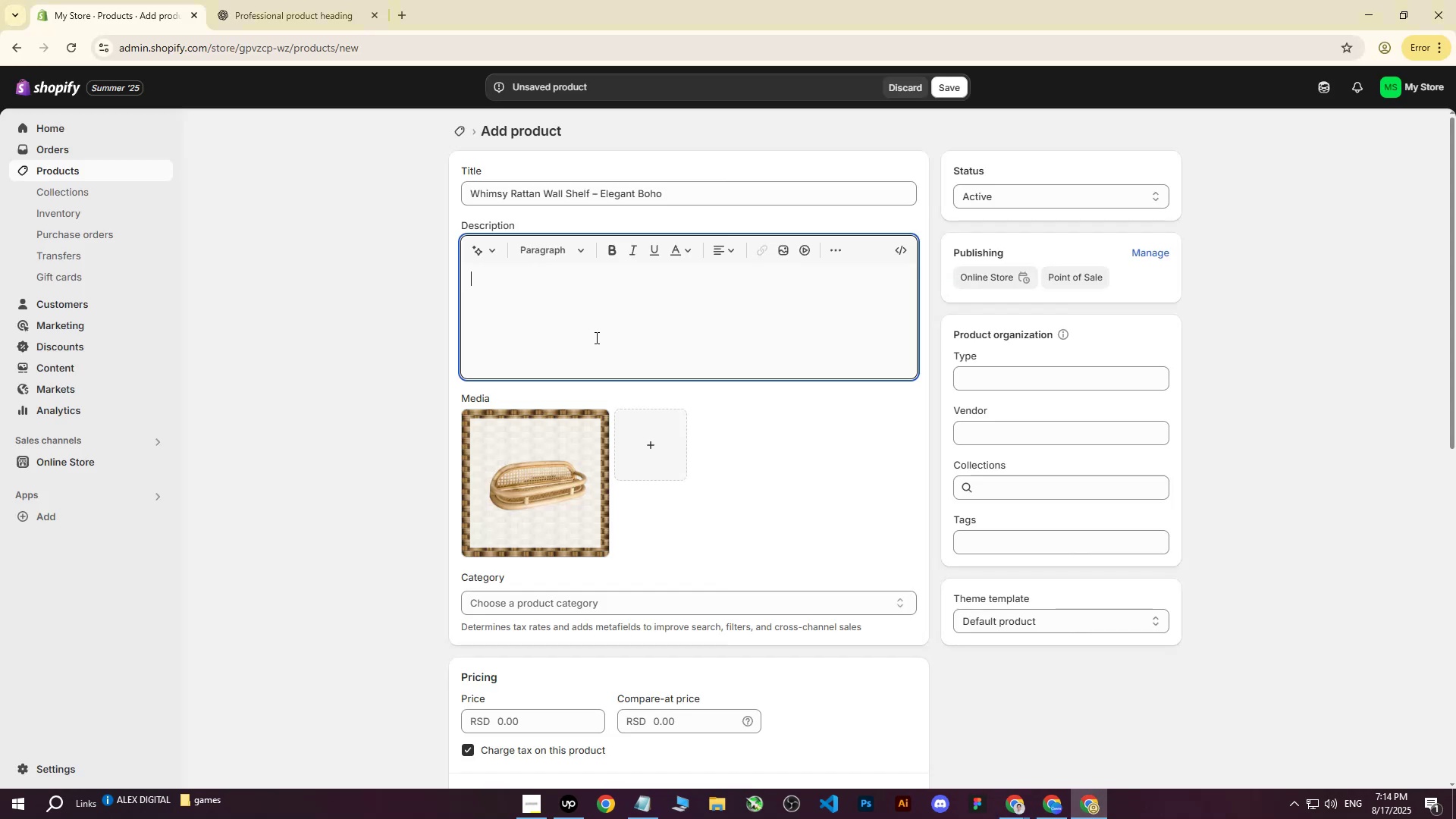 
key(Control+V)
 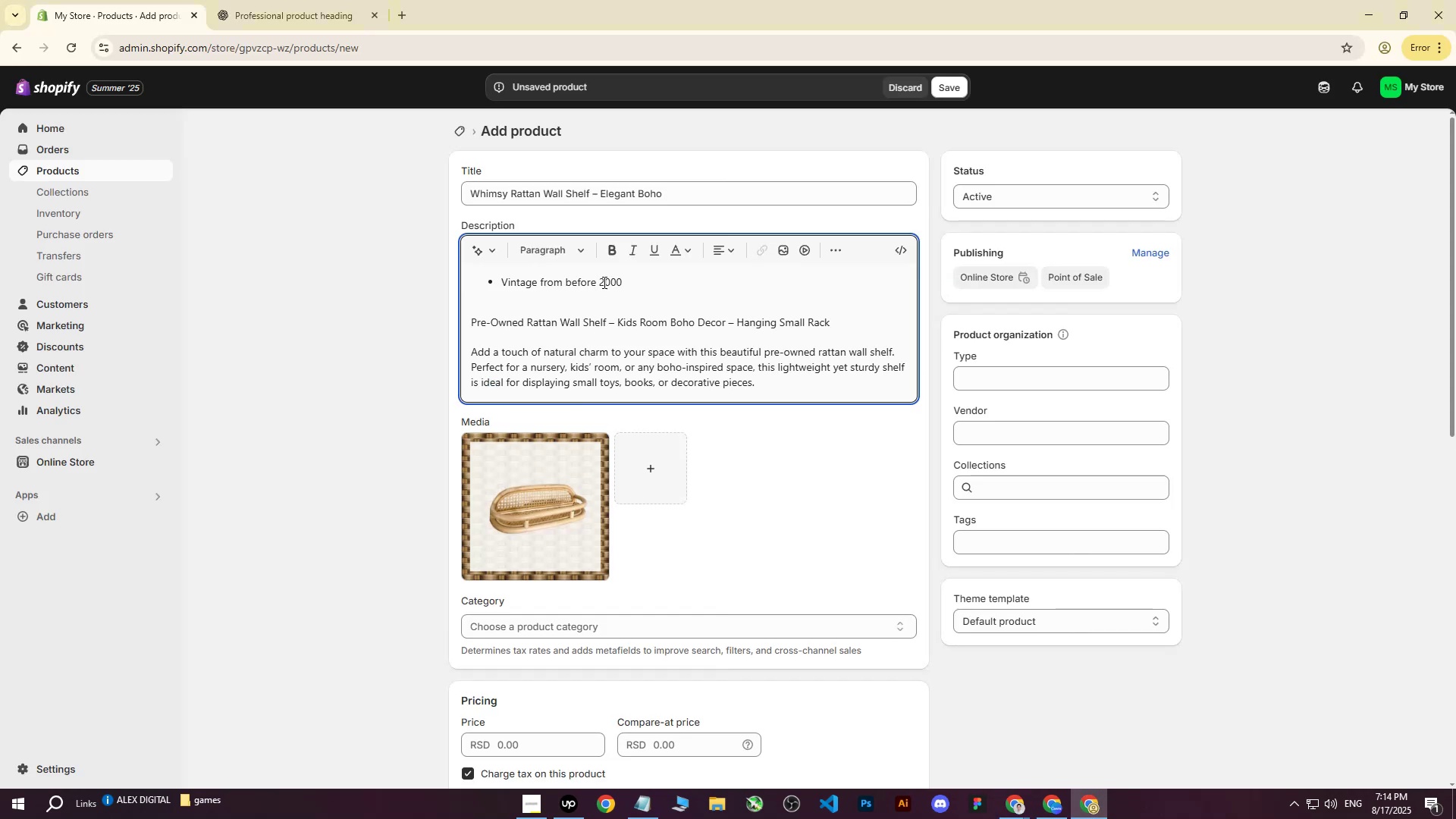 
key(Control+X)
 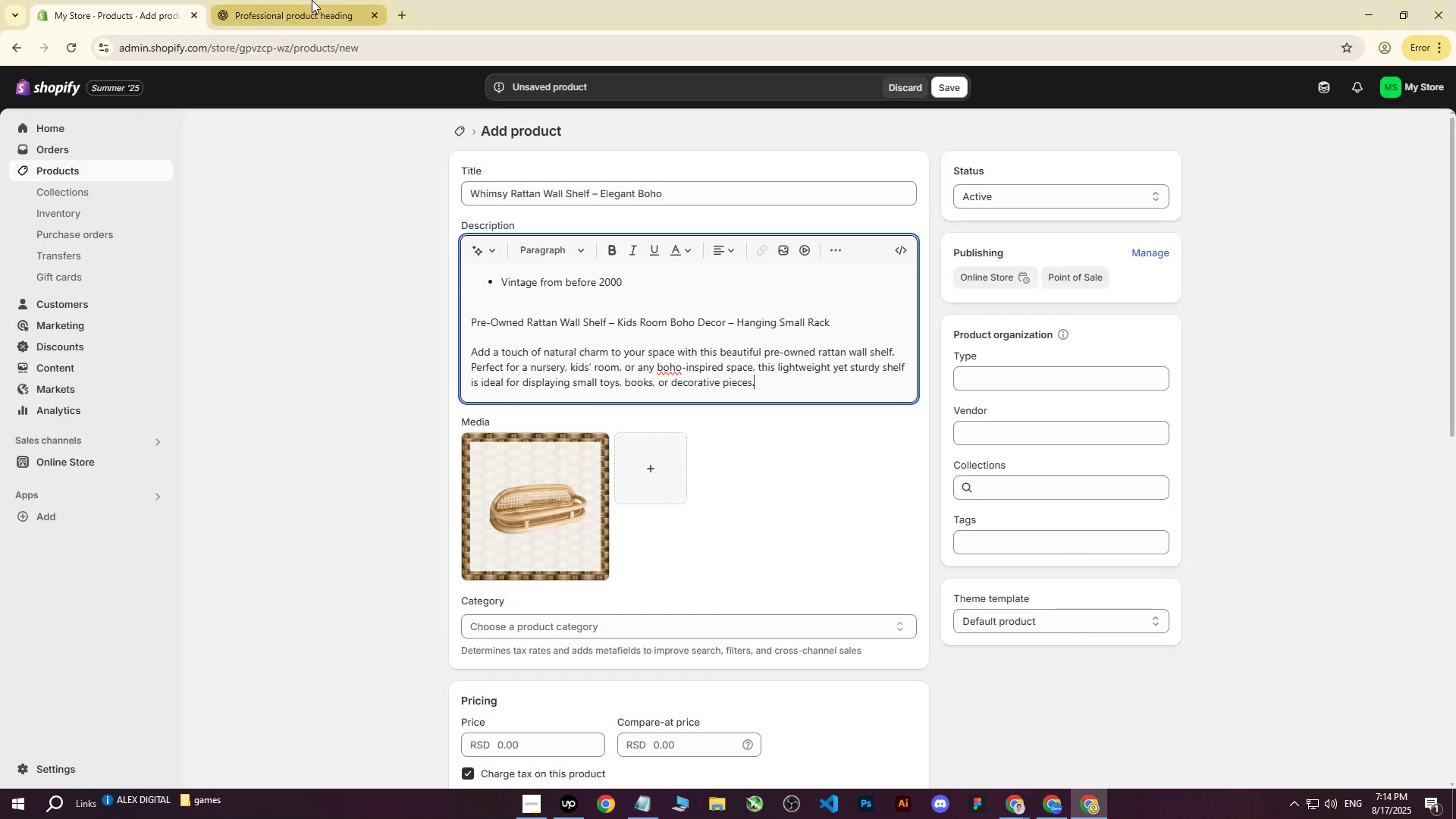 
key(Control+Z)
 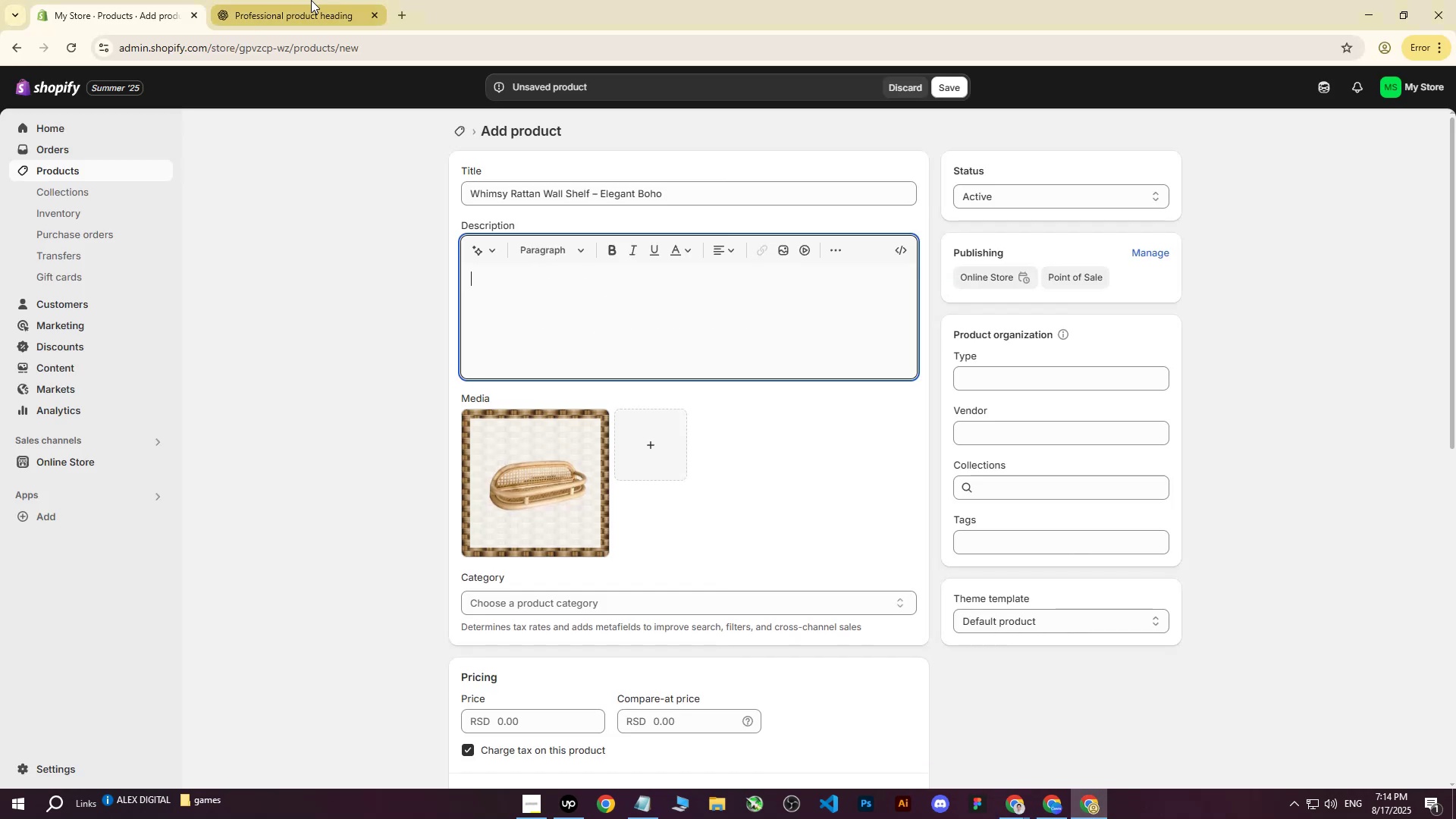 
left_click([311, 0])
 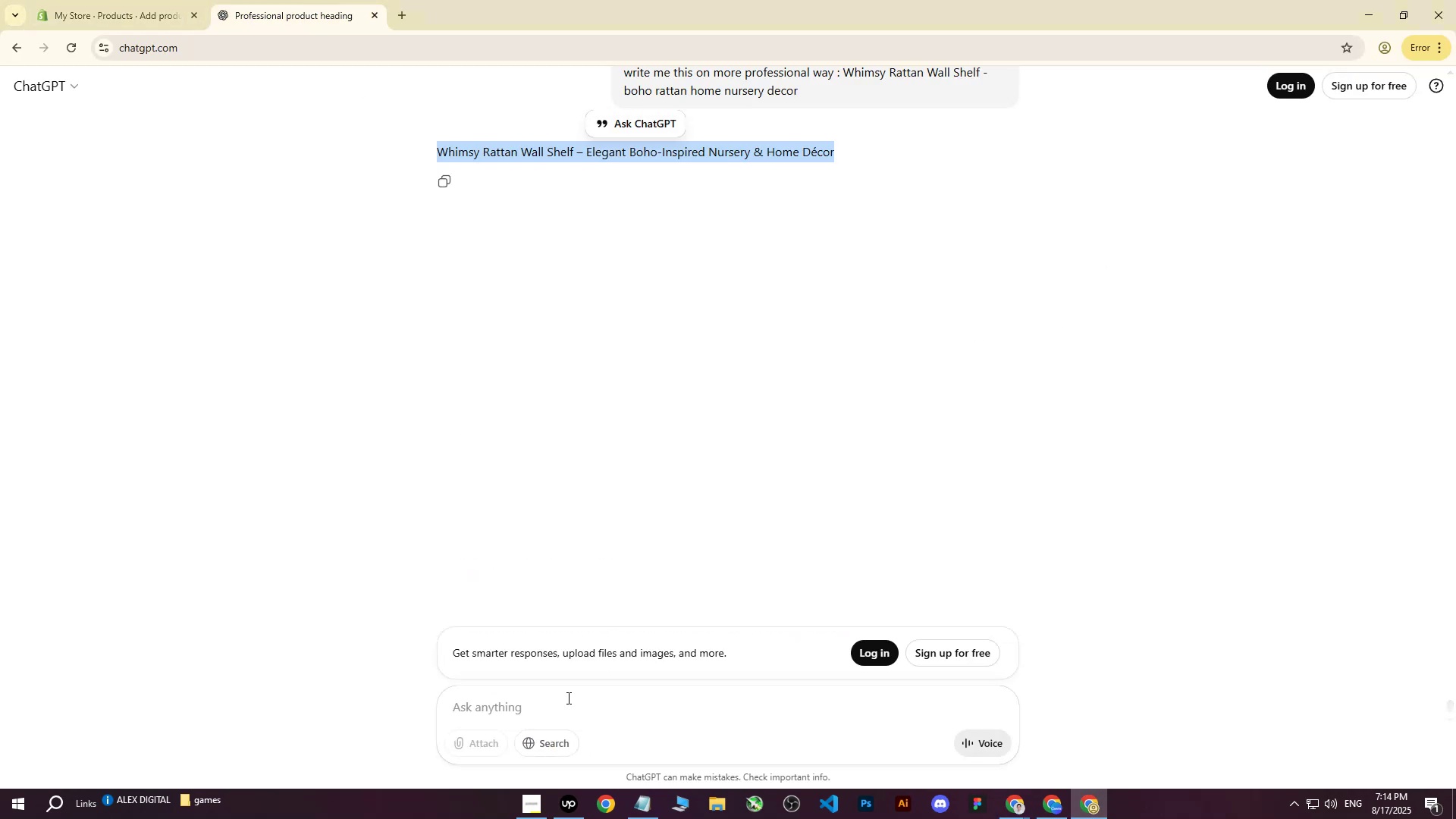 
left_click([551, 706])
 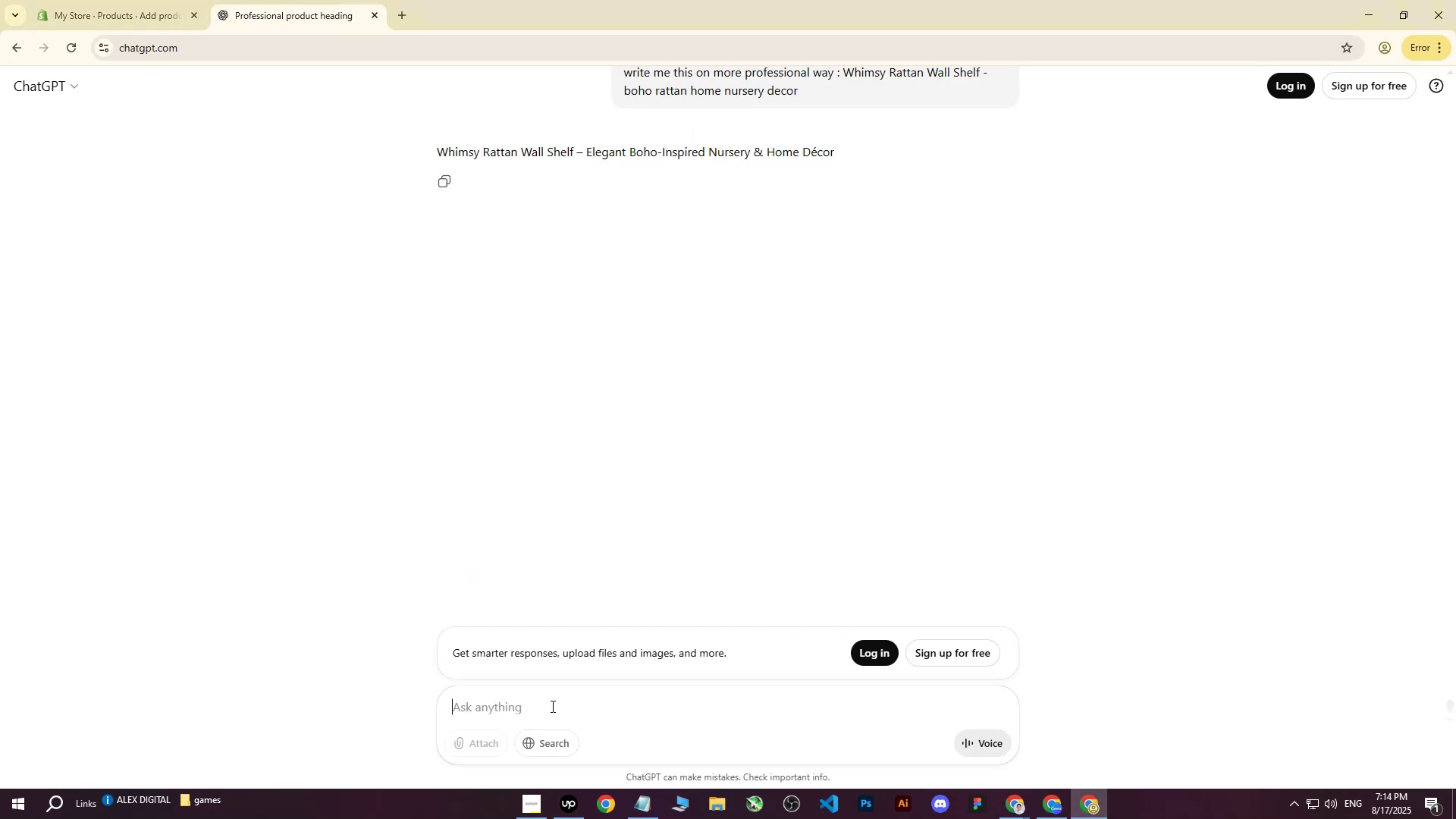 
type(write me this on more professional way )
 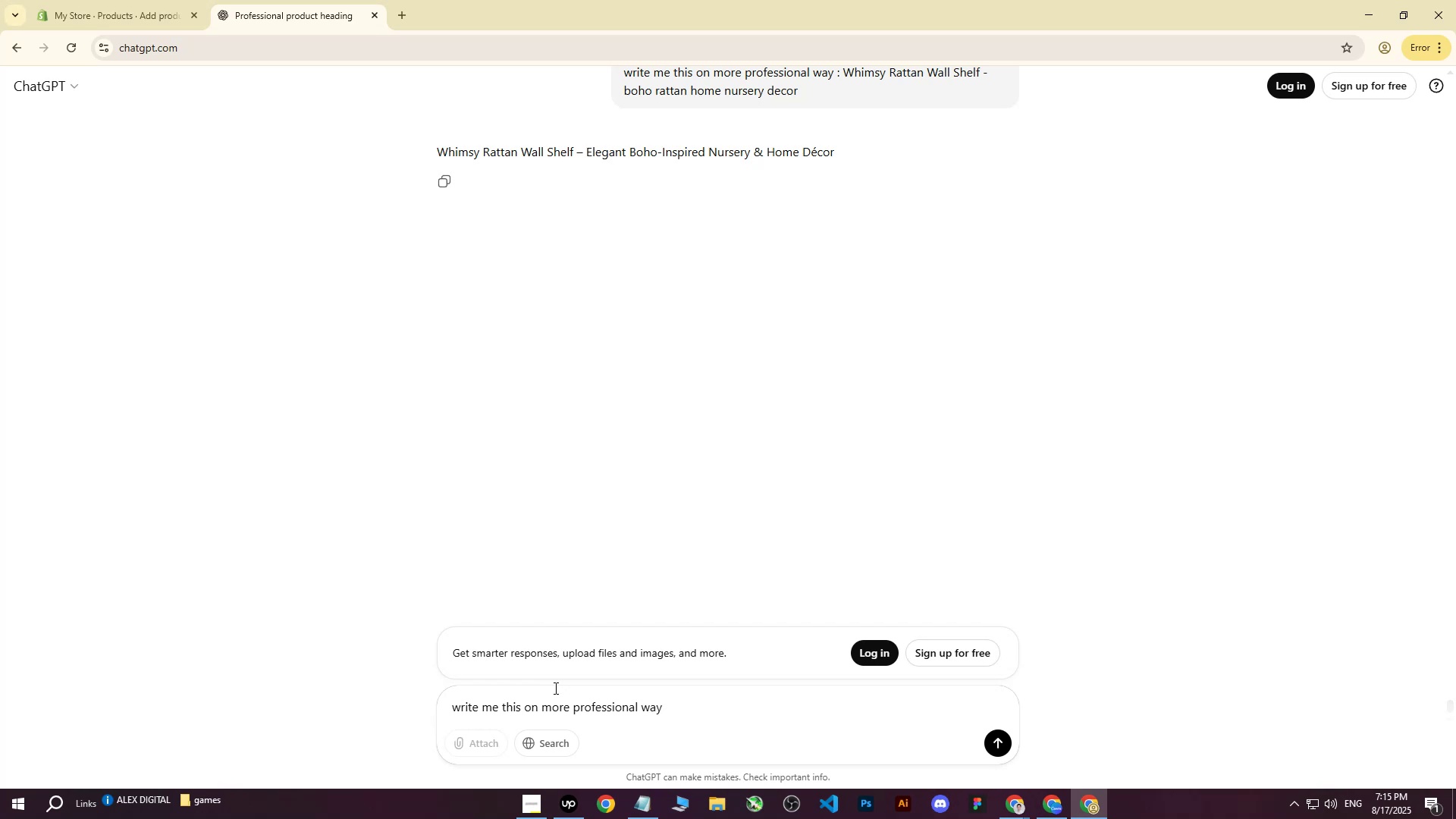 
wait(5.7)
 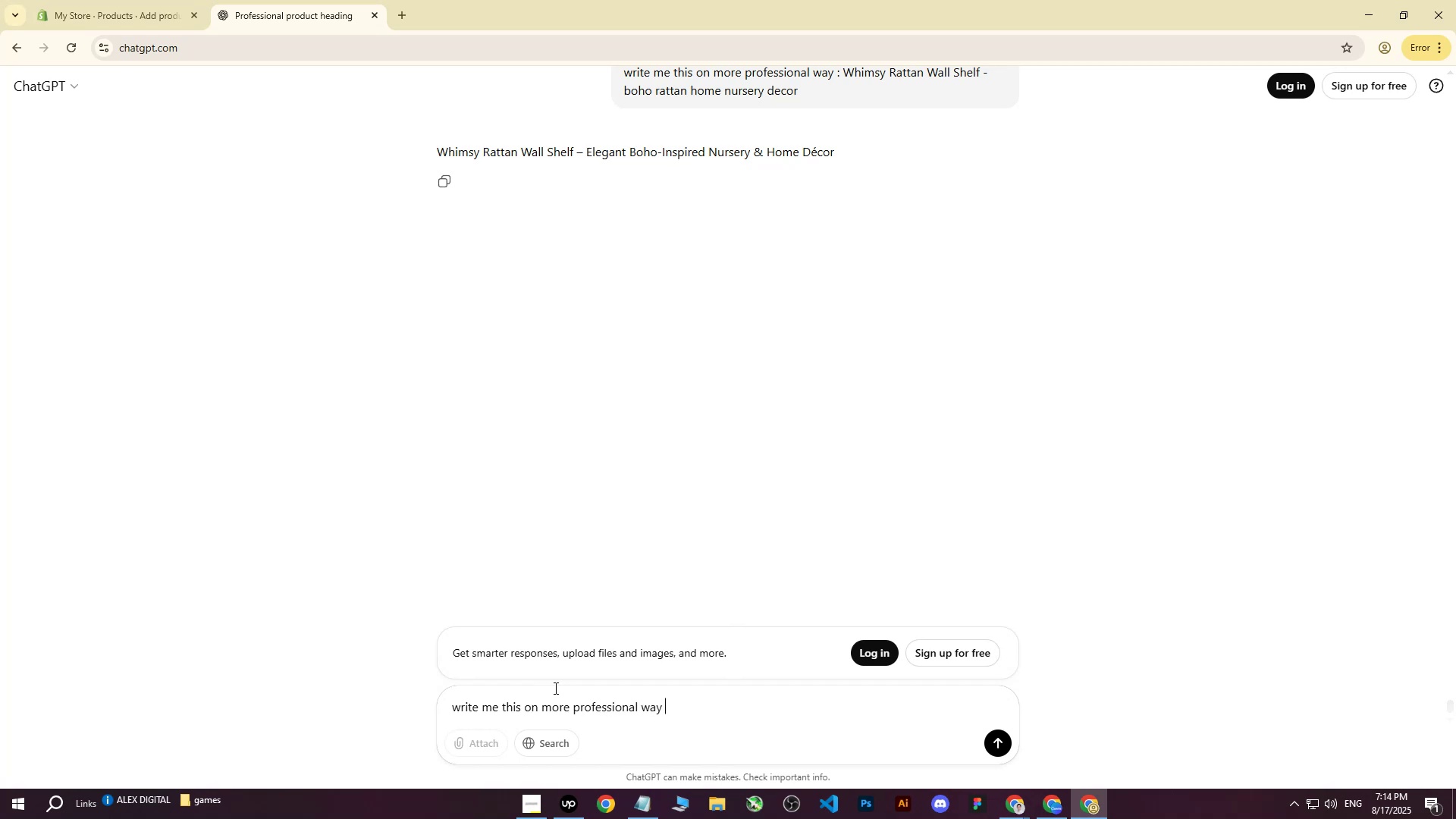 
type(and expand me little : )
 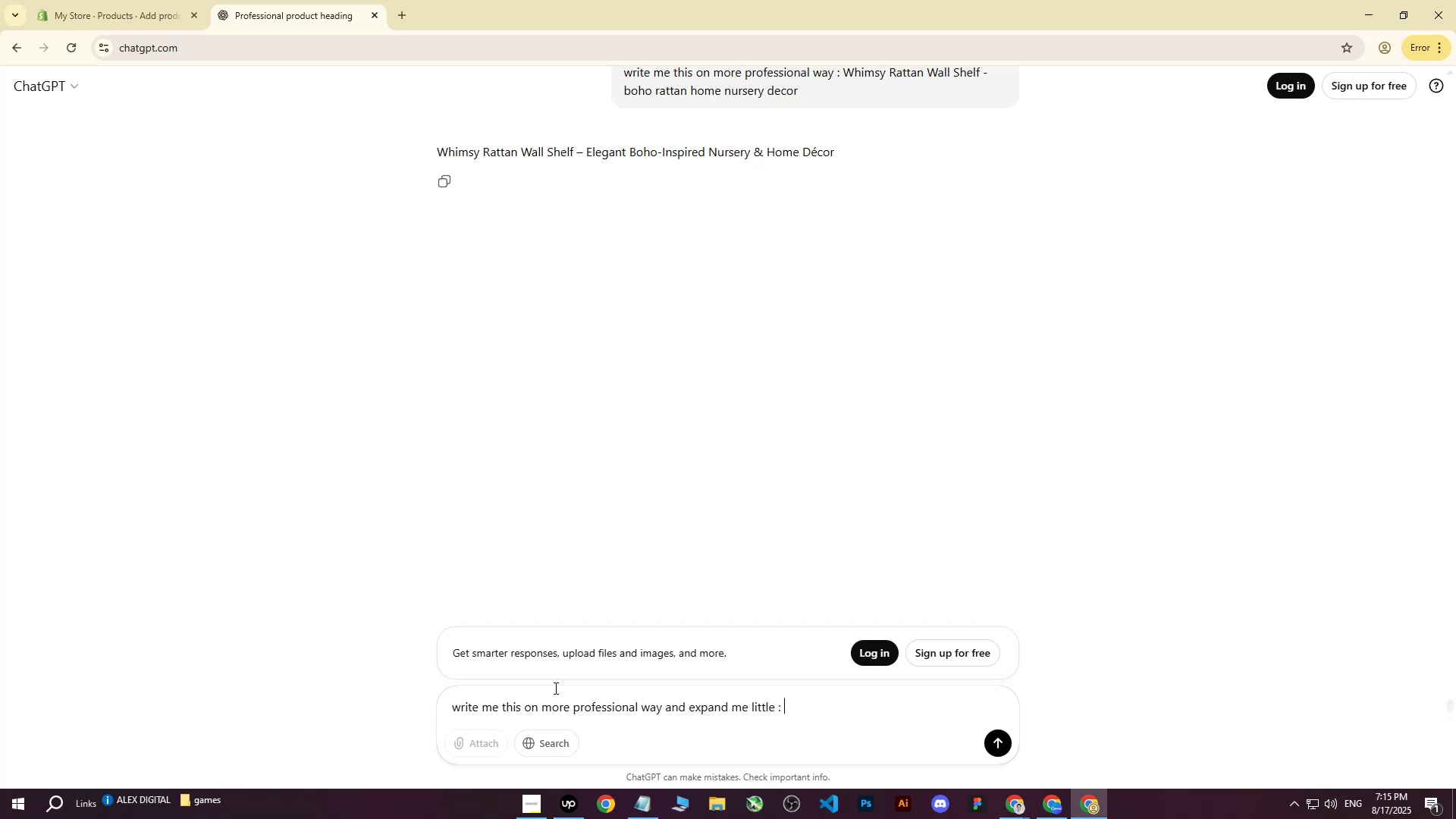 
key(Control+ControlLeft)
 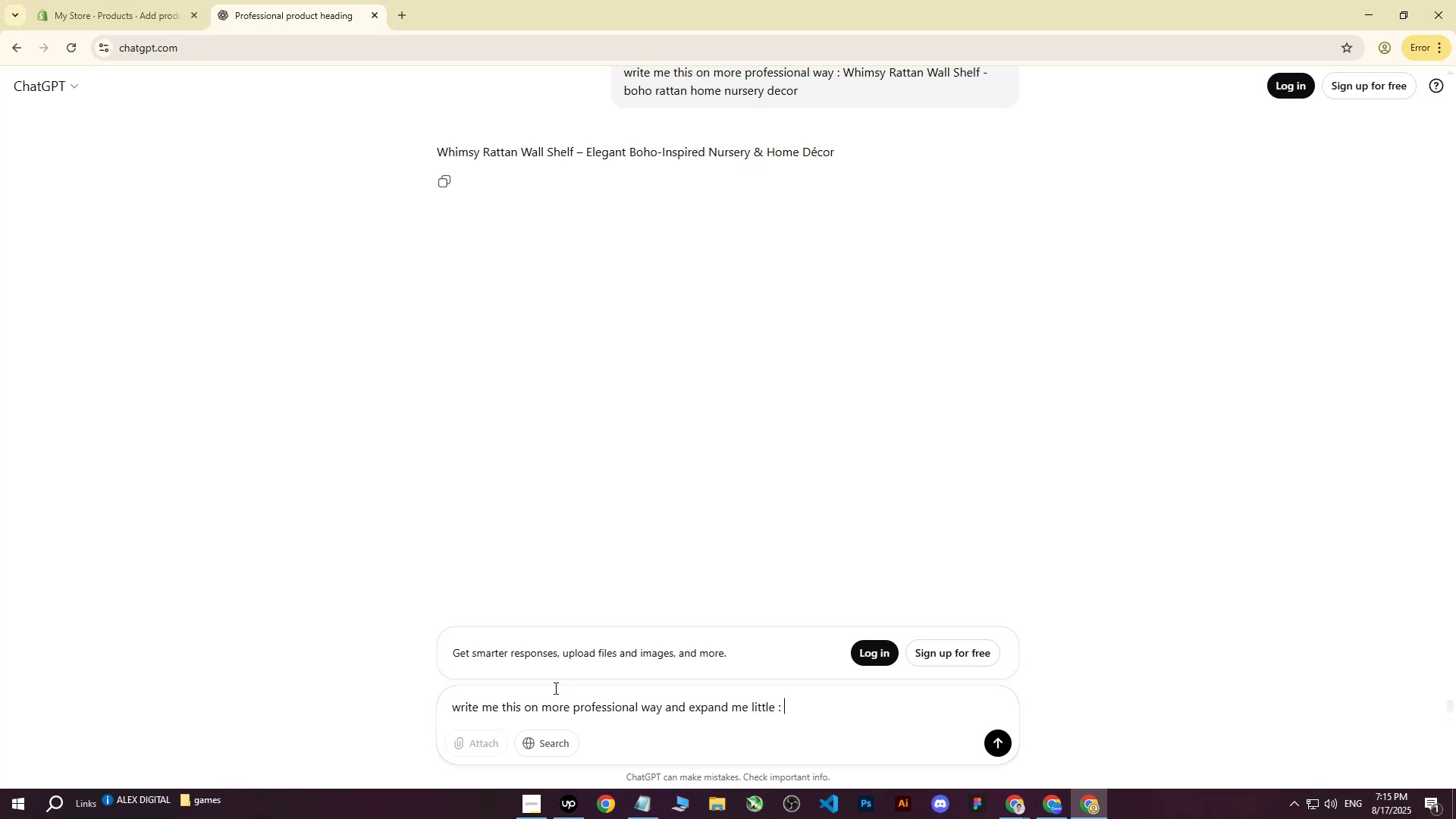 
key(Control+V)
 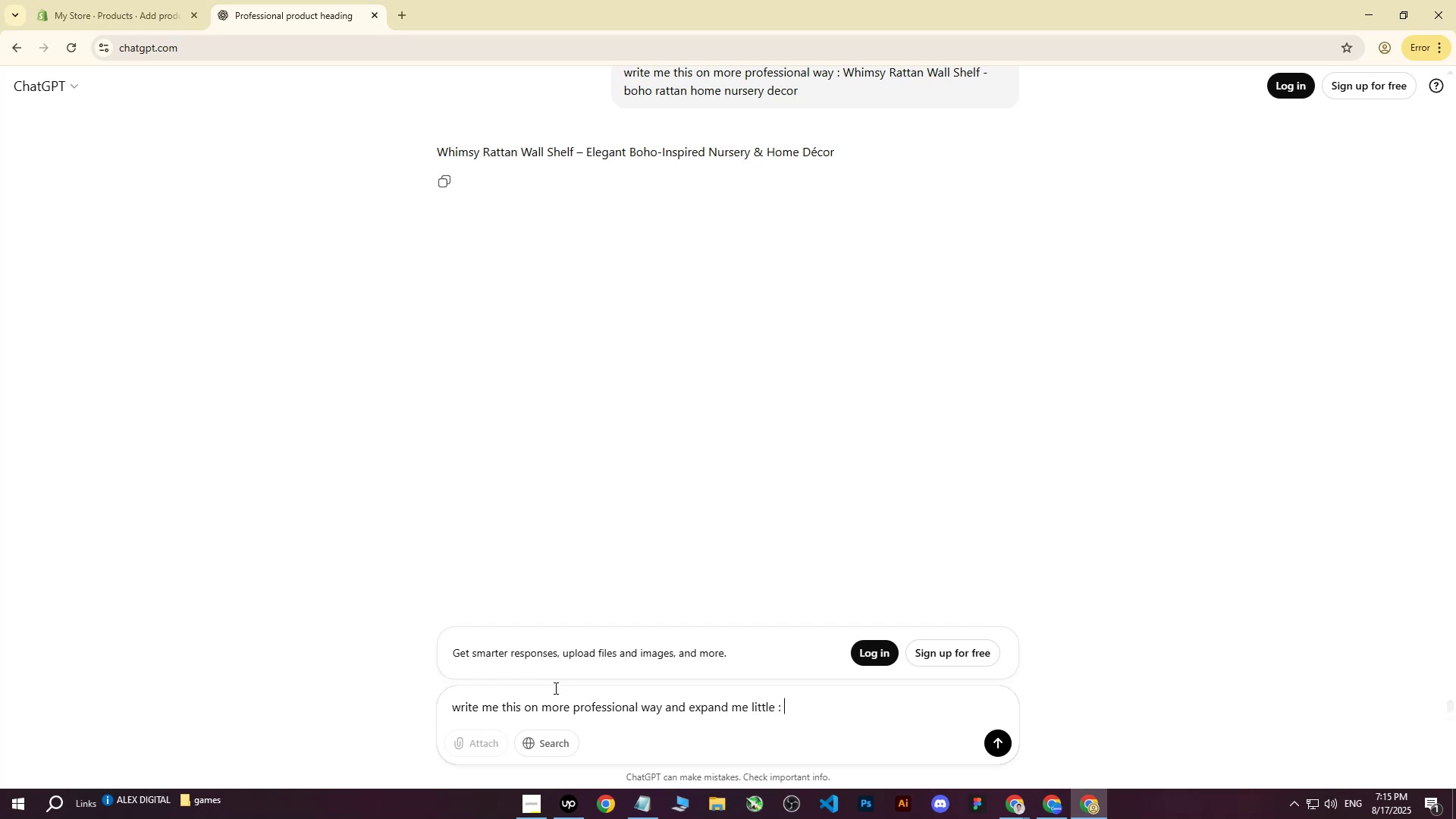 
key(Enter)
 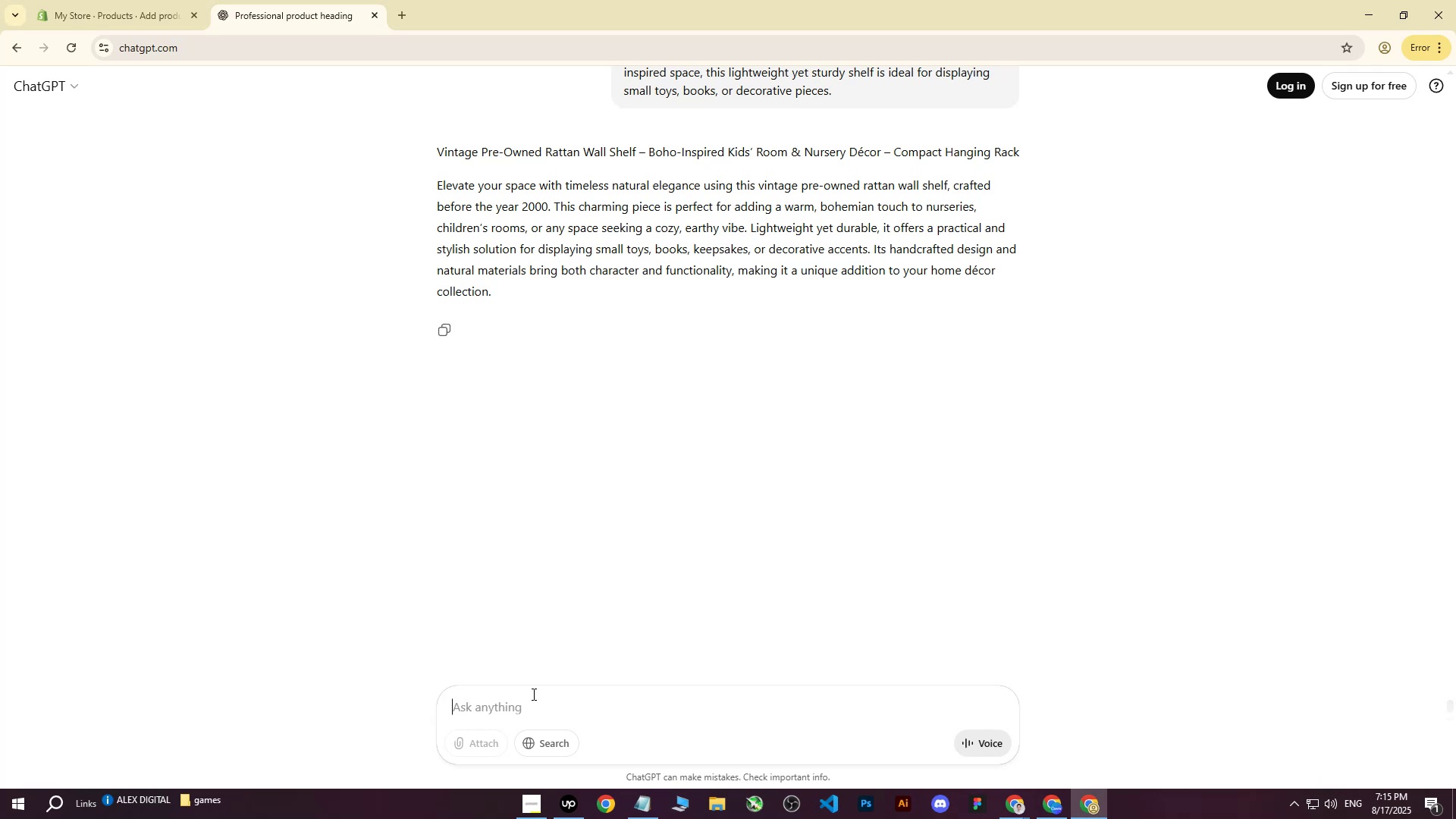 
wait(11.01)
 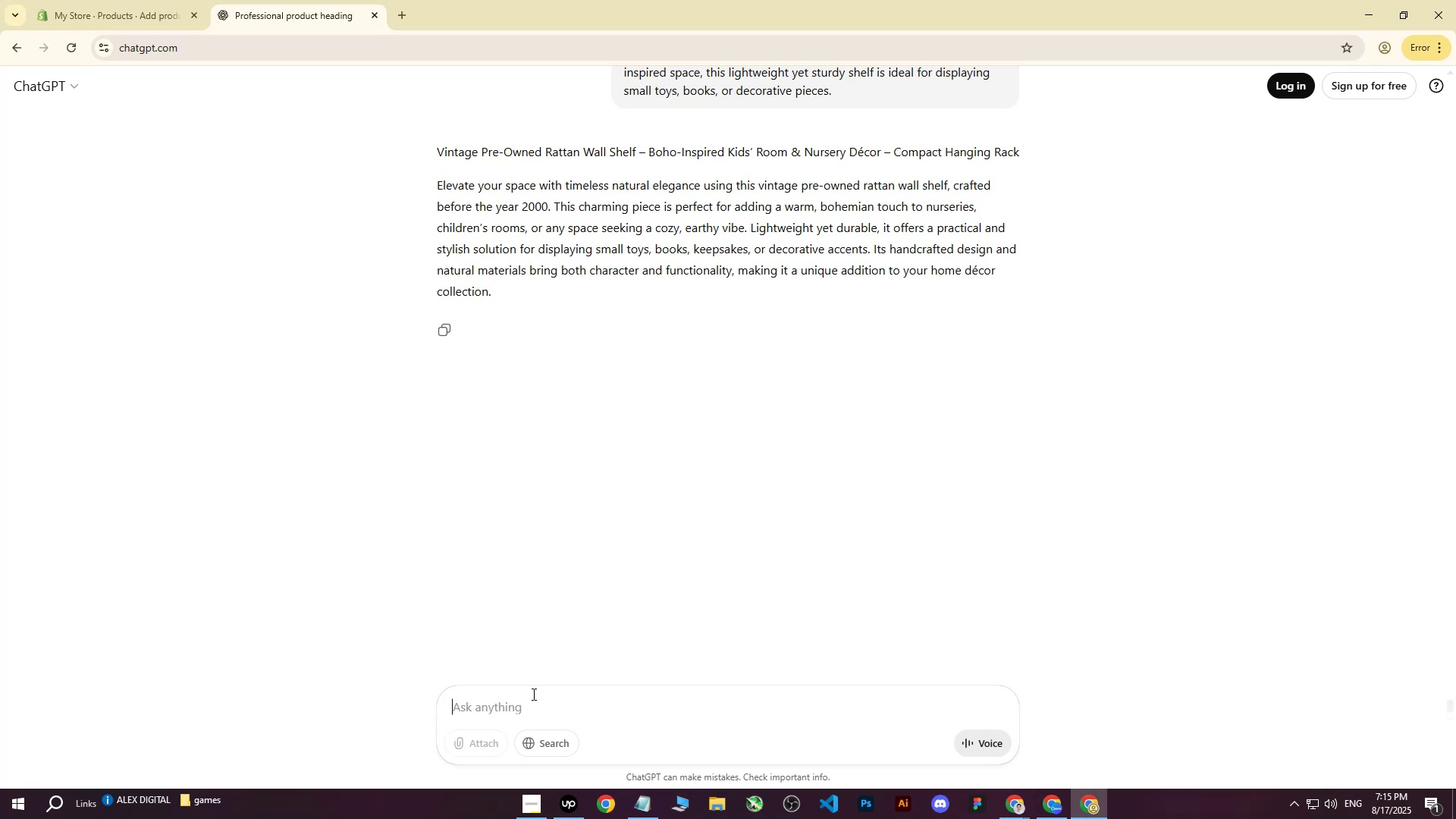 
left_click_drag(start_coordinate=[438, 186], to_coordinate=[551, 290])
 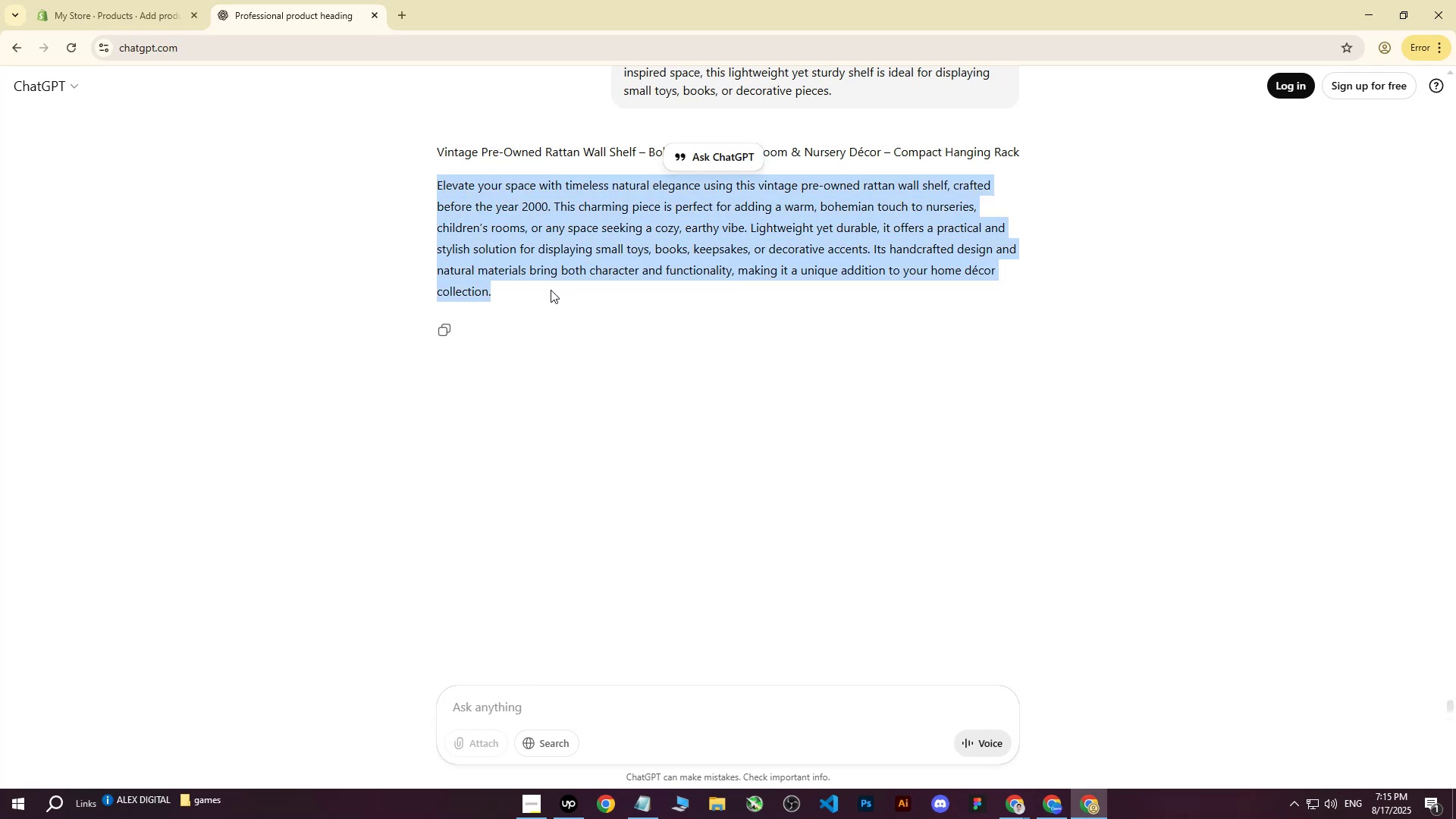 
key(Control+ControlLeft)
 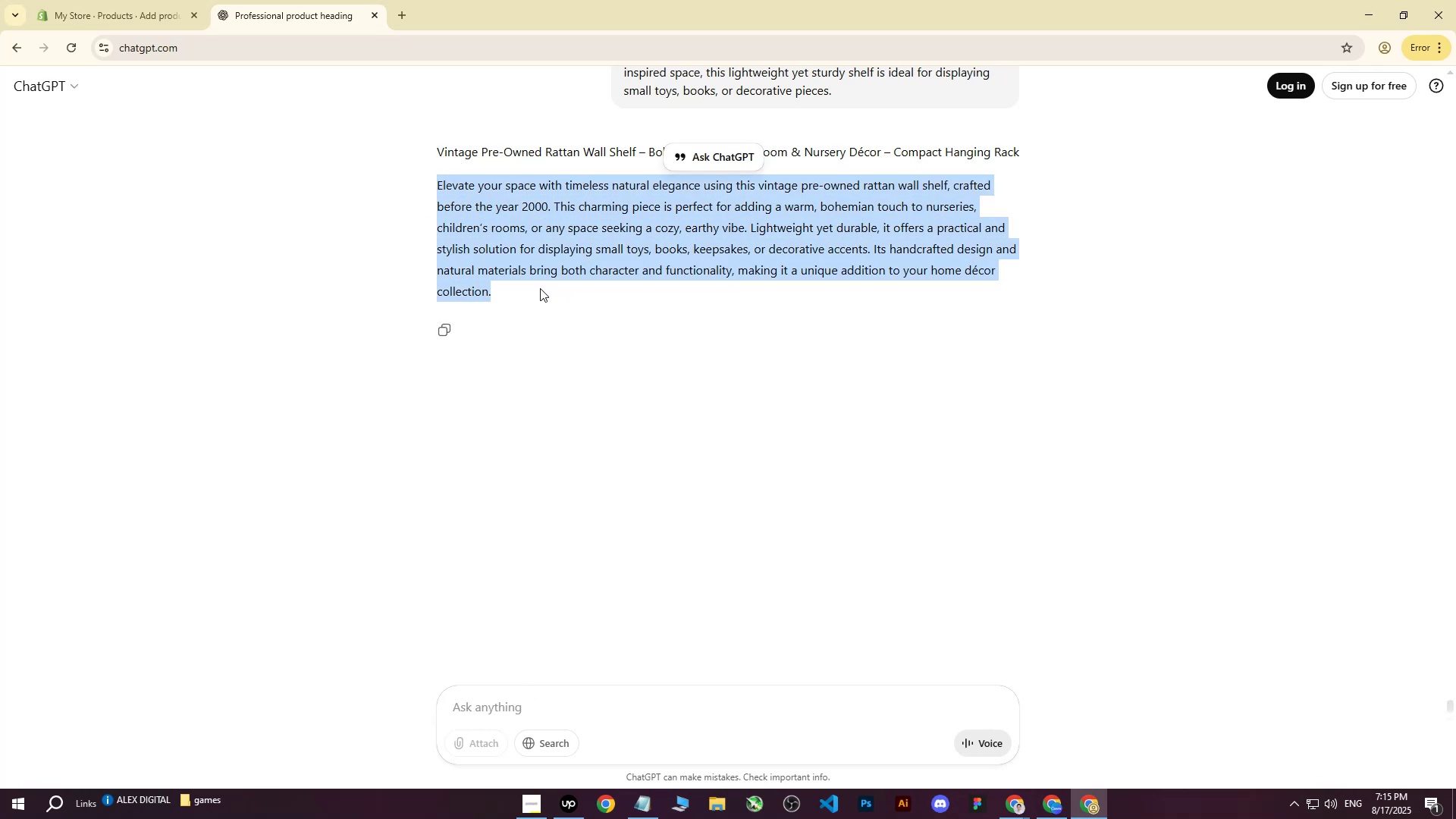 
key(Control+C)
 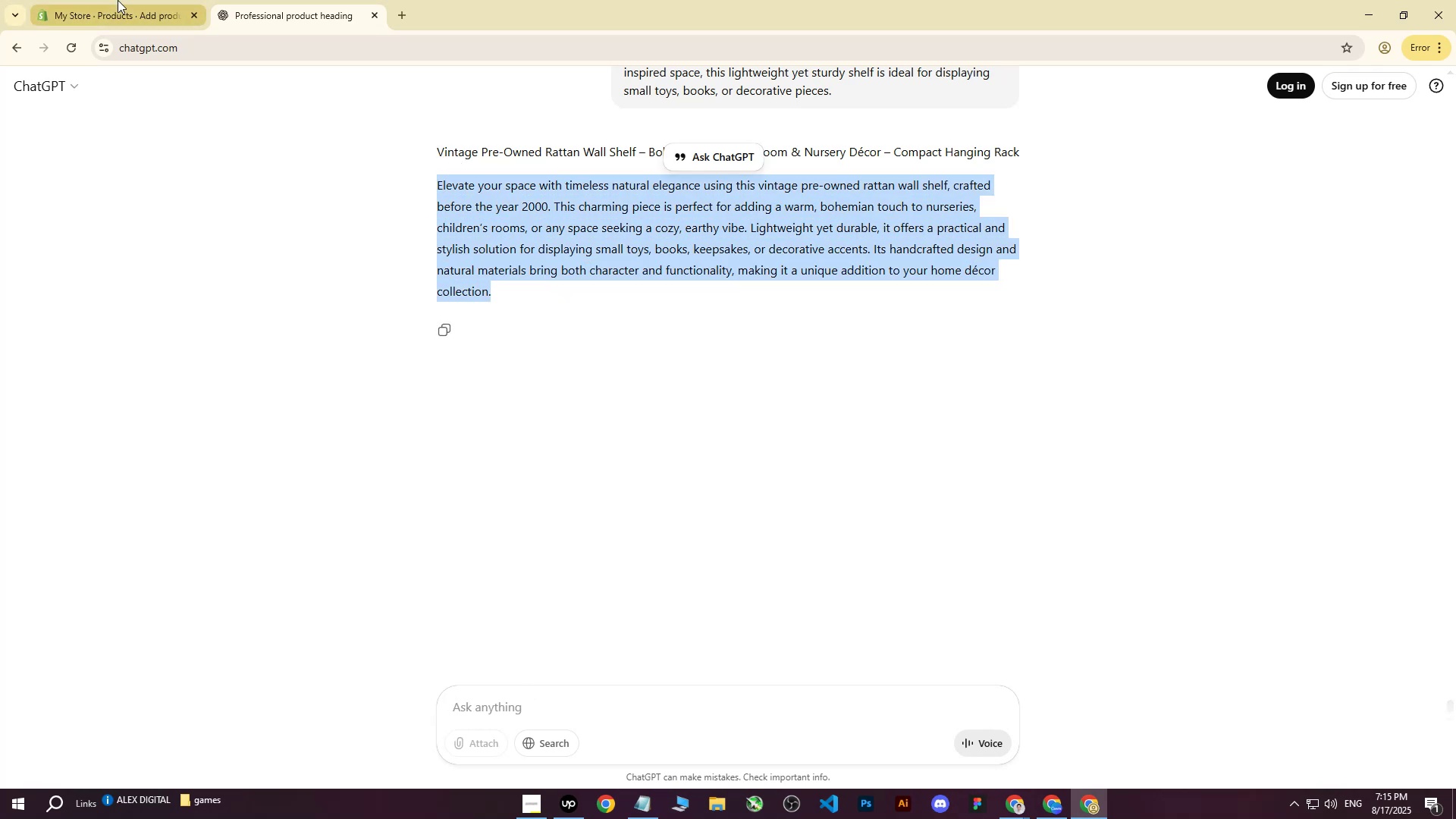 
left_click([118, 0])
 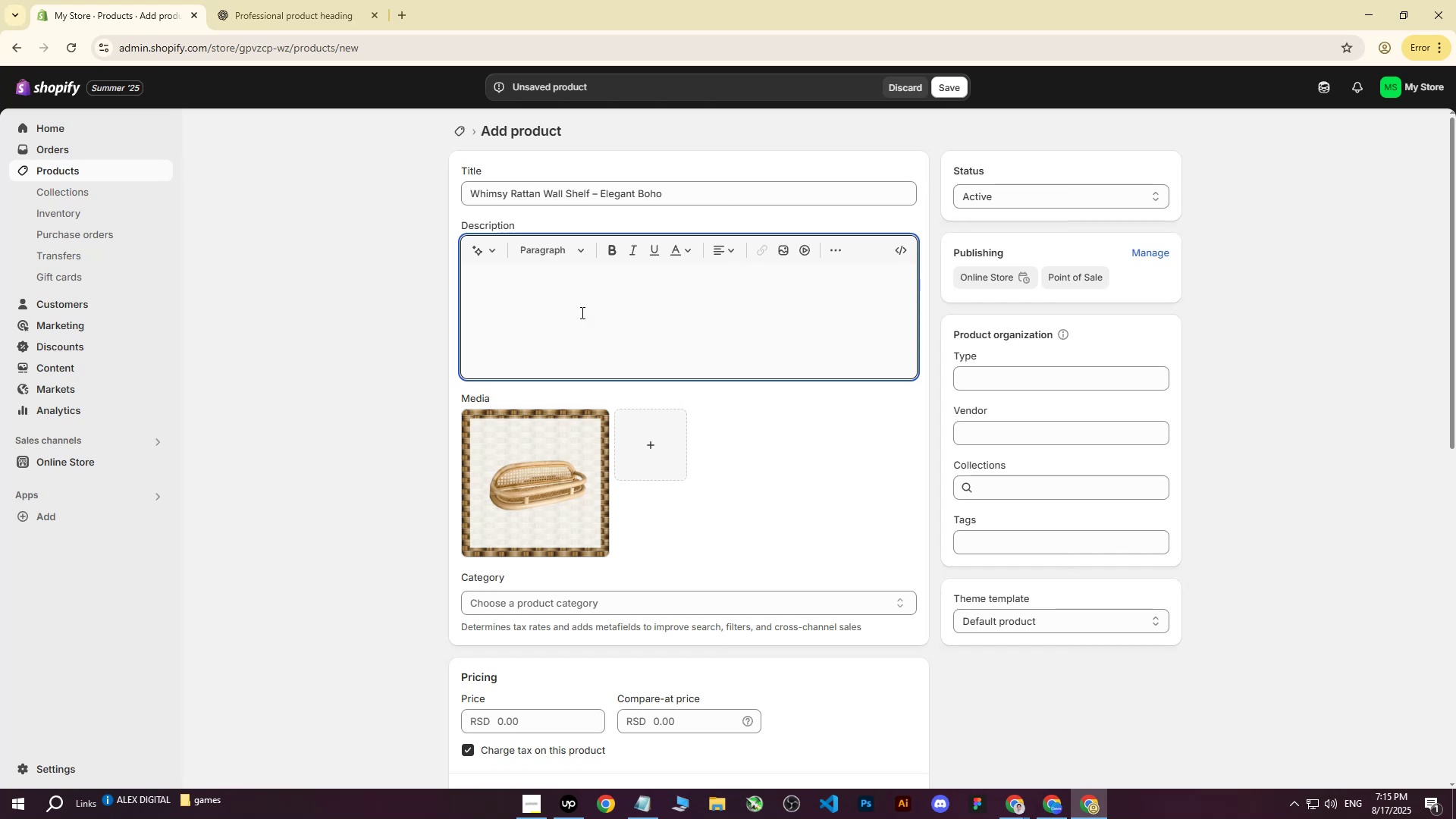 
left_click([580, 311])
 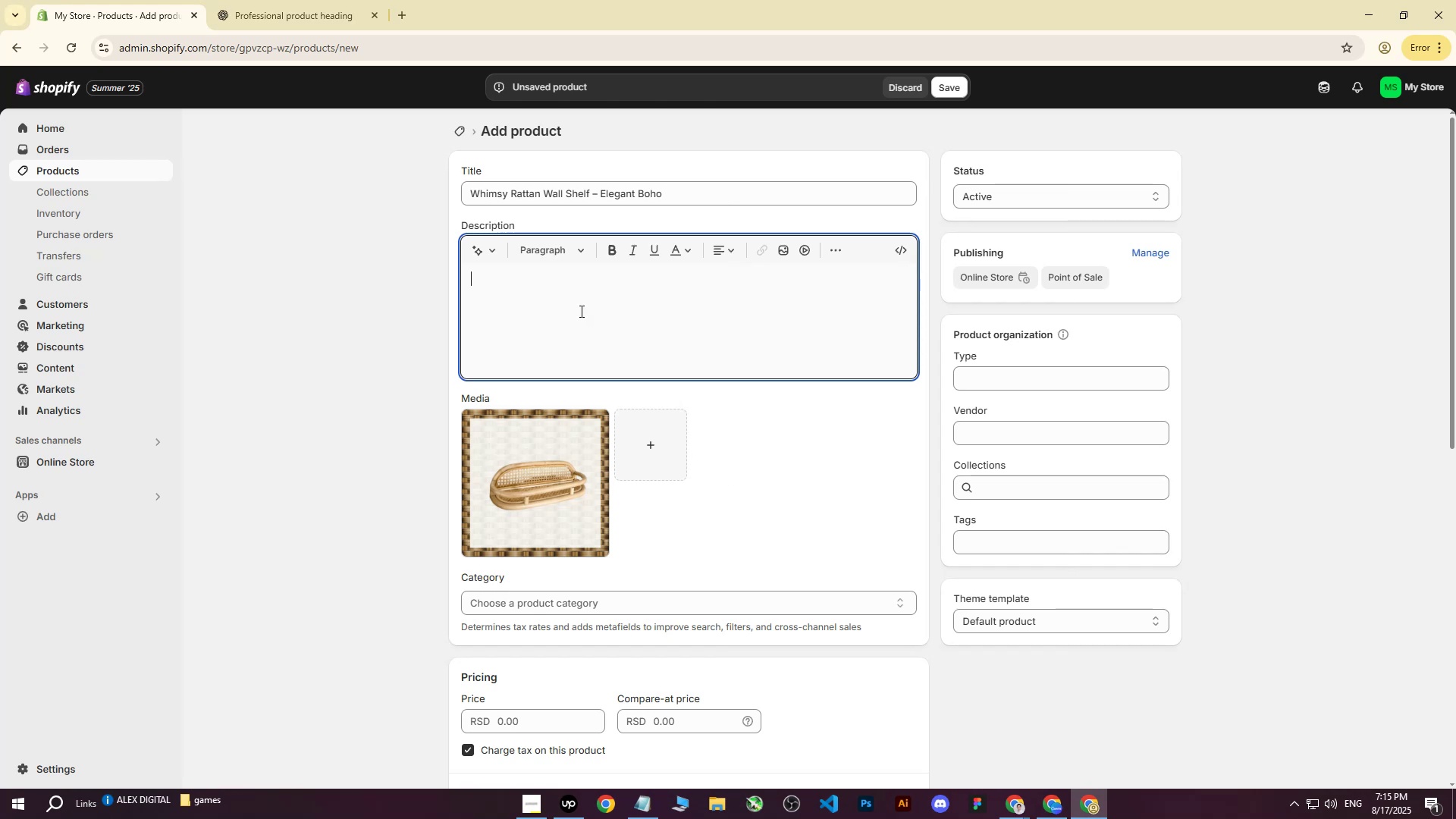 
key(Control+V)
 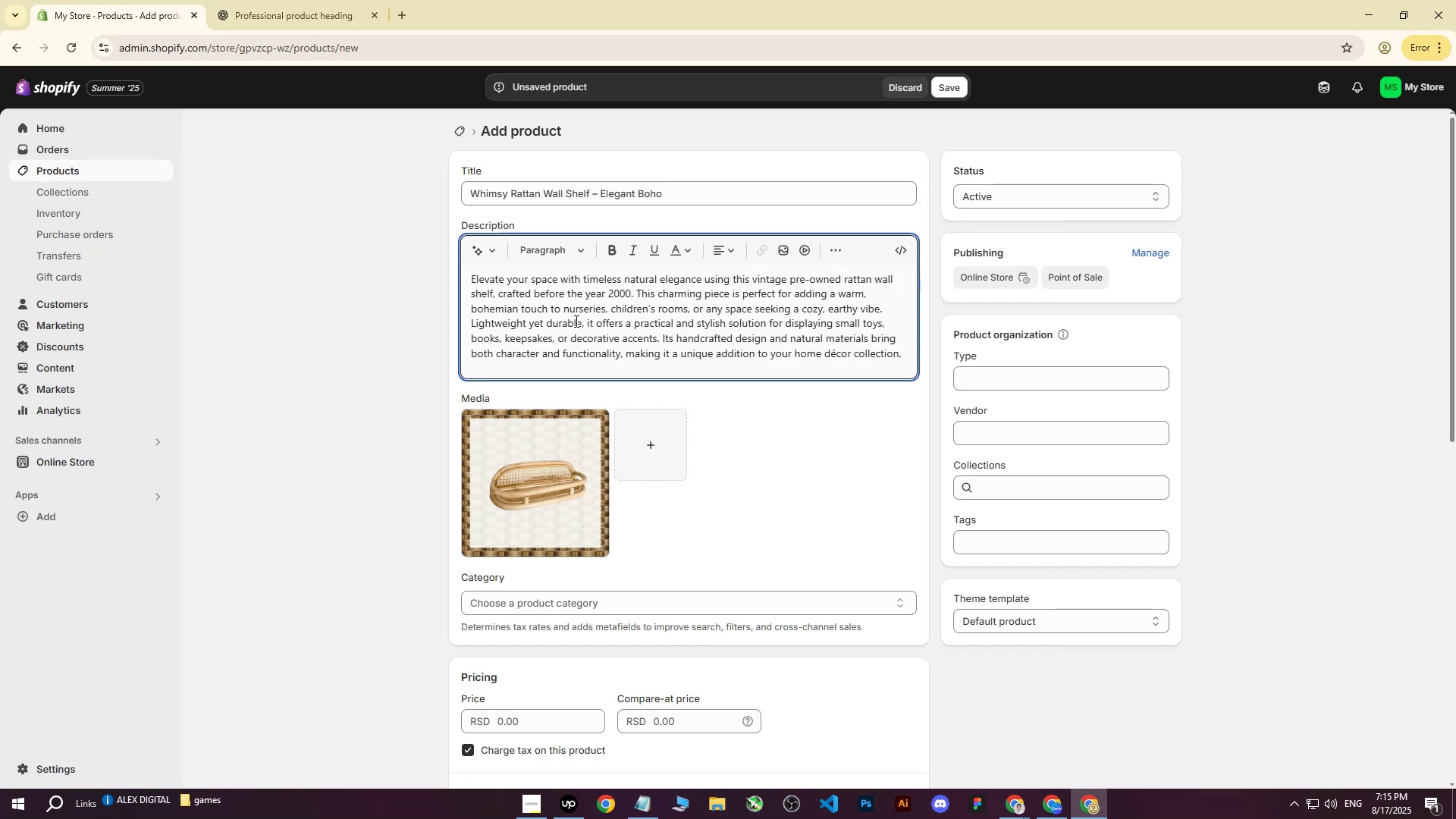 
wait(13.25)
 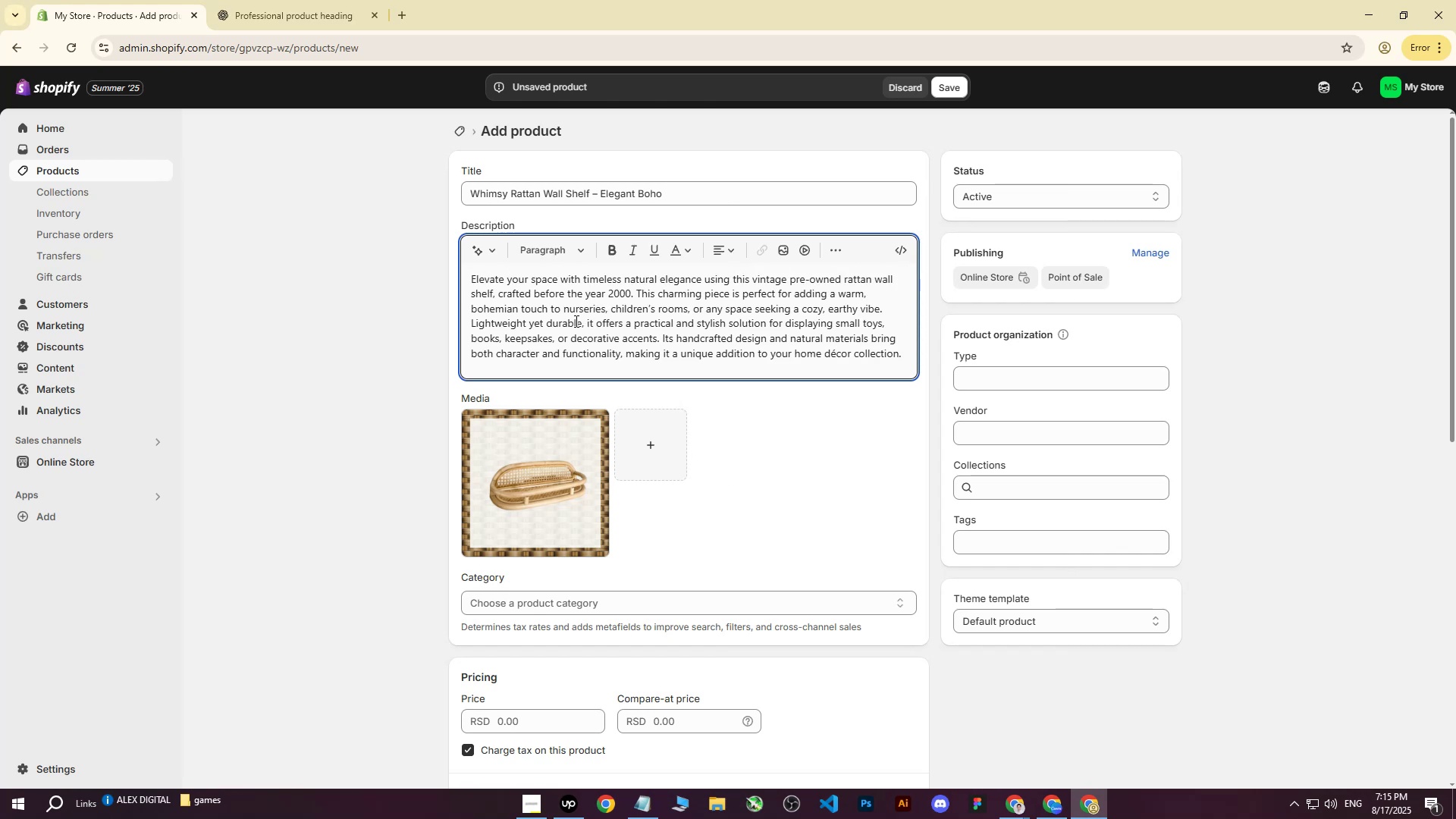 
left_click_drag(start_coordinate=[711, 193], to_coordinate=[613, 190])
 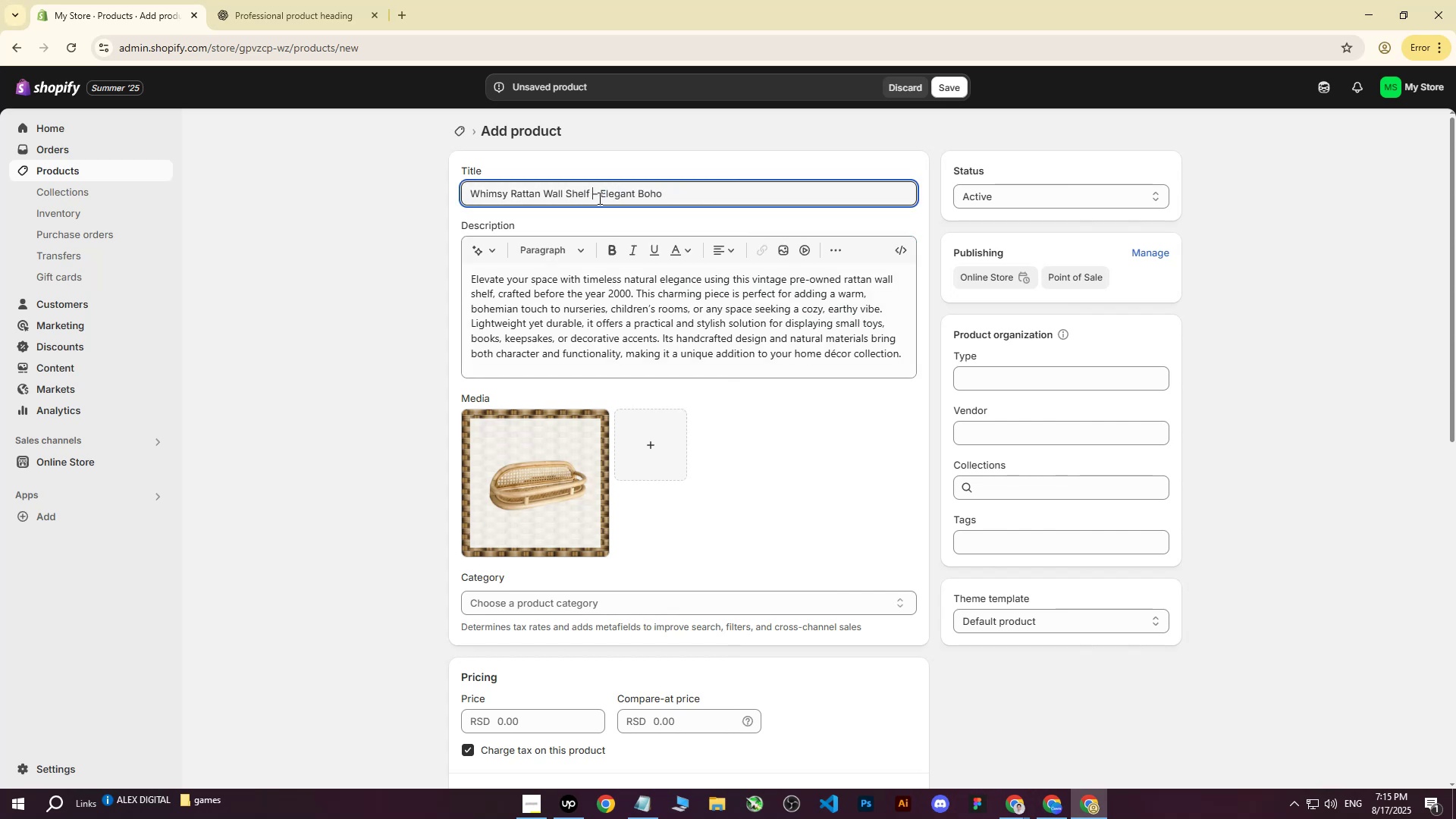 
double_click([598, 198])
 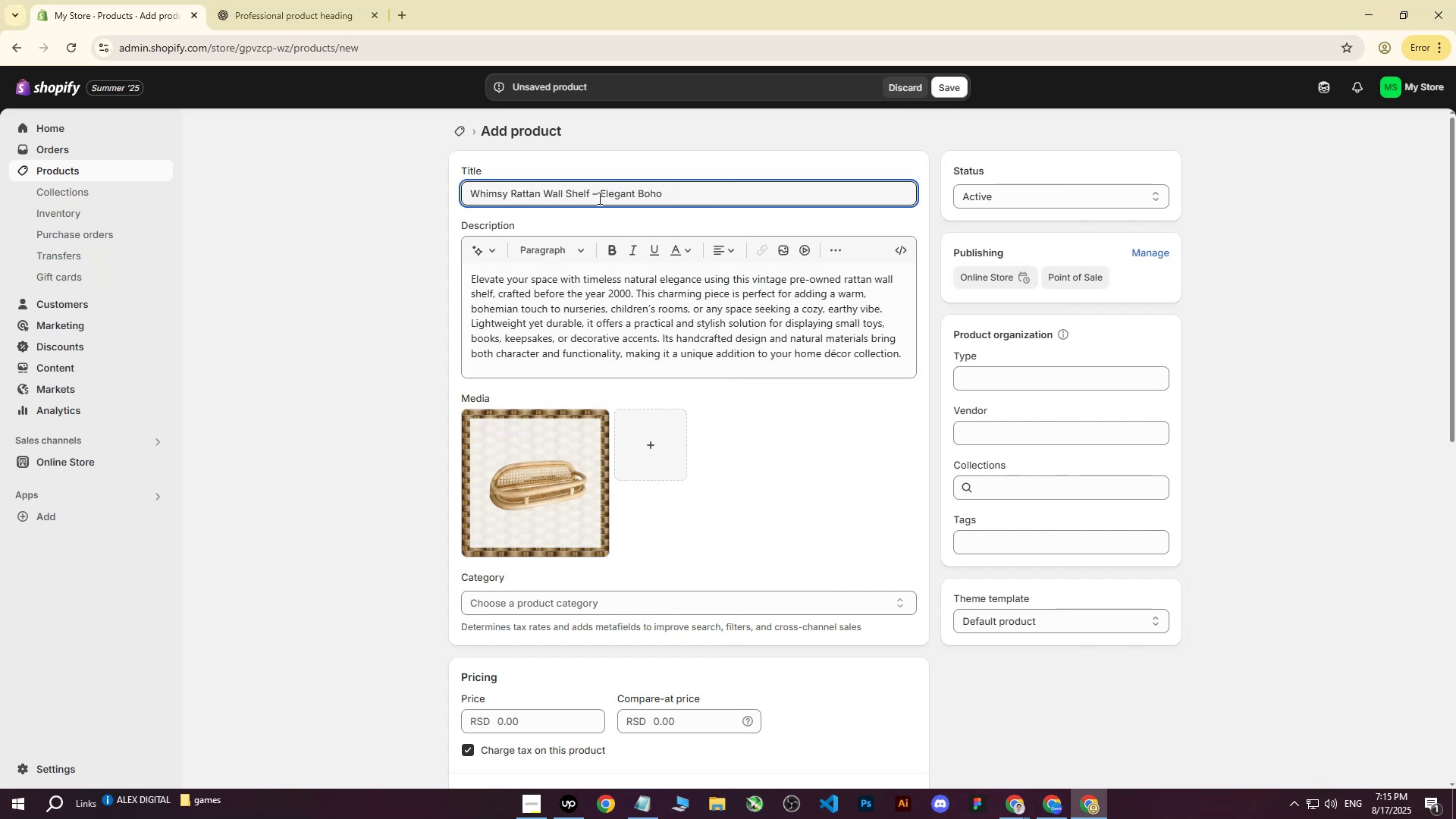 
key(Backspace)
 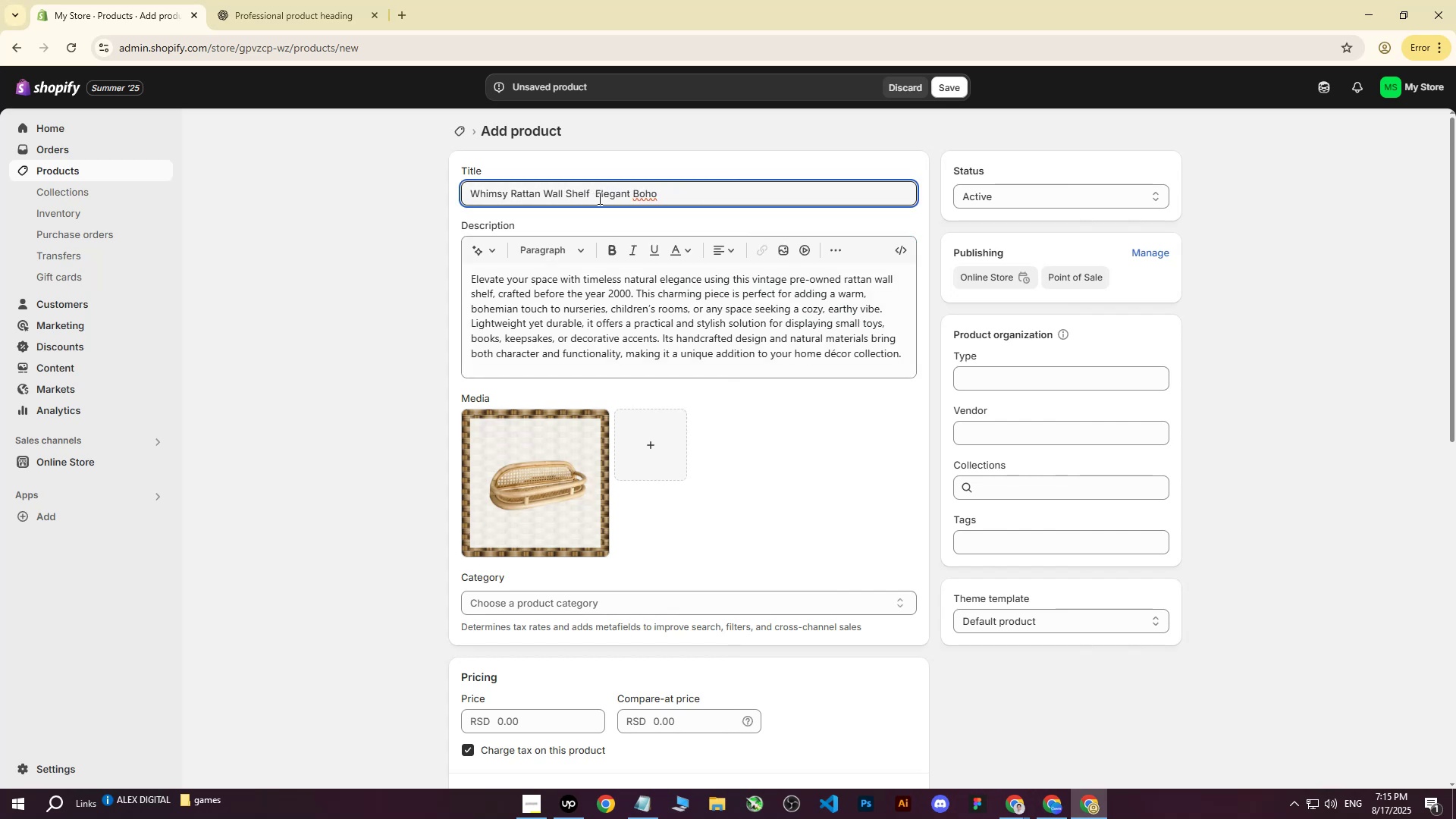 
key(Shift+ShiftRight)
 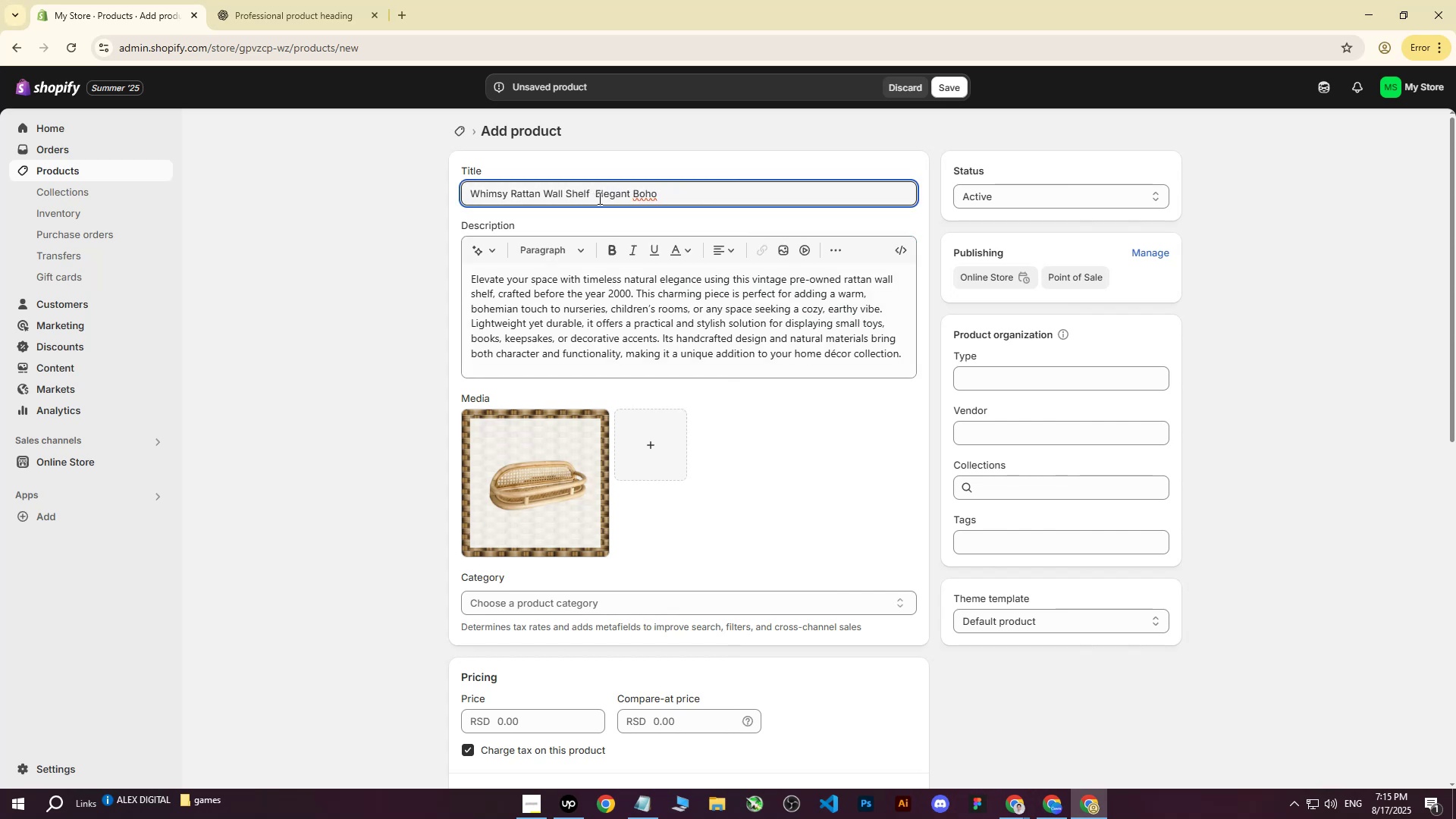 
key(Shift+Backslash)
 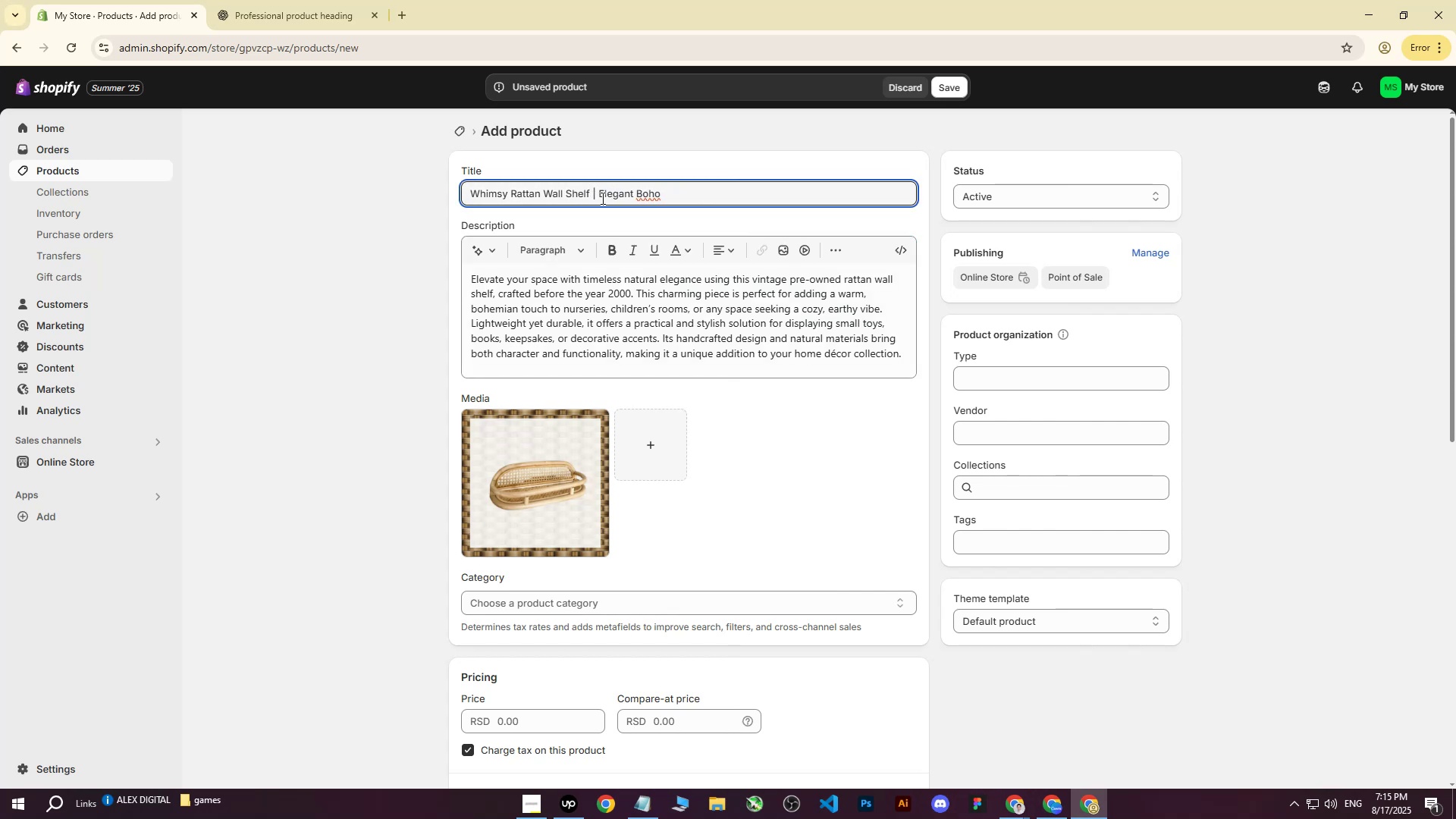 
left_click_drag(start_coordinate=[678, 198], to_coordinate=[422, 193])
 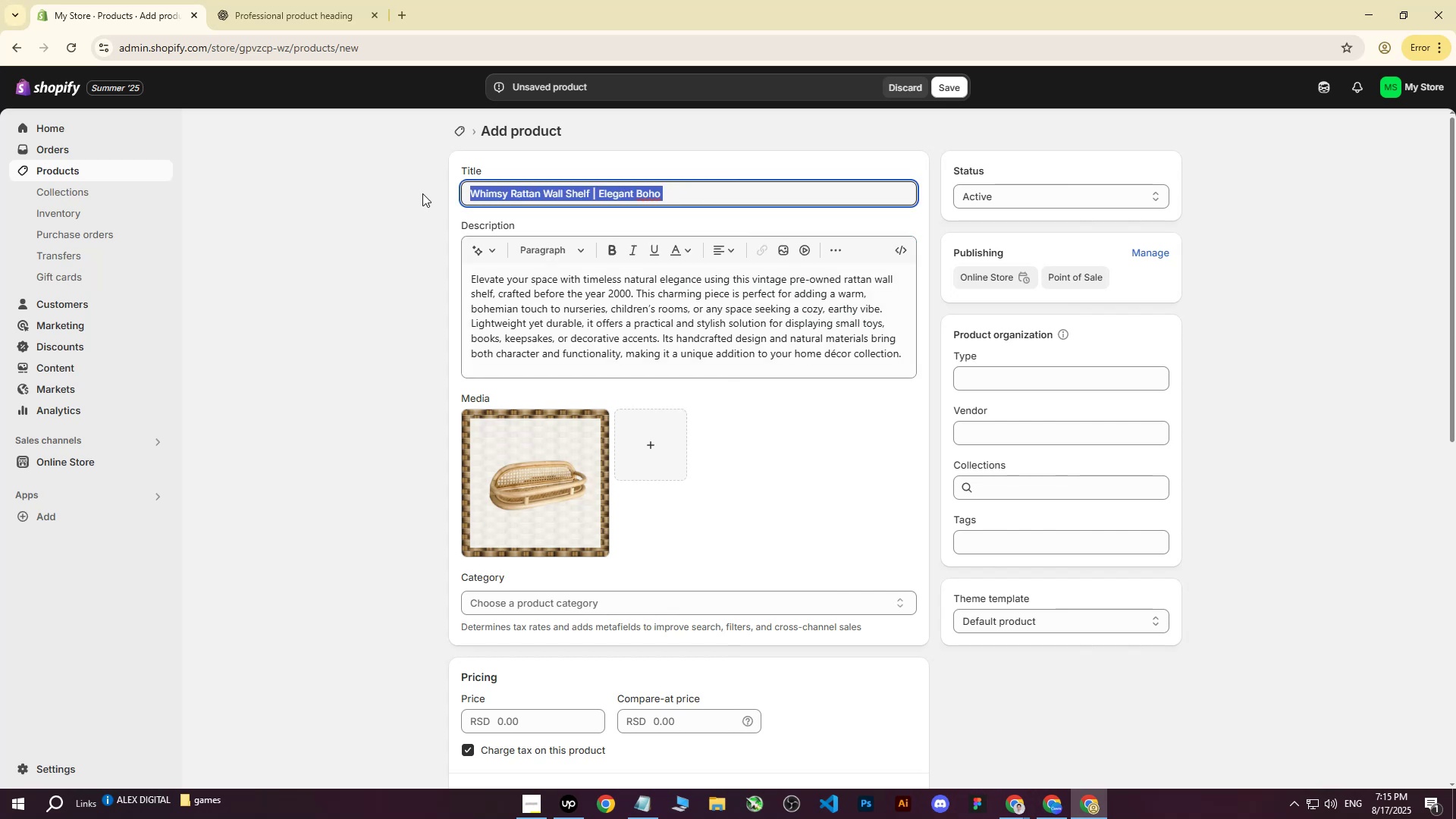 
key(Control+ControlLeft)
 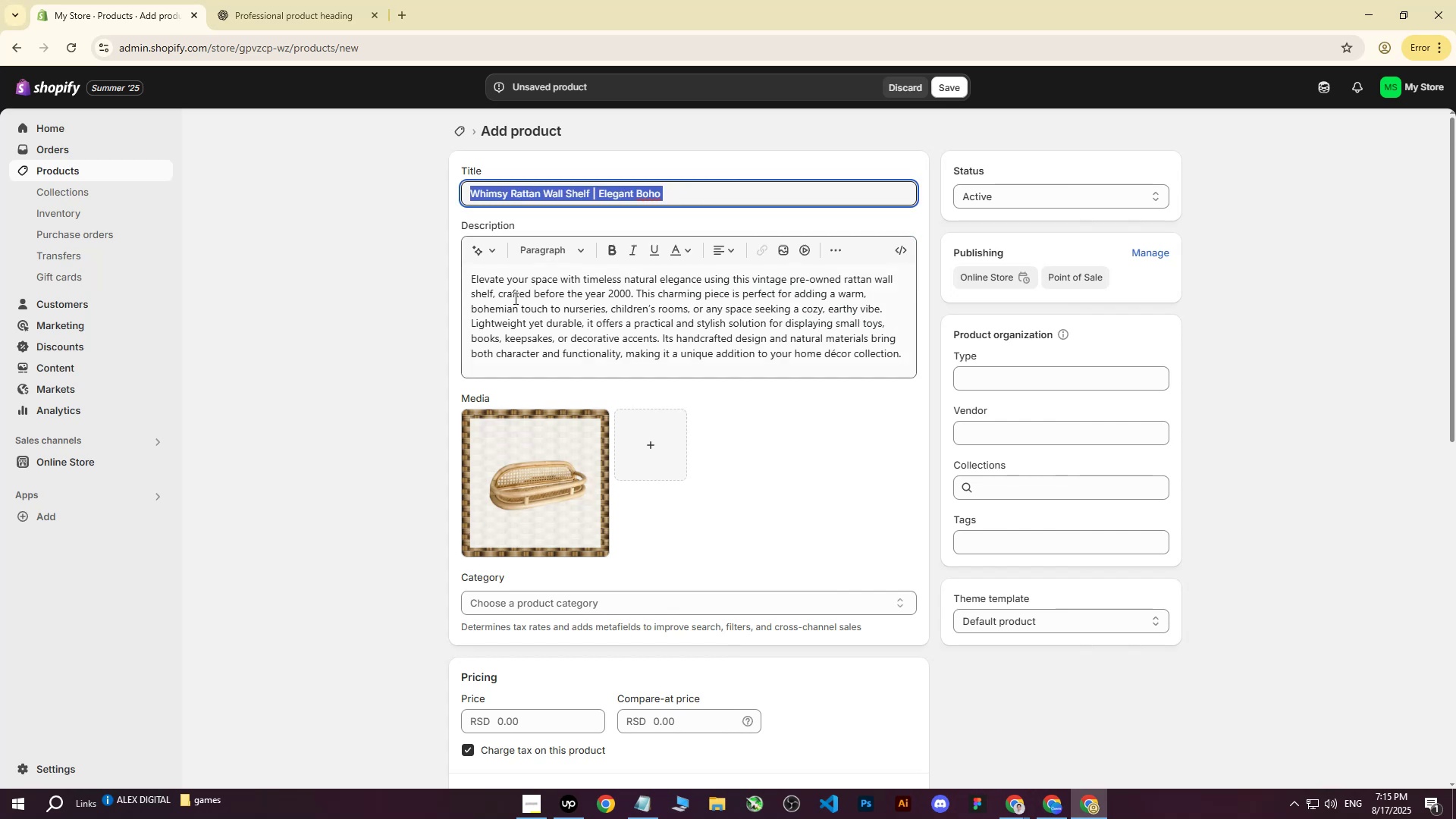 
key(Control+C)
 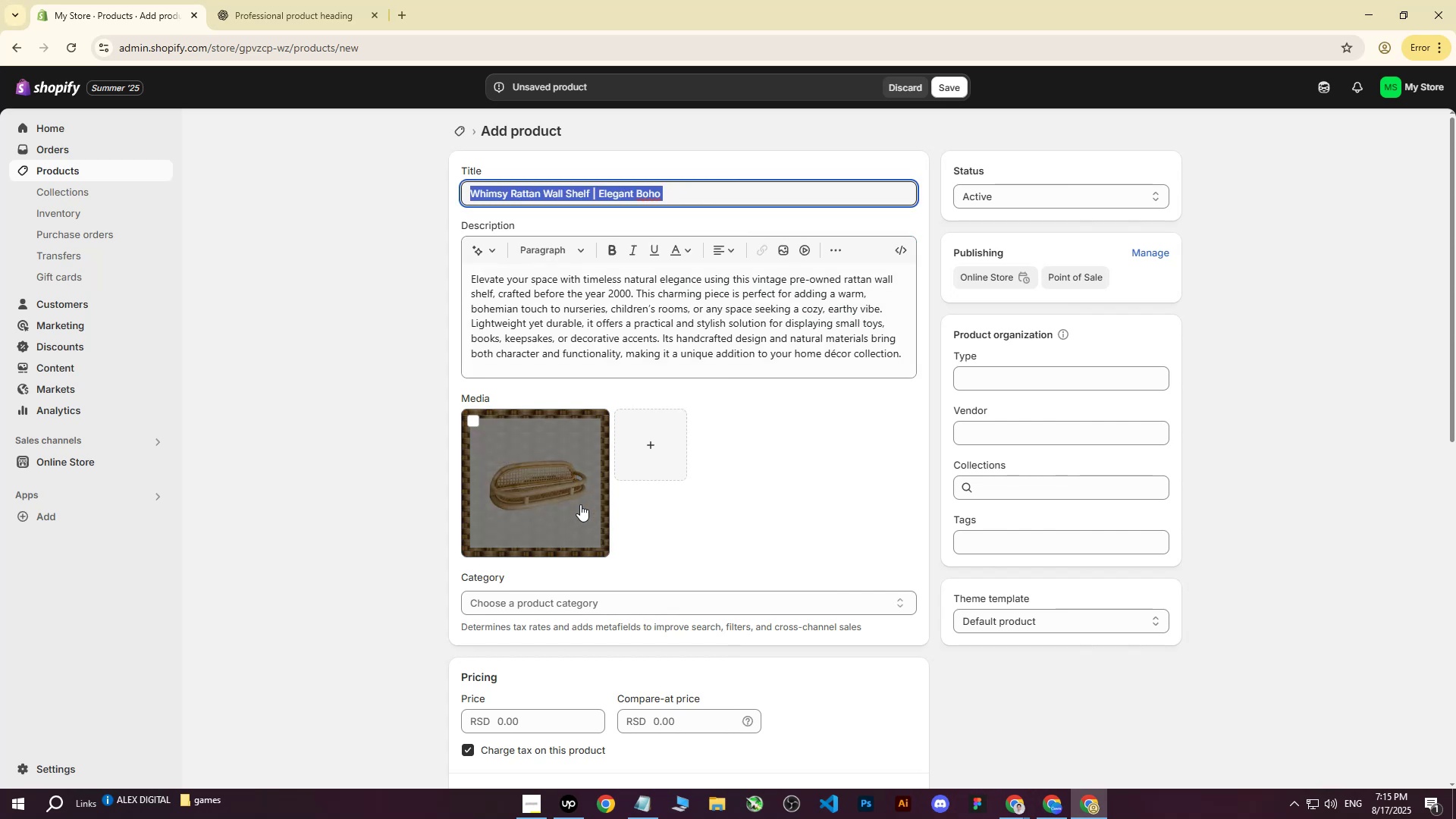 
left_click([578, 504])
 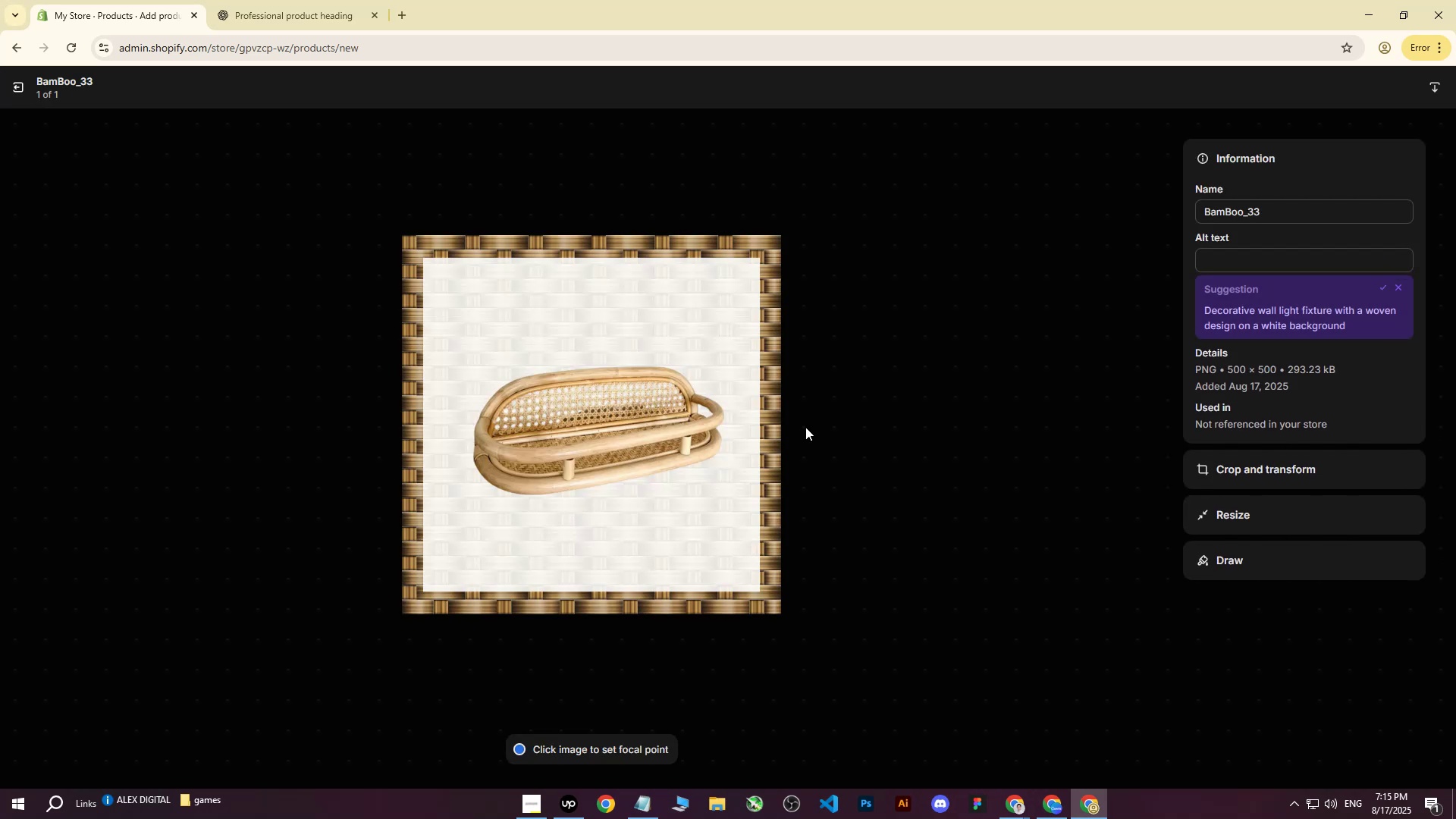 
left_click([1249, 259])
 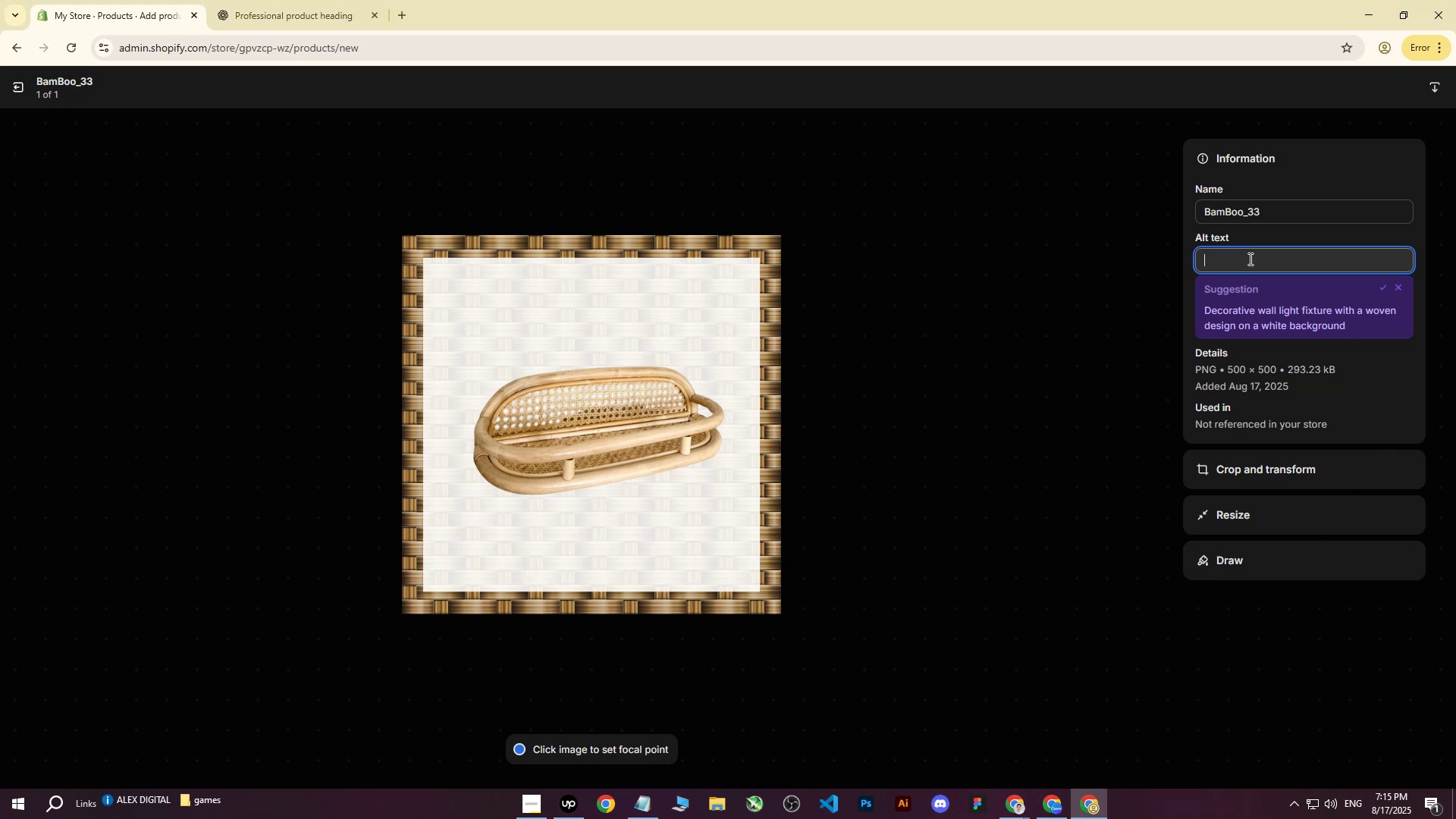 
key(Control+ControlLeft)
 